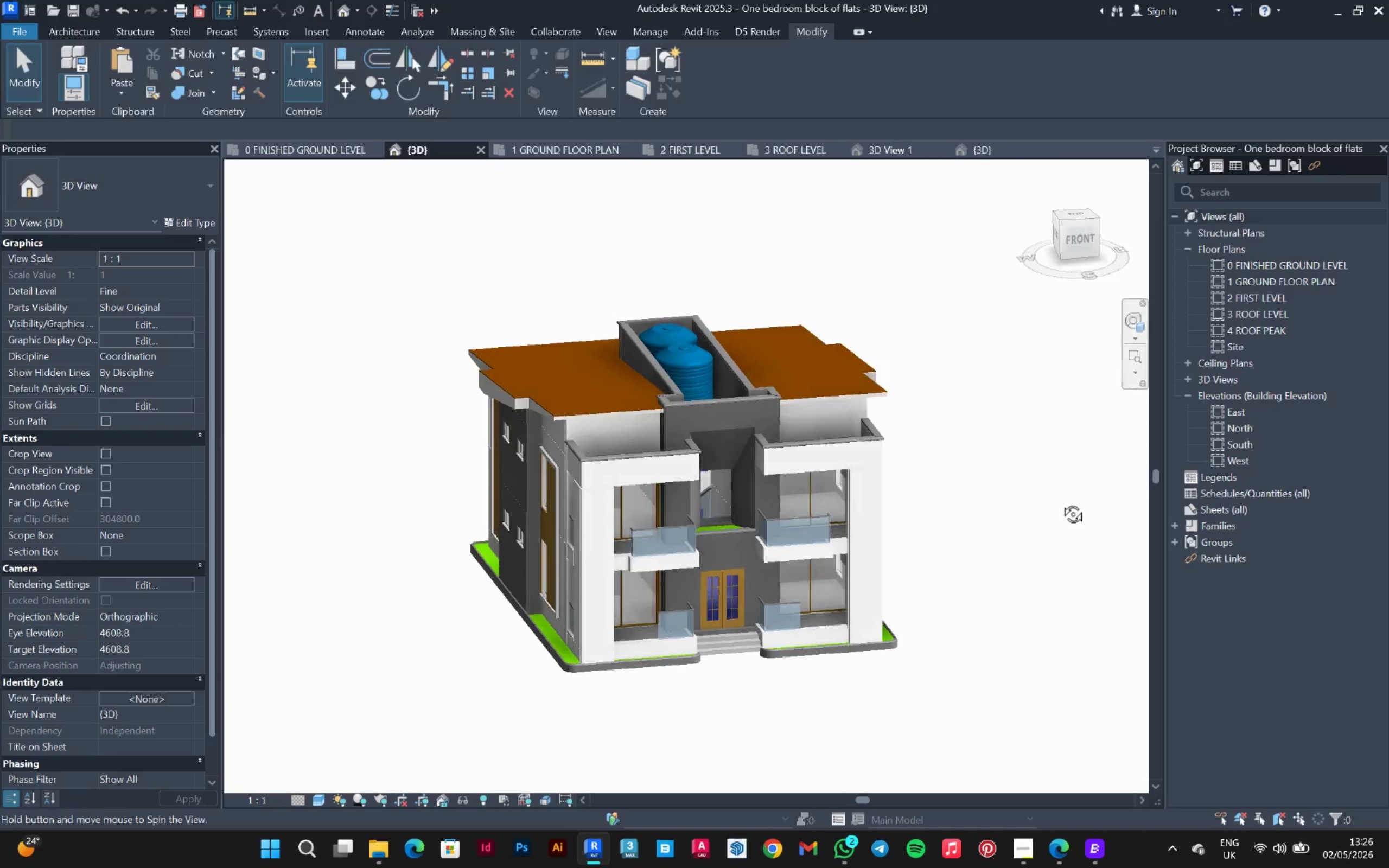 
hold_key(key=ShiftLeft, duration=1.5)
 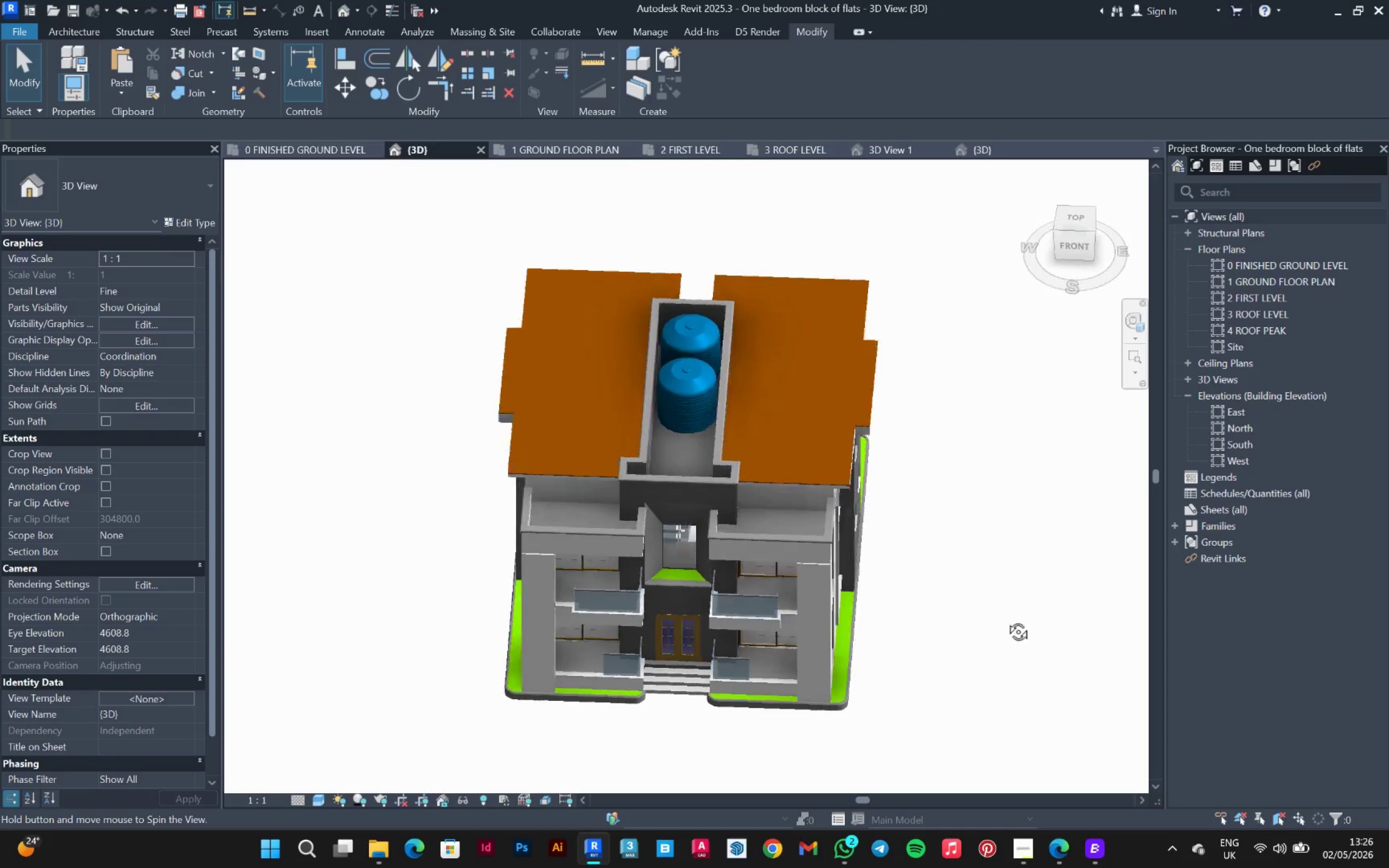 
hold_key(key=ShiftLeft, duration=1.51)
 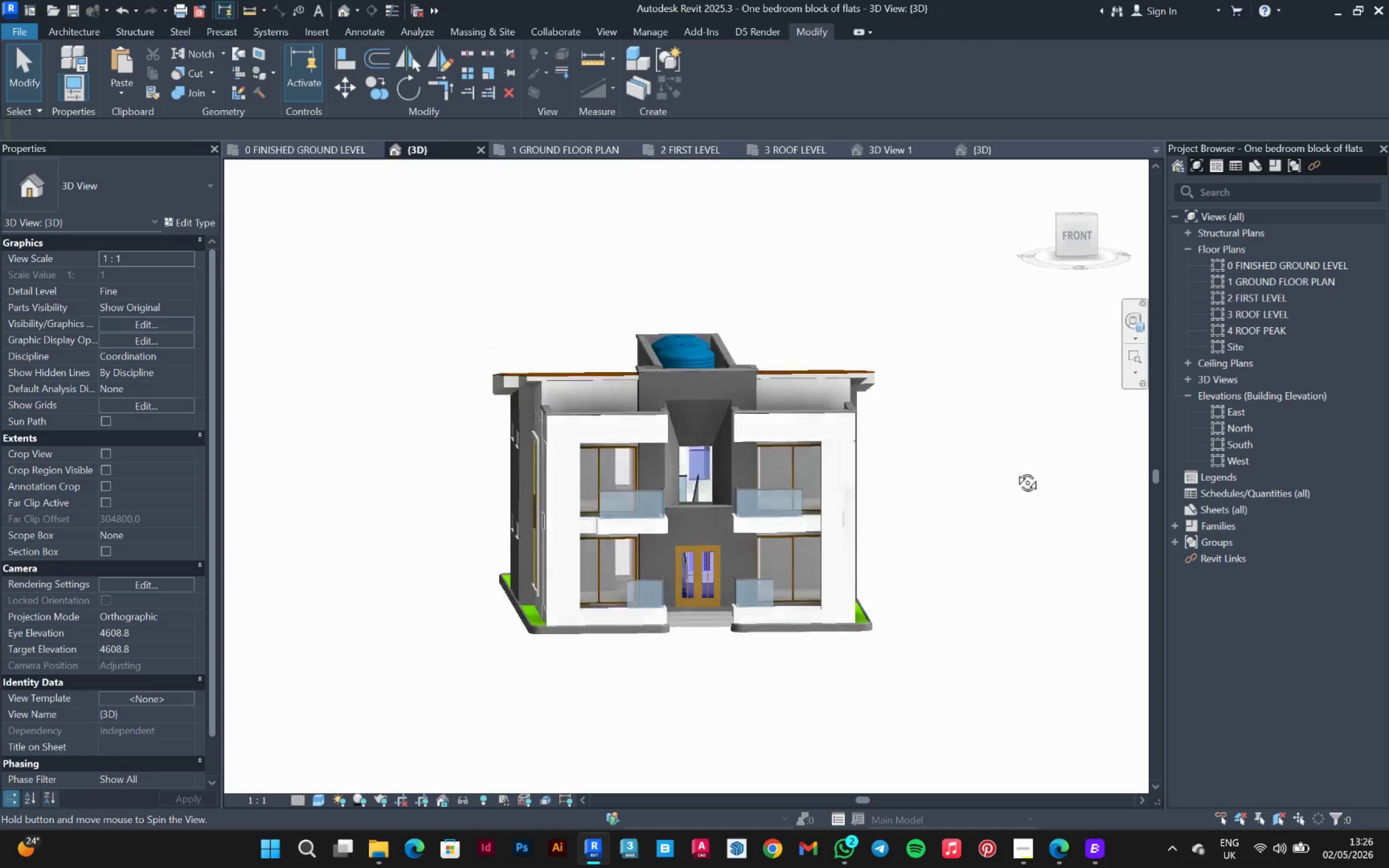 
hold_key(key=ShiftLeft, duration=1.52)
 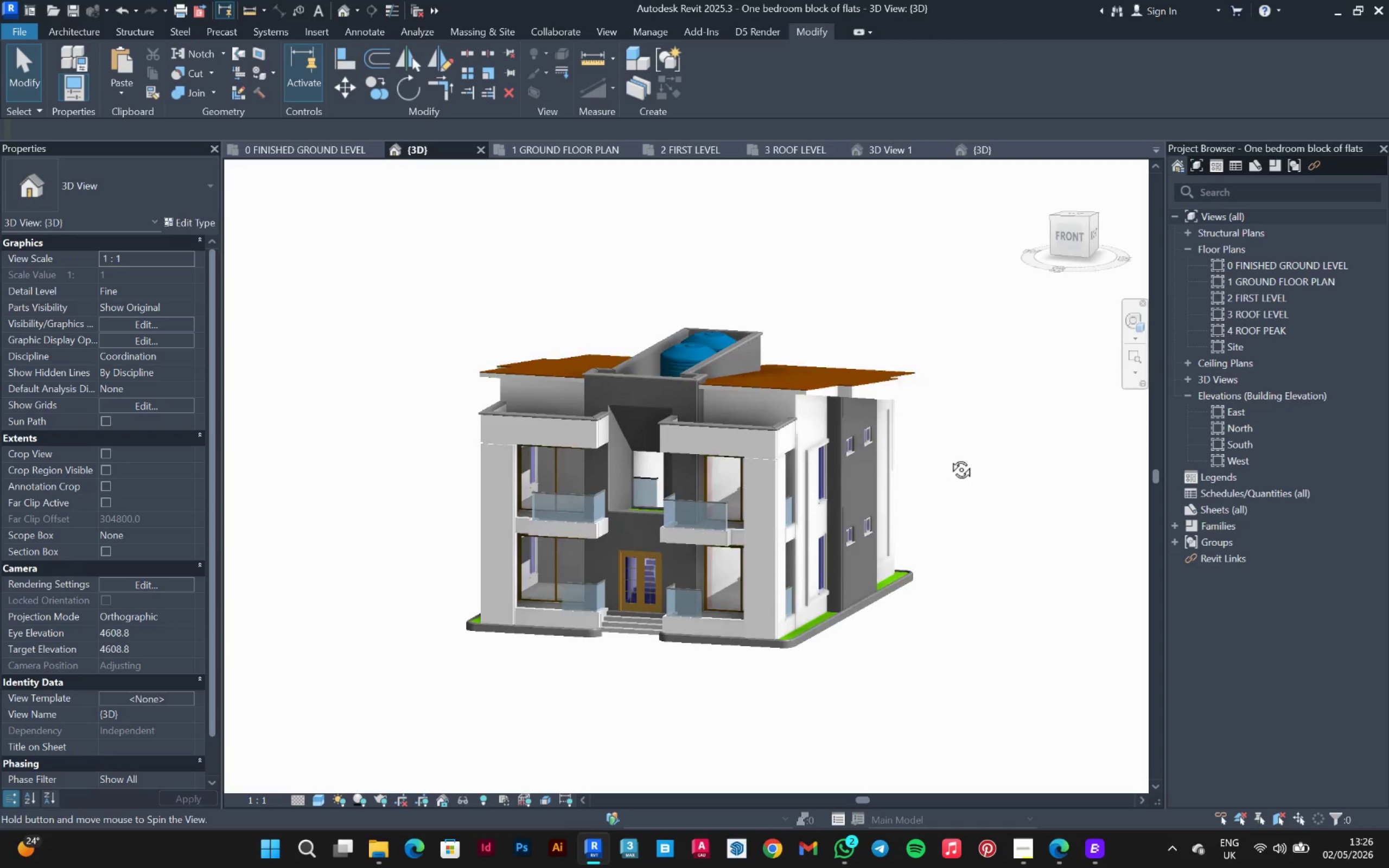 
hold_key(key=ShiftLeft, duration=0.73)
 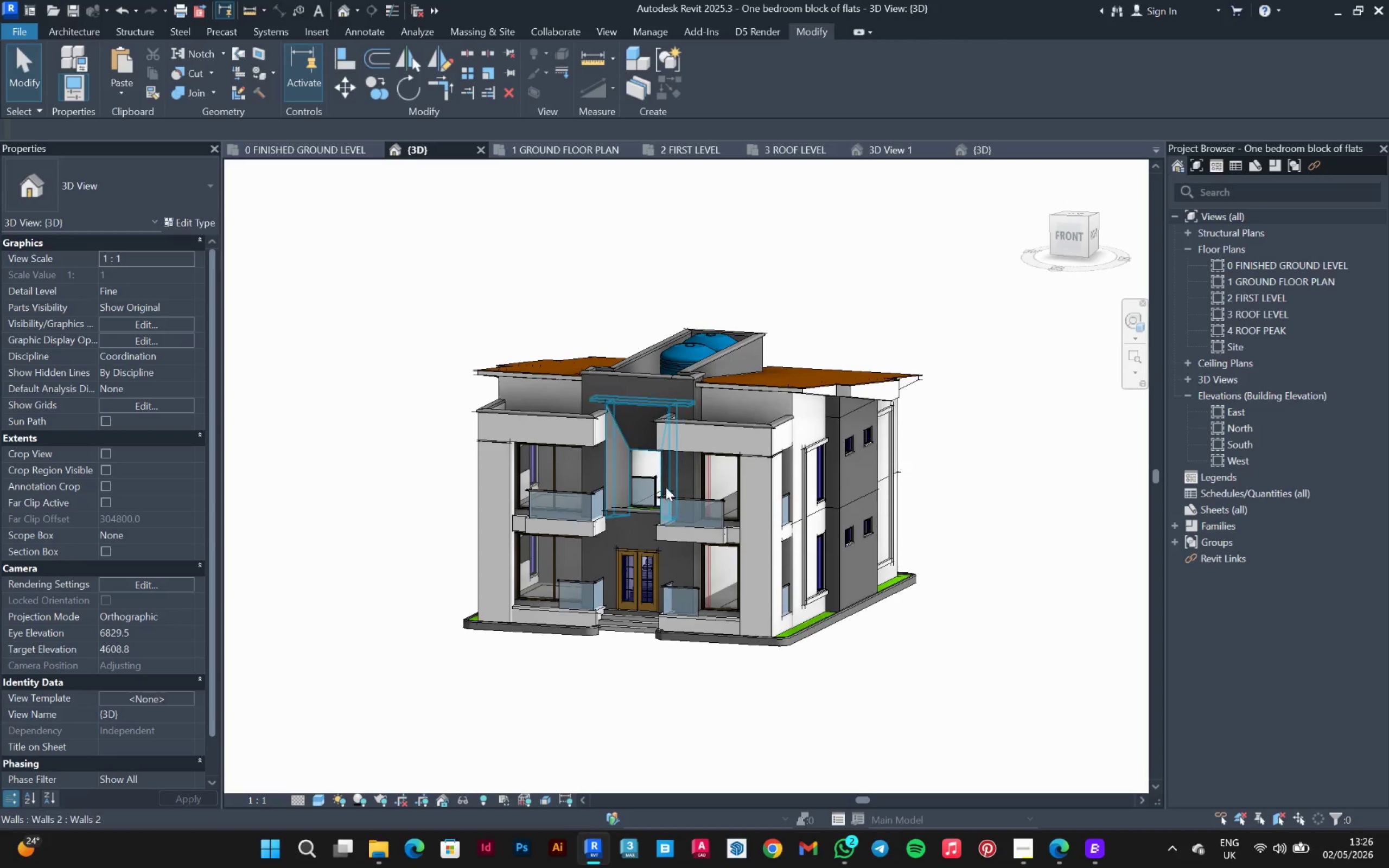 
hold_key(key=ShiftLeft, duration=1.14)
 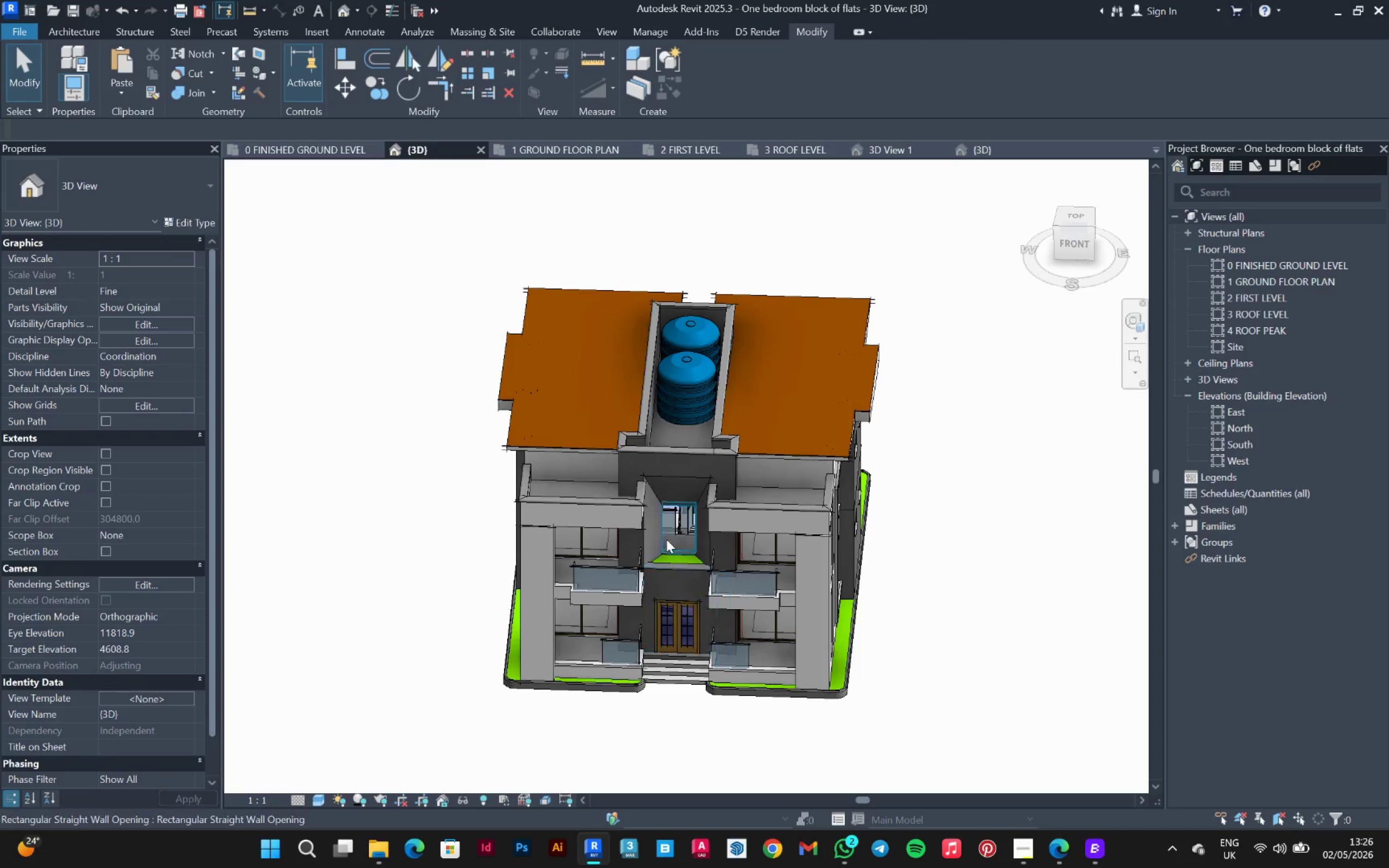 
scroll: coordinate [662, 529], scroll_direction: up, amount: 3.0
 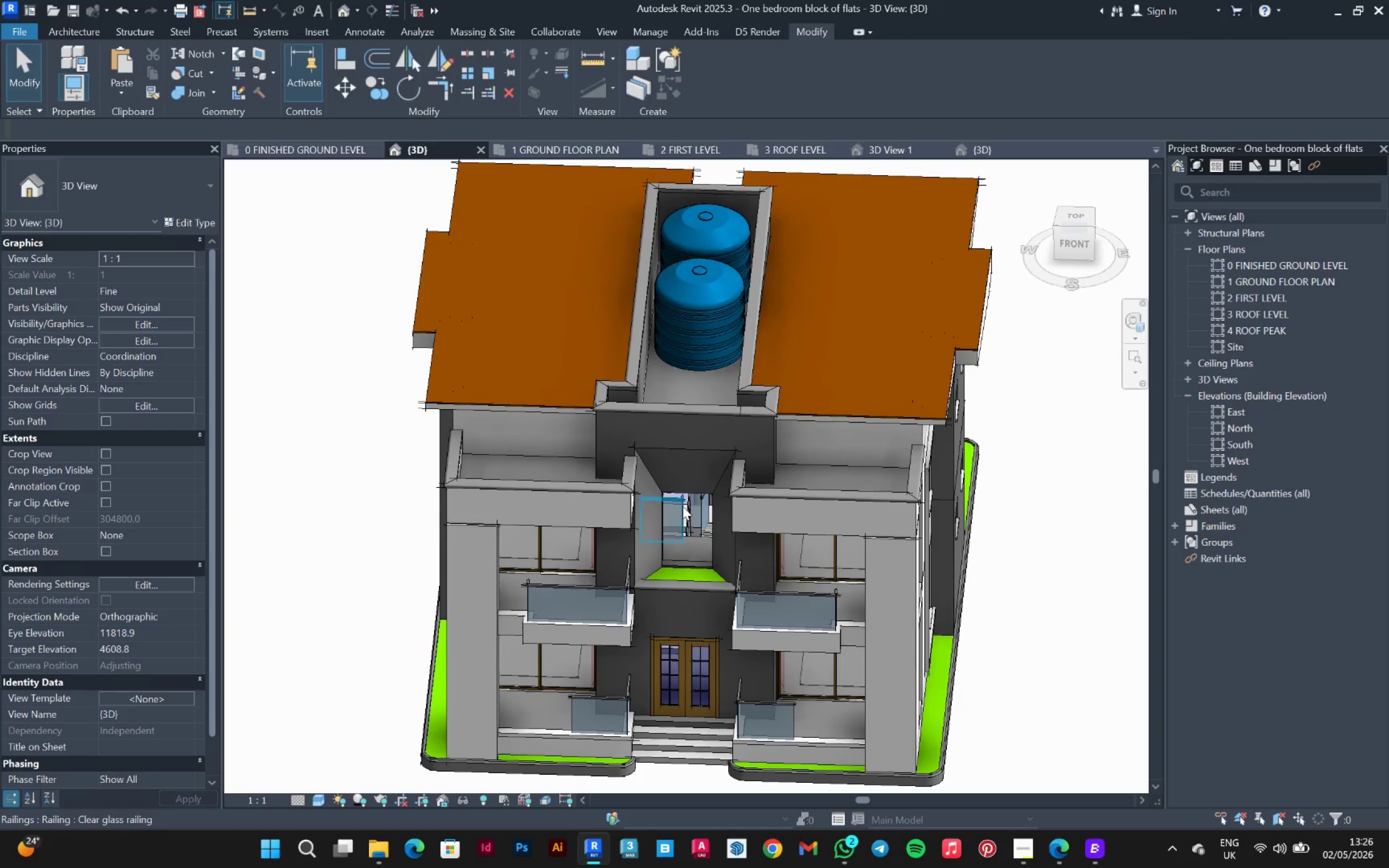 
left_click([683, 506])
 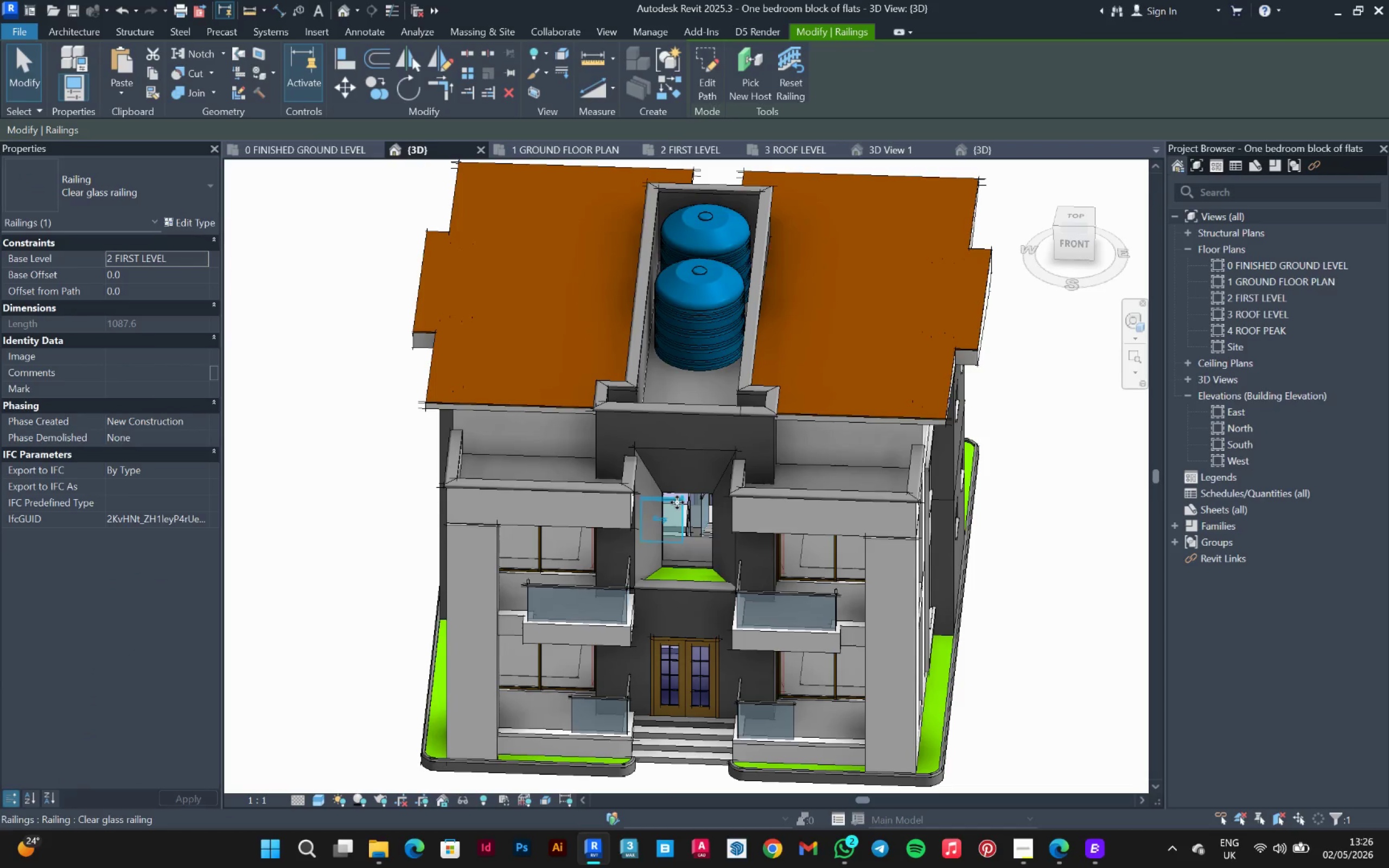 
double_click([677, 502])
 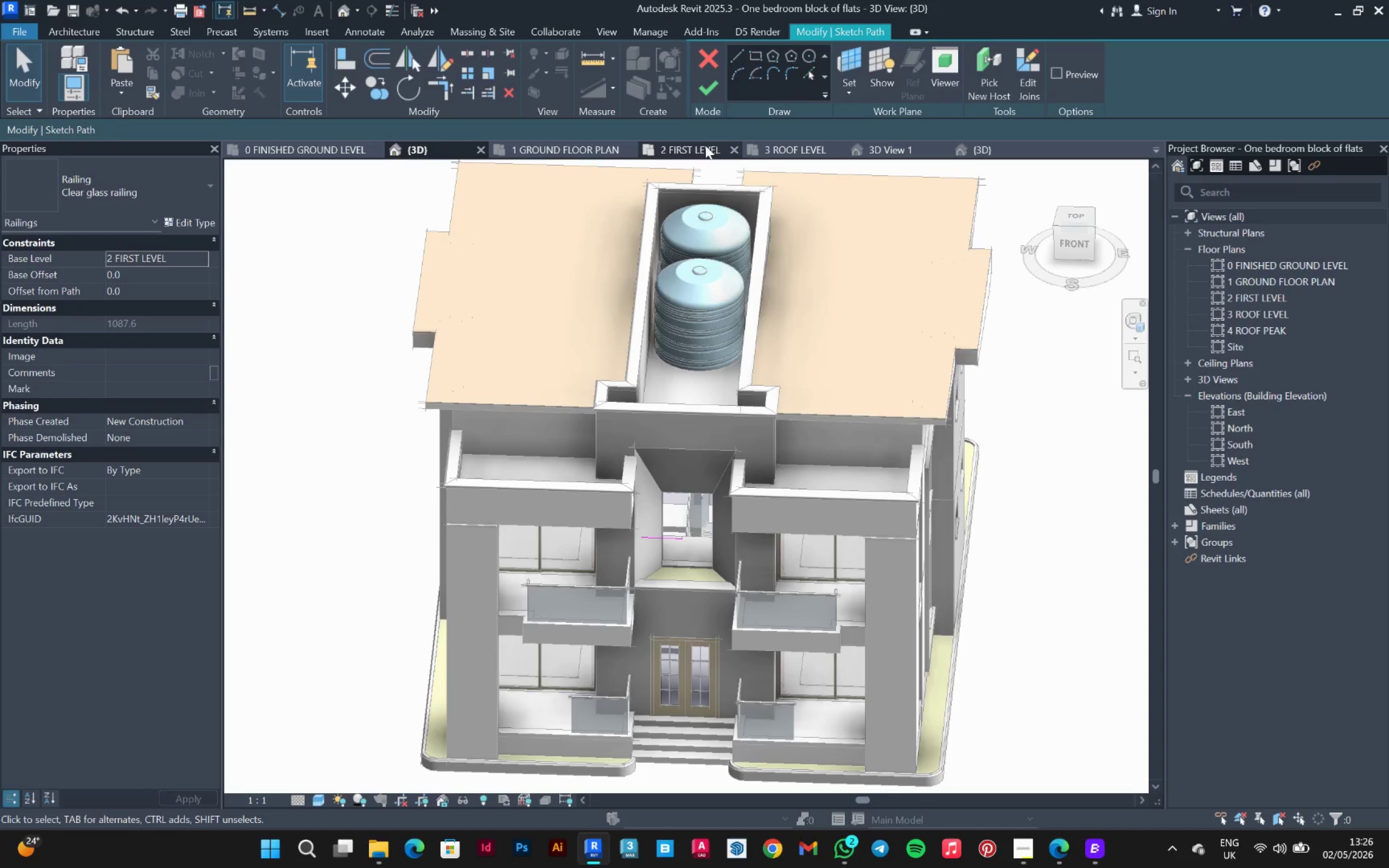 
scroll: coordinate [741, 394], scroll_direction: up, amount: 10.0
 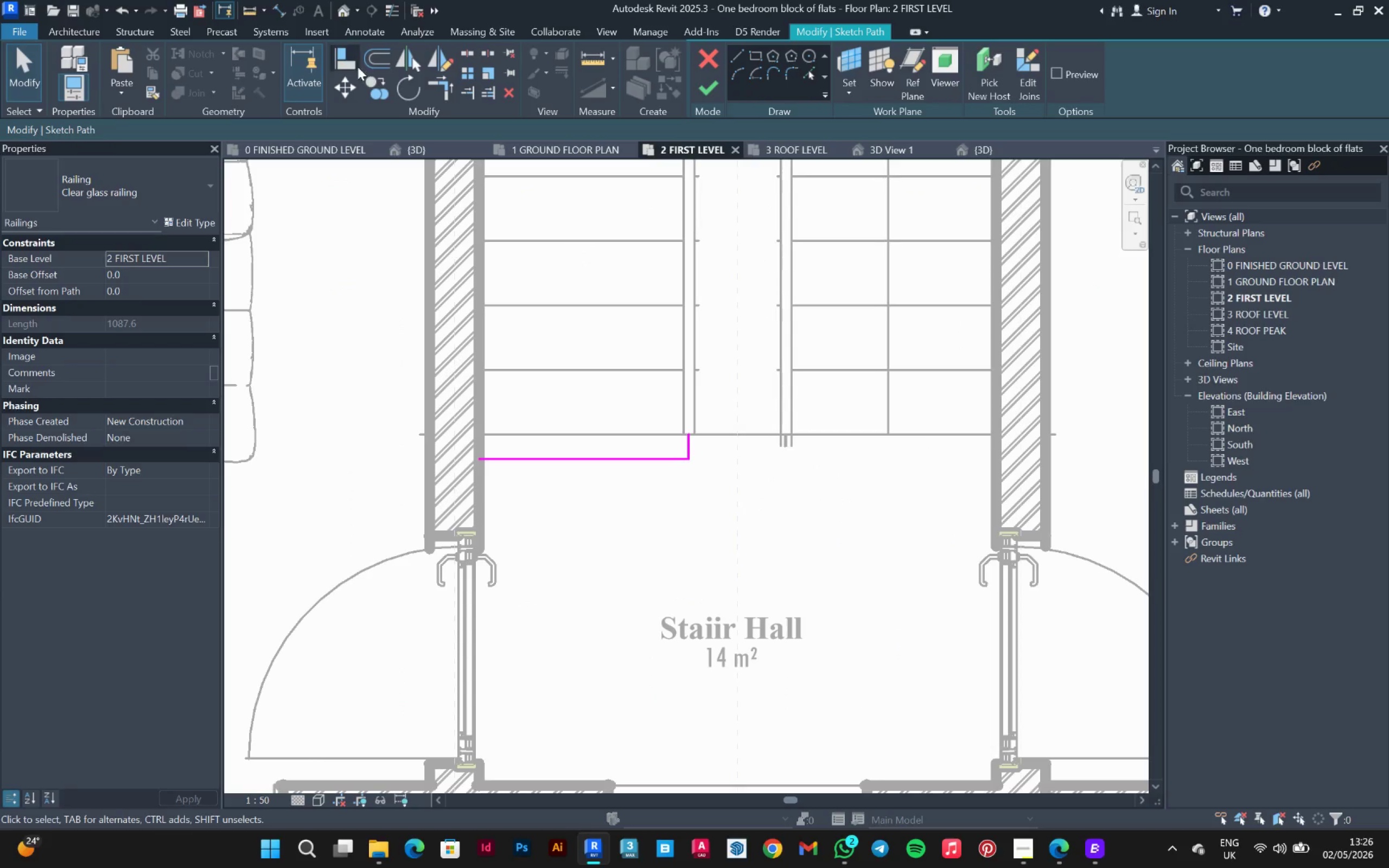 
left_click([349, 61])
 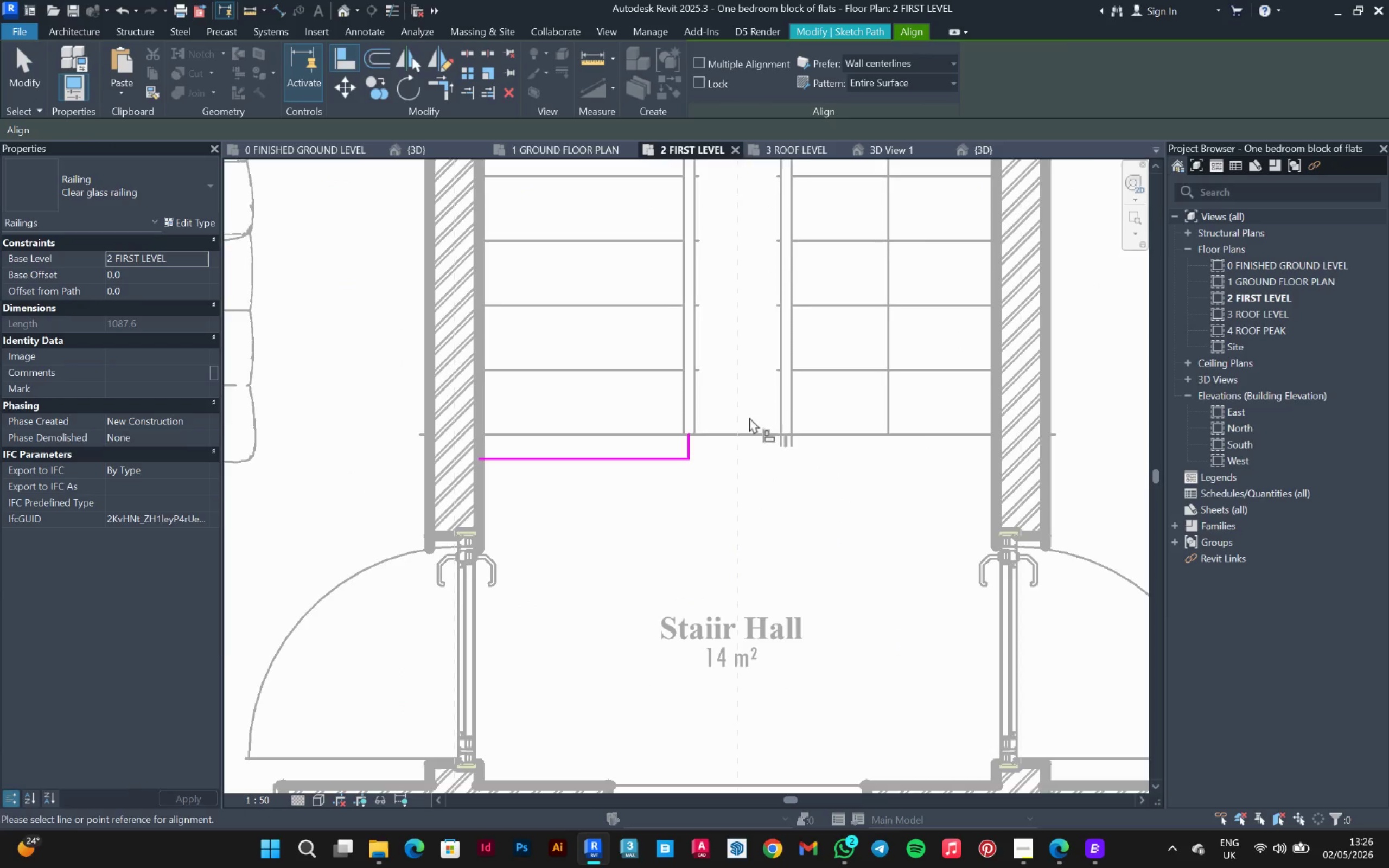 
scroll: coordinate [787, 436], scroll_direction: up, amount: 9.0
 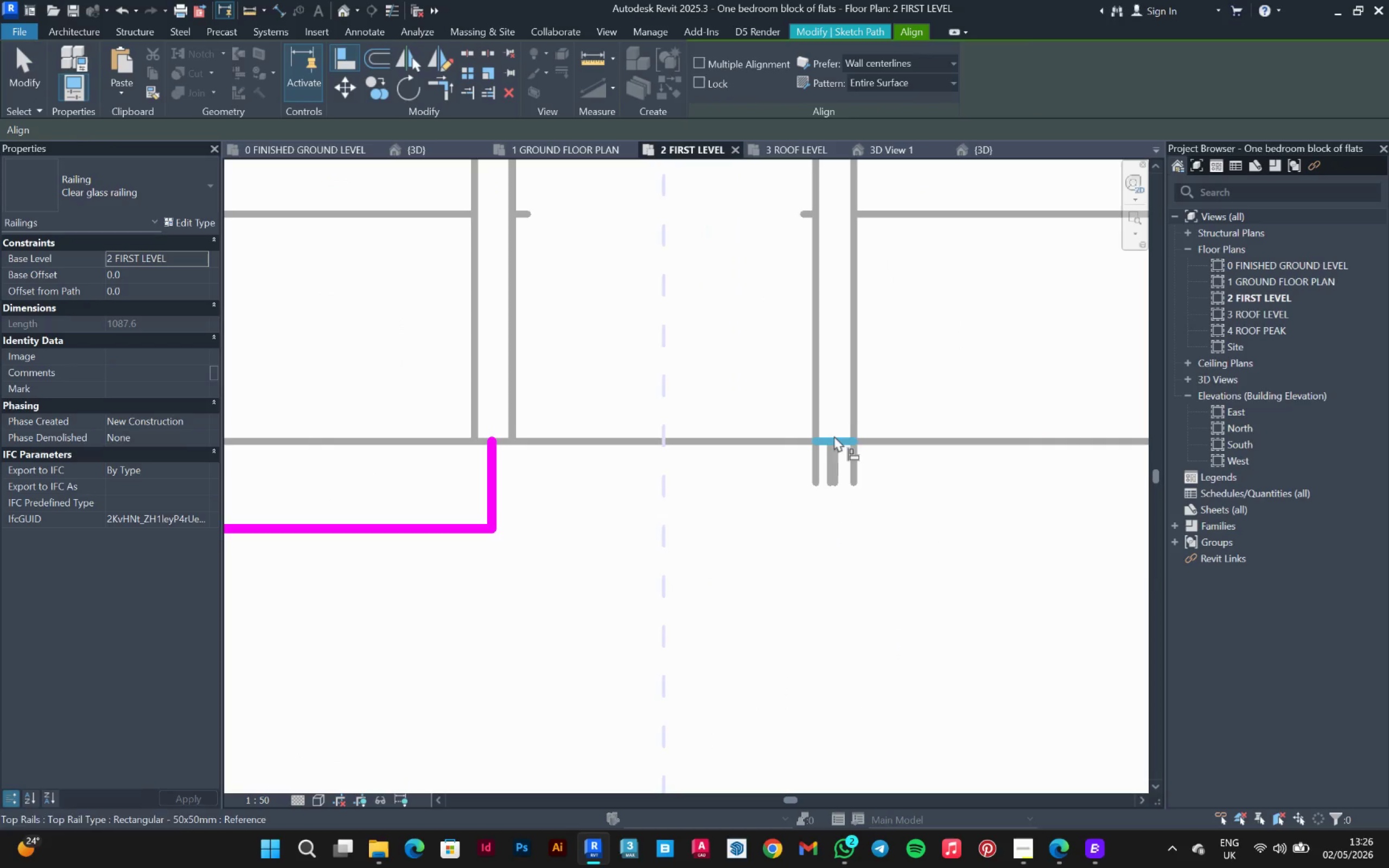 
key(Escape)
 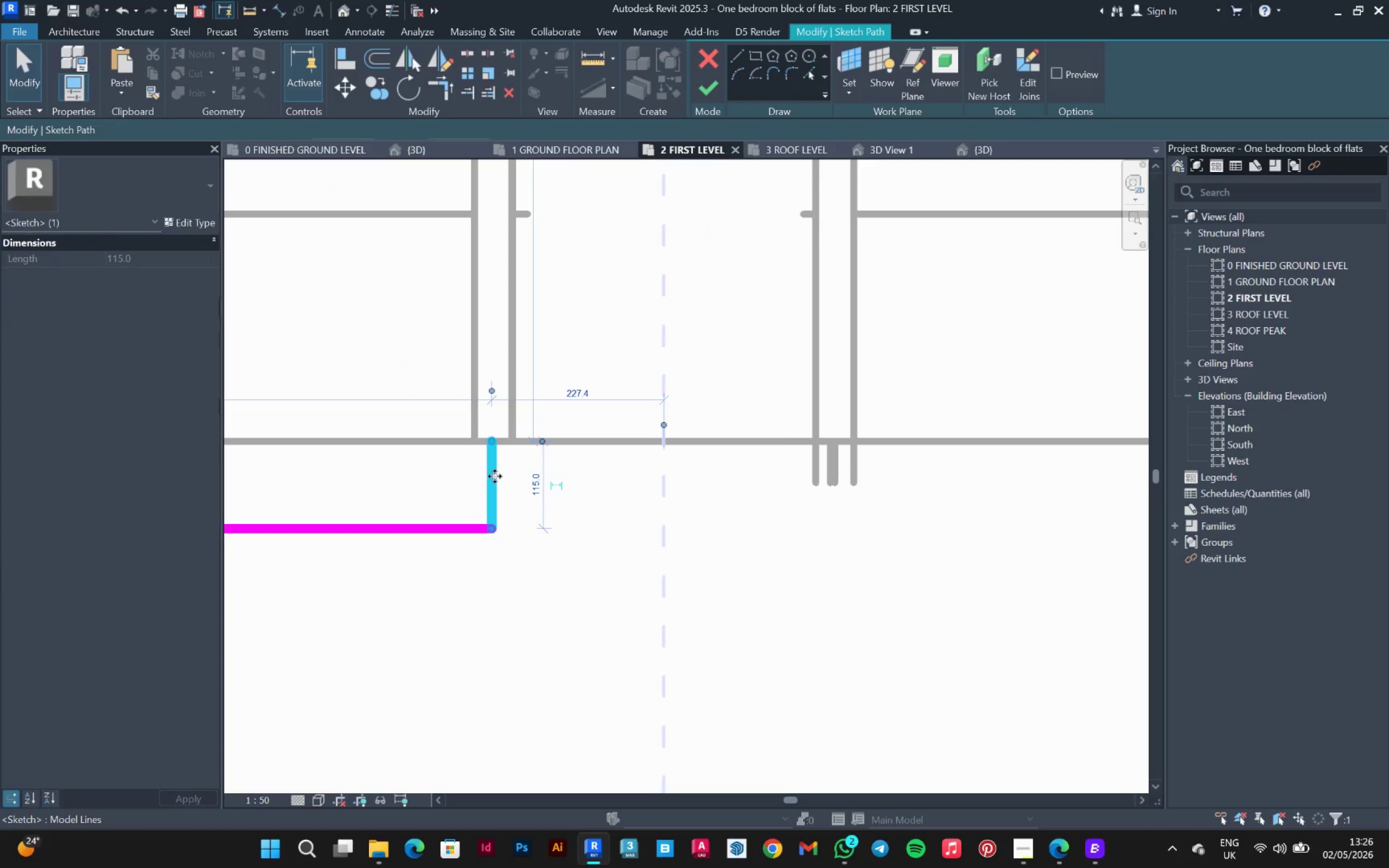 
left_click_drag(start_coordinate=[494, 482], to_coordinate=[837, 490])
 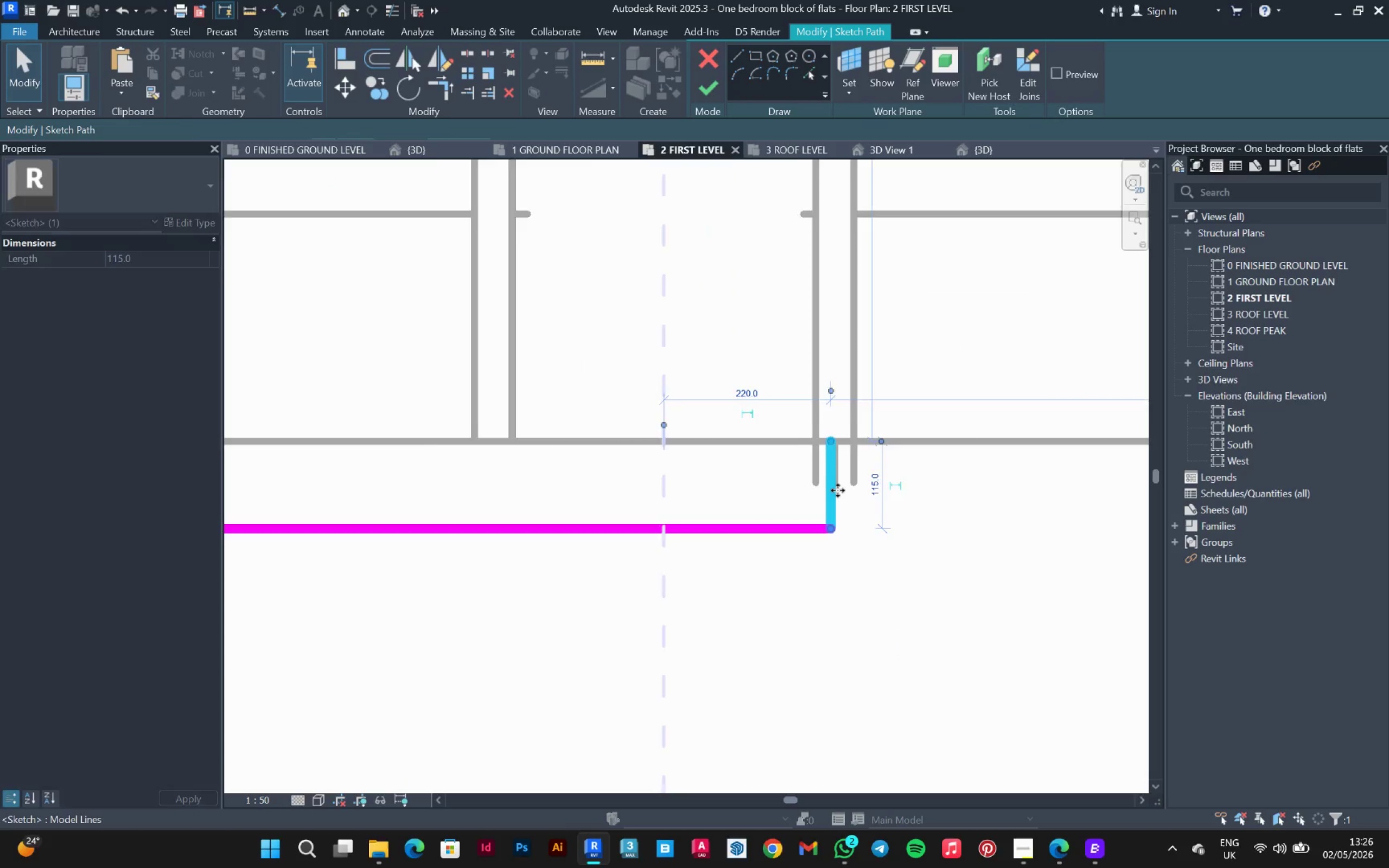 
scroll: coordinate [838, 490], scroll_direction: up, amount: 6.0
 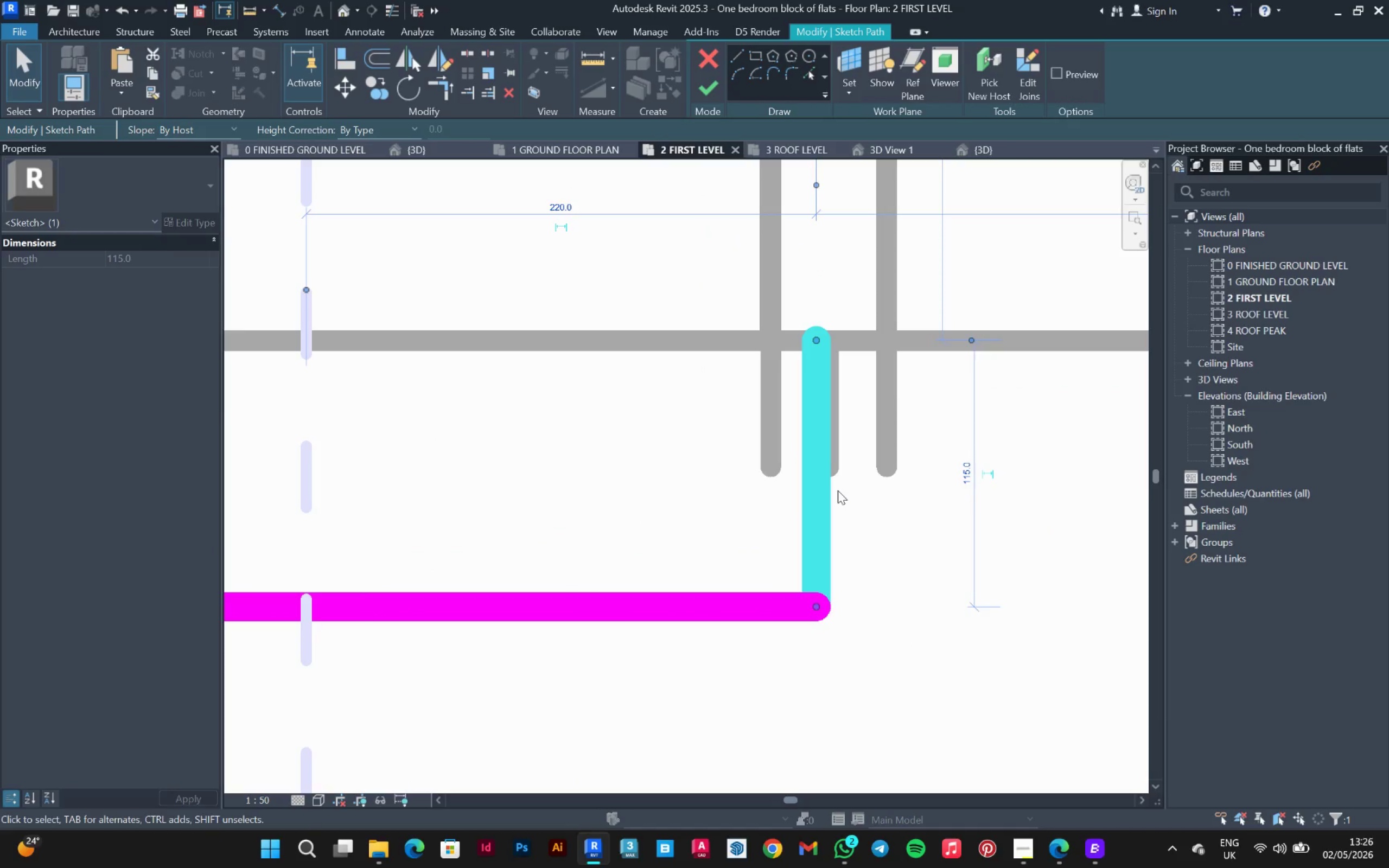 
hold_key(key=ArrowRight, duration=0.58)
 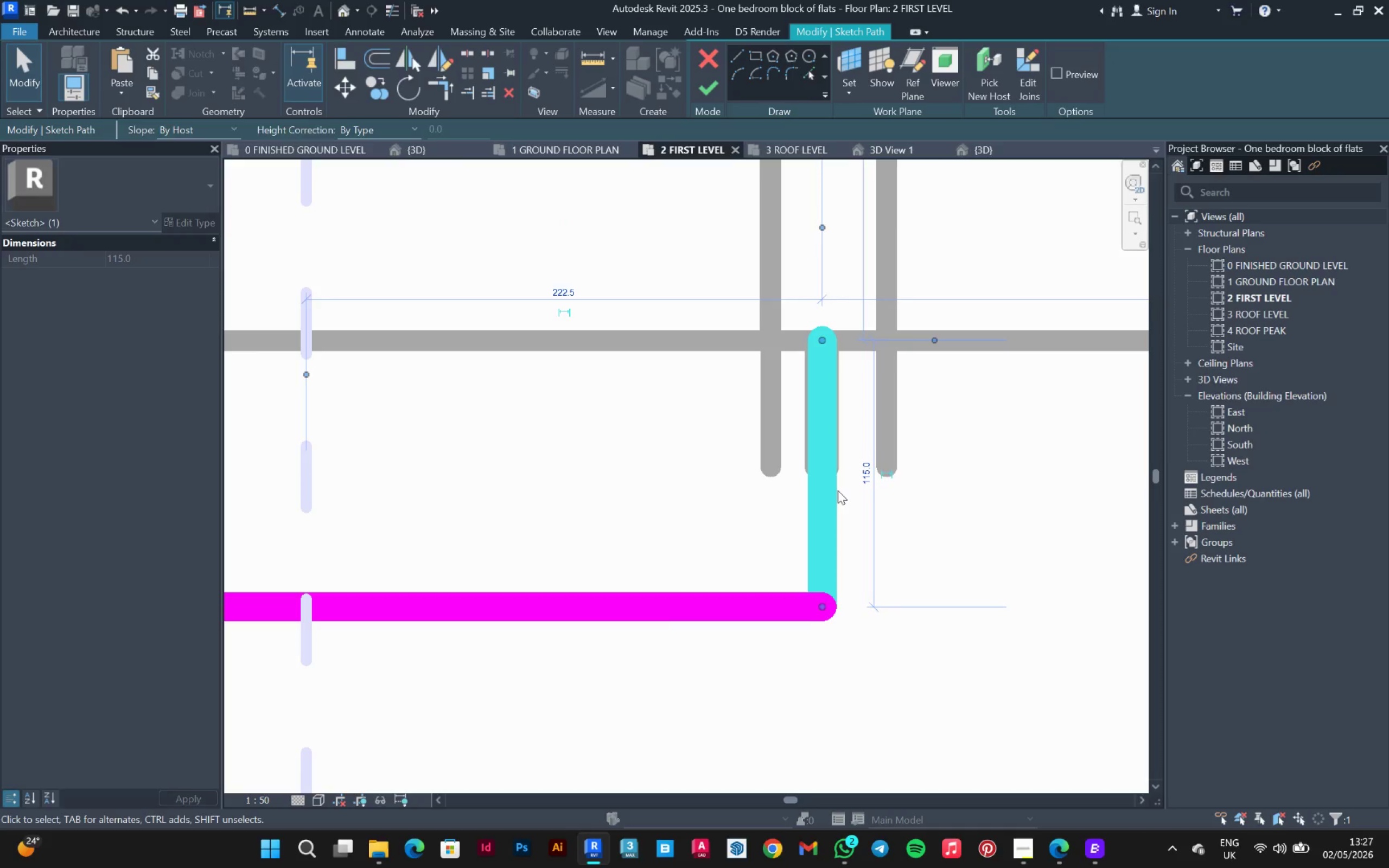 
hold_key(key=ArrowRight, duration=0.33)
 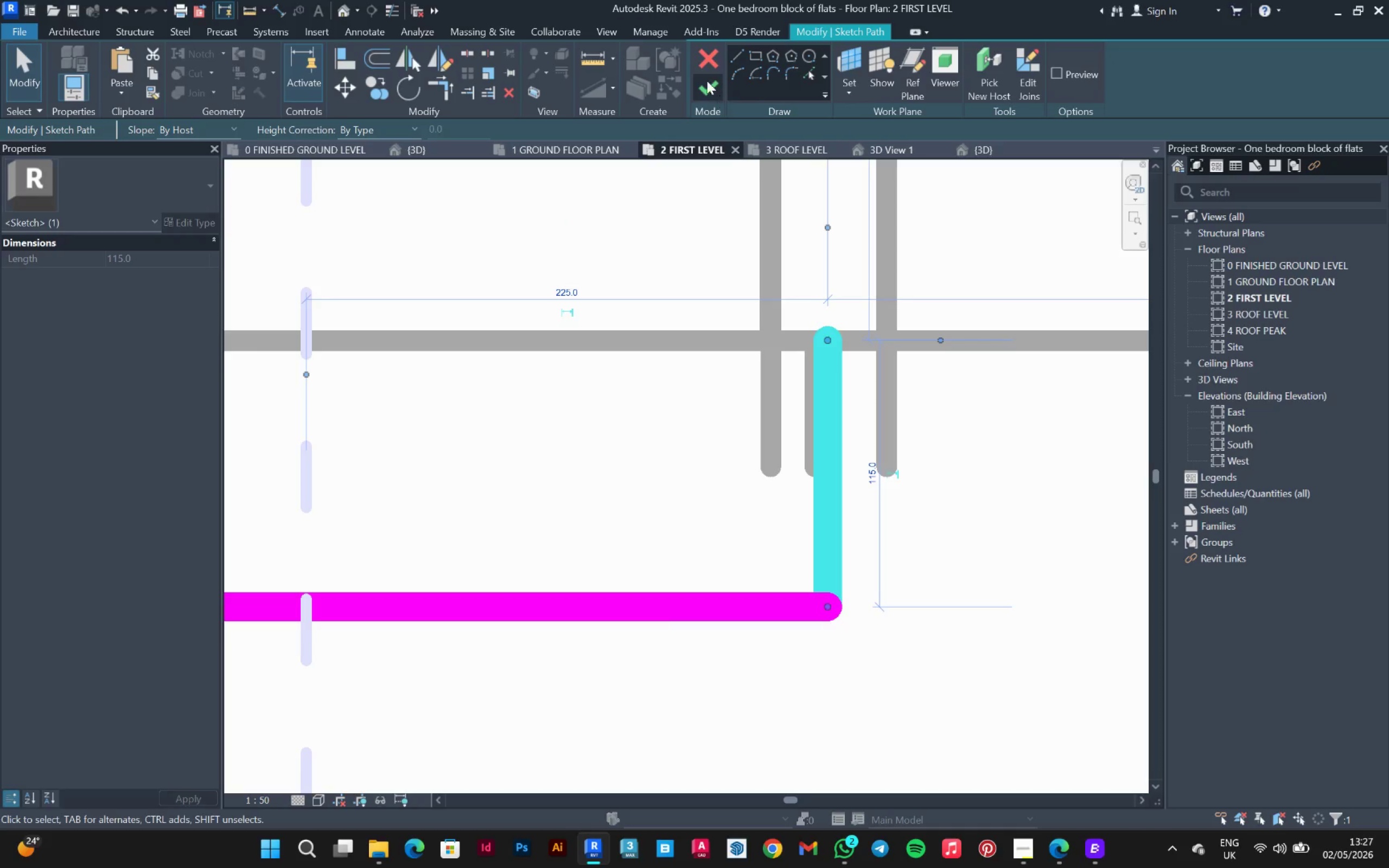 
left_click([707, 83])
 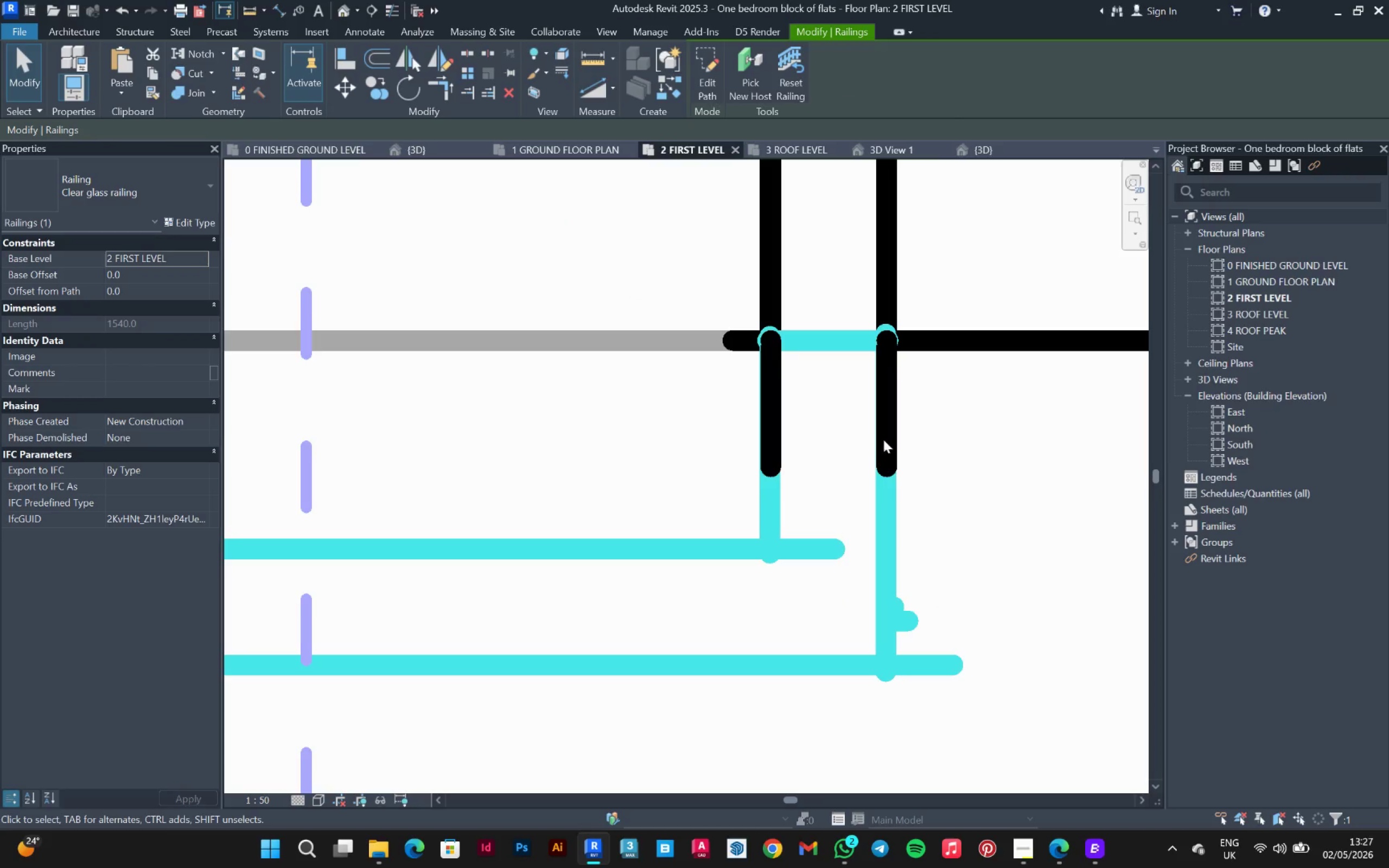 
scroll: coordinate [959, 507], scroll_direction: down, amount: 3.0
 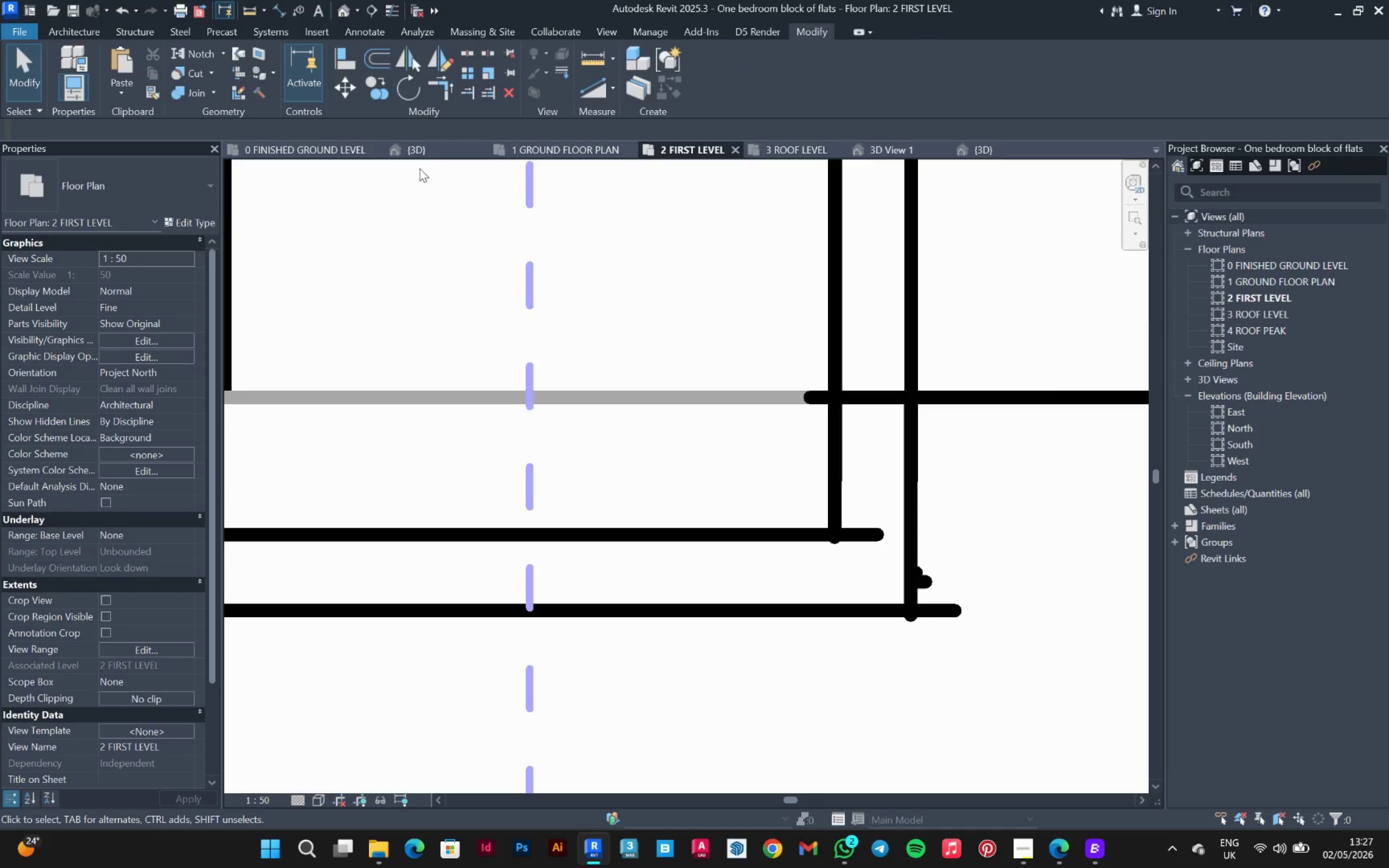 
left_click([428, 145])
 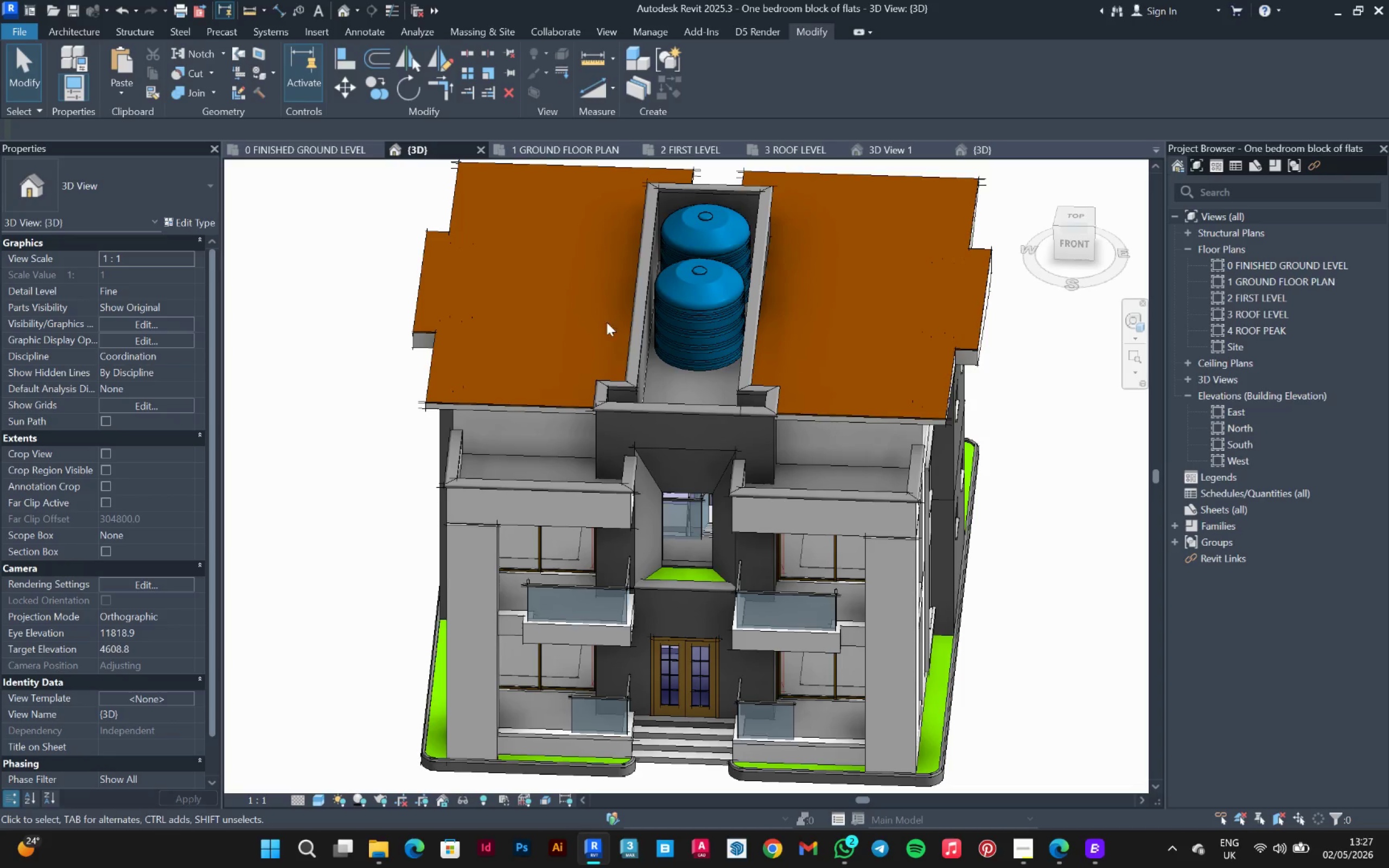 
scroll: coordinate [658, 376], scroll_direction: down, amount: 2.0
 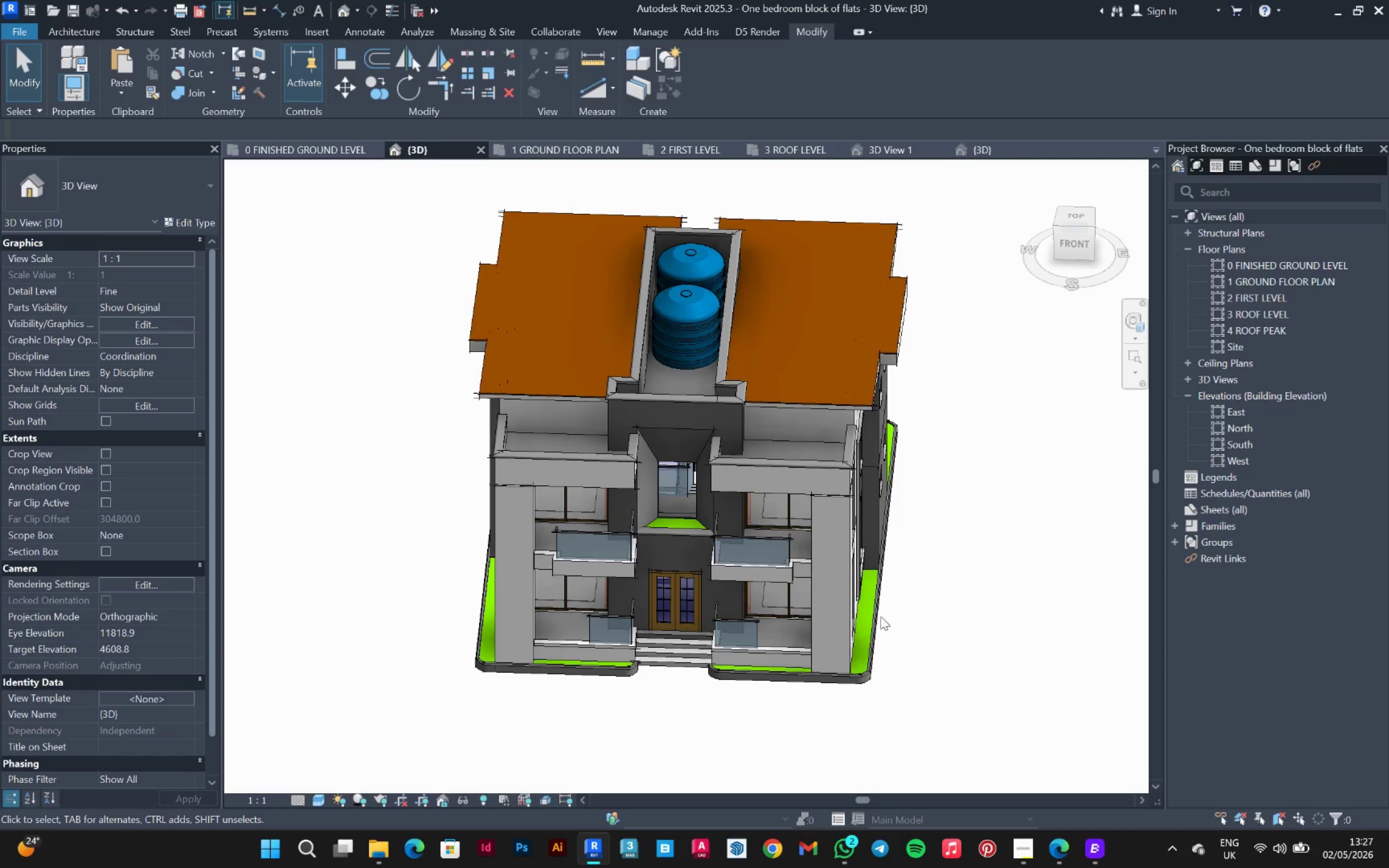 
hold_key(key=ShiftLeft, duration=1.52)
 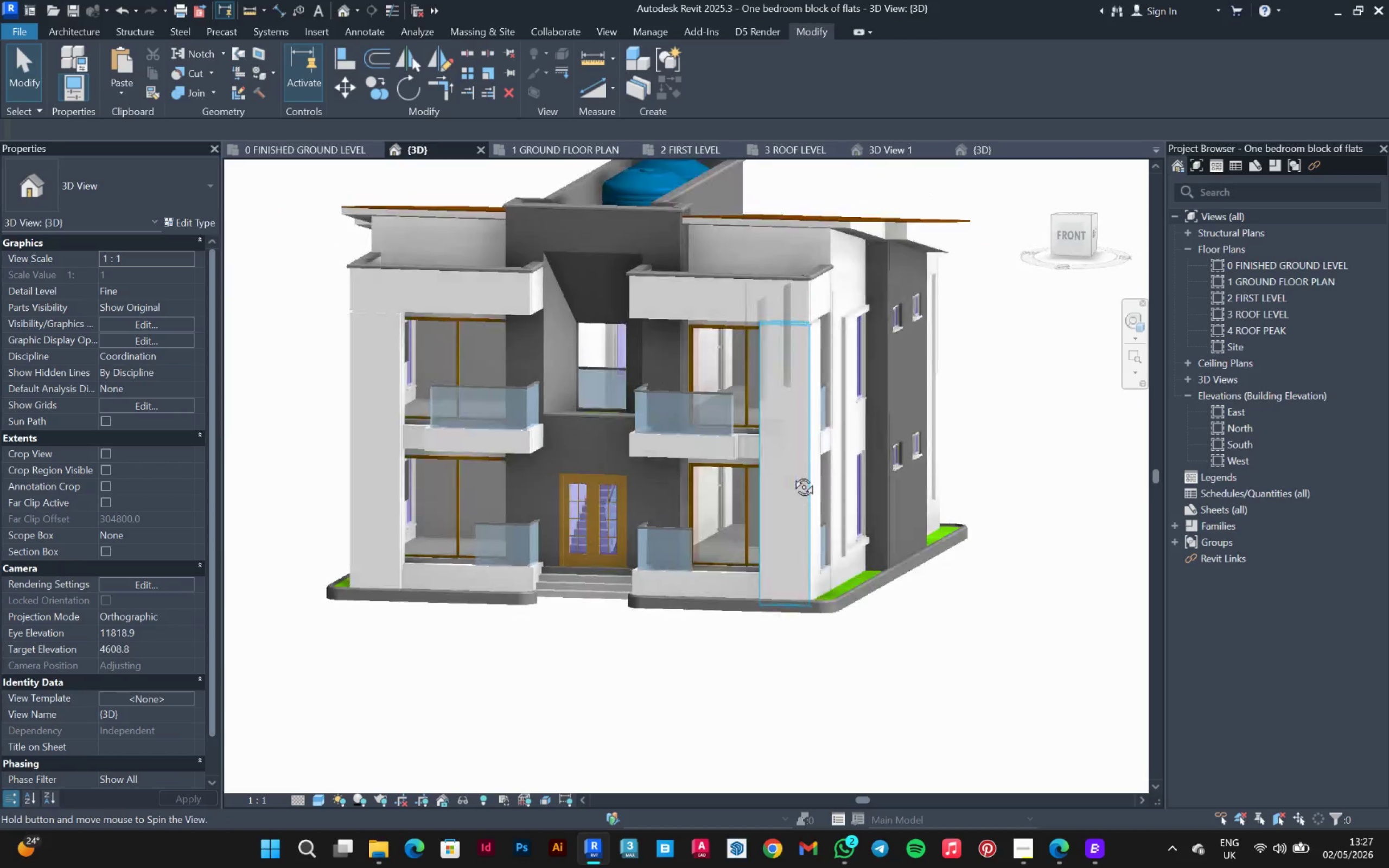 
scroll: coordinate [817, 607], scroll_direction: up, amount: 2.0
 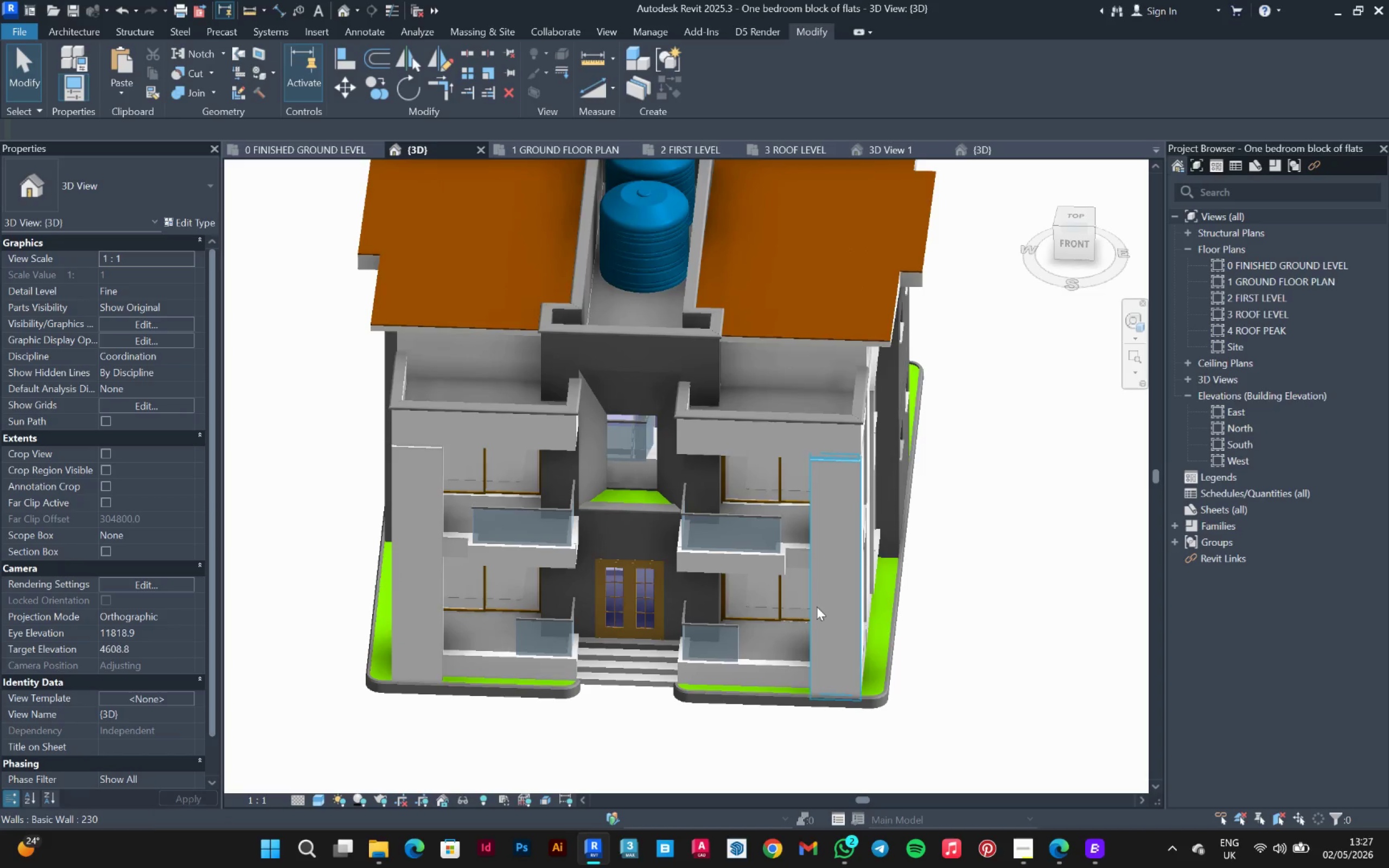 
hold_key(key=ShiftLeft, duration=1.5)
 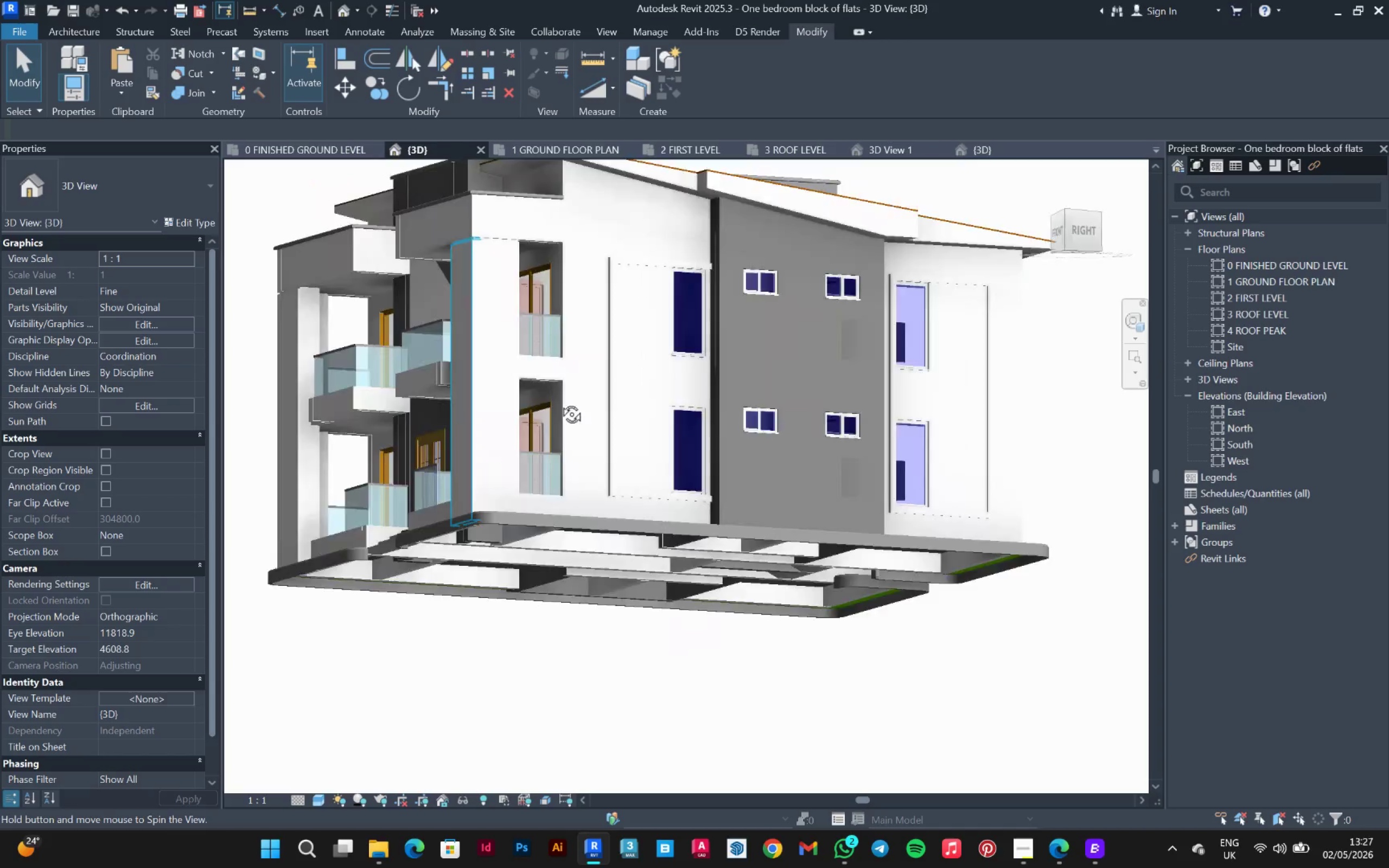 
hold_key(key=ShiftLeft, duration=1.53)
 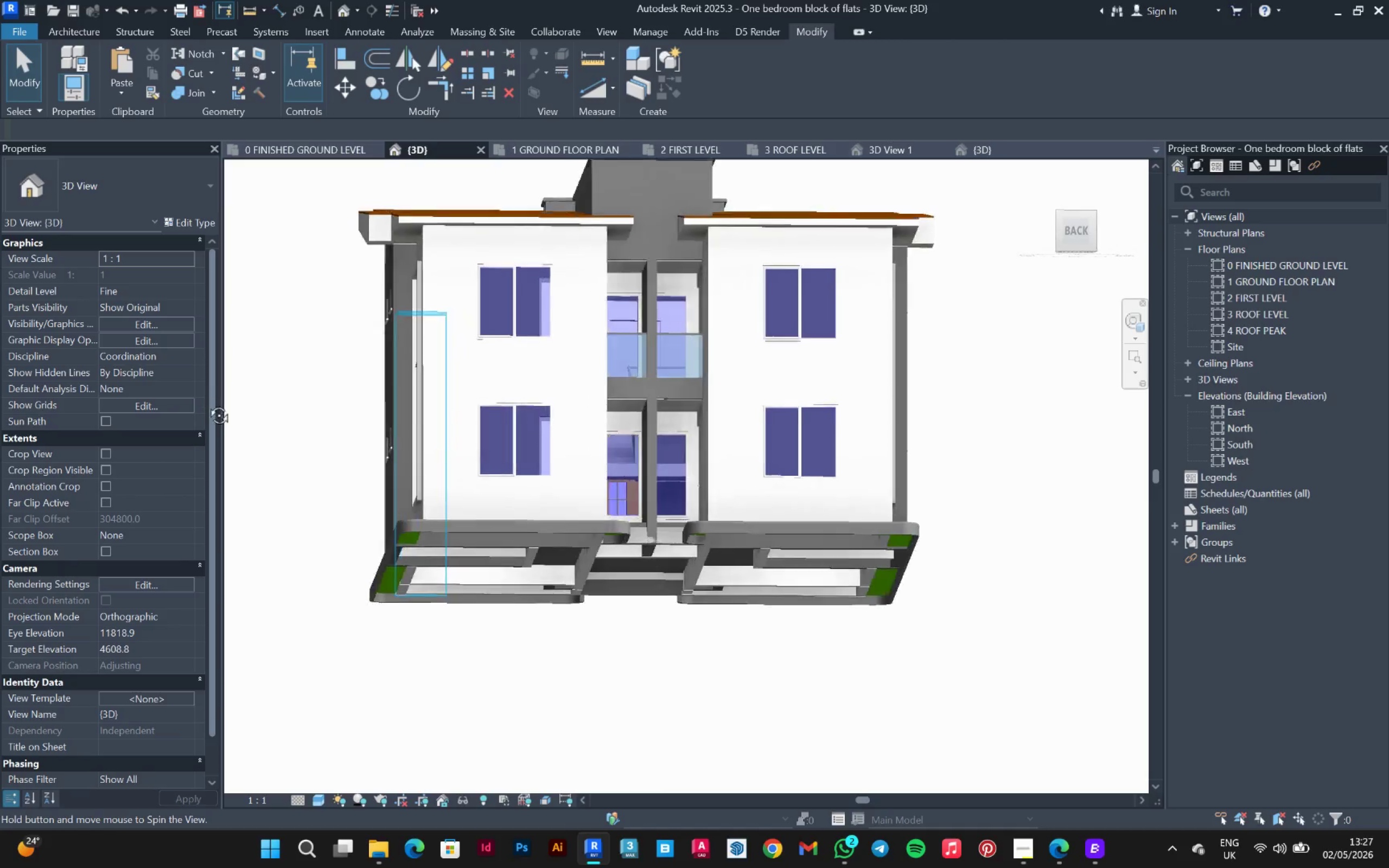 
hold_key(key=ShiftLeft, duration=1.52)
 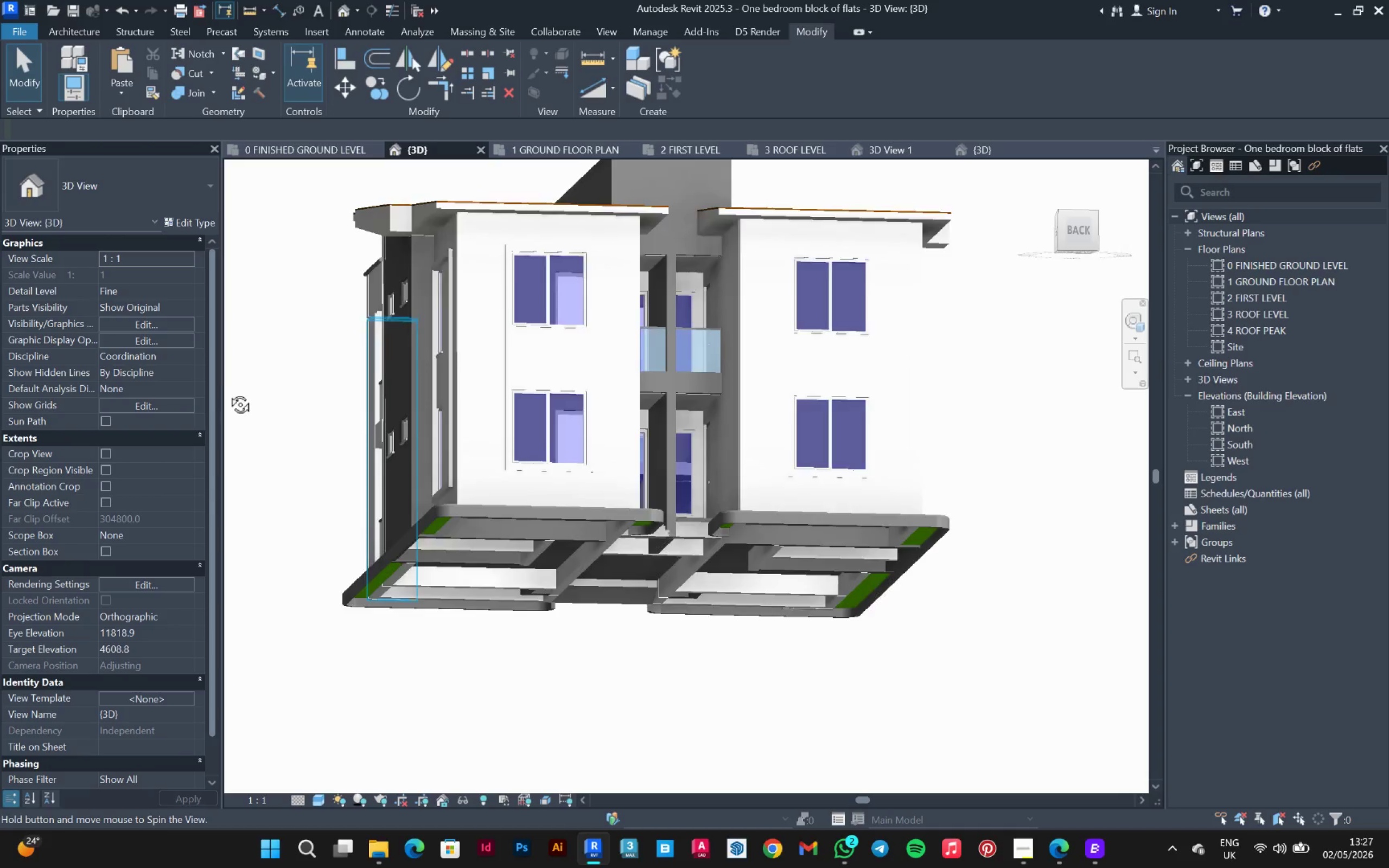 
hold_key(key=ShiftLeft, duration=1.51)
 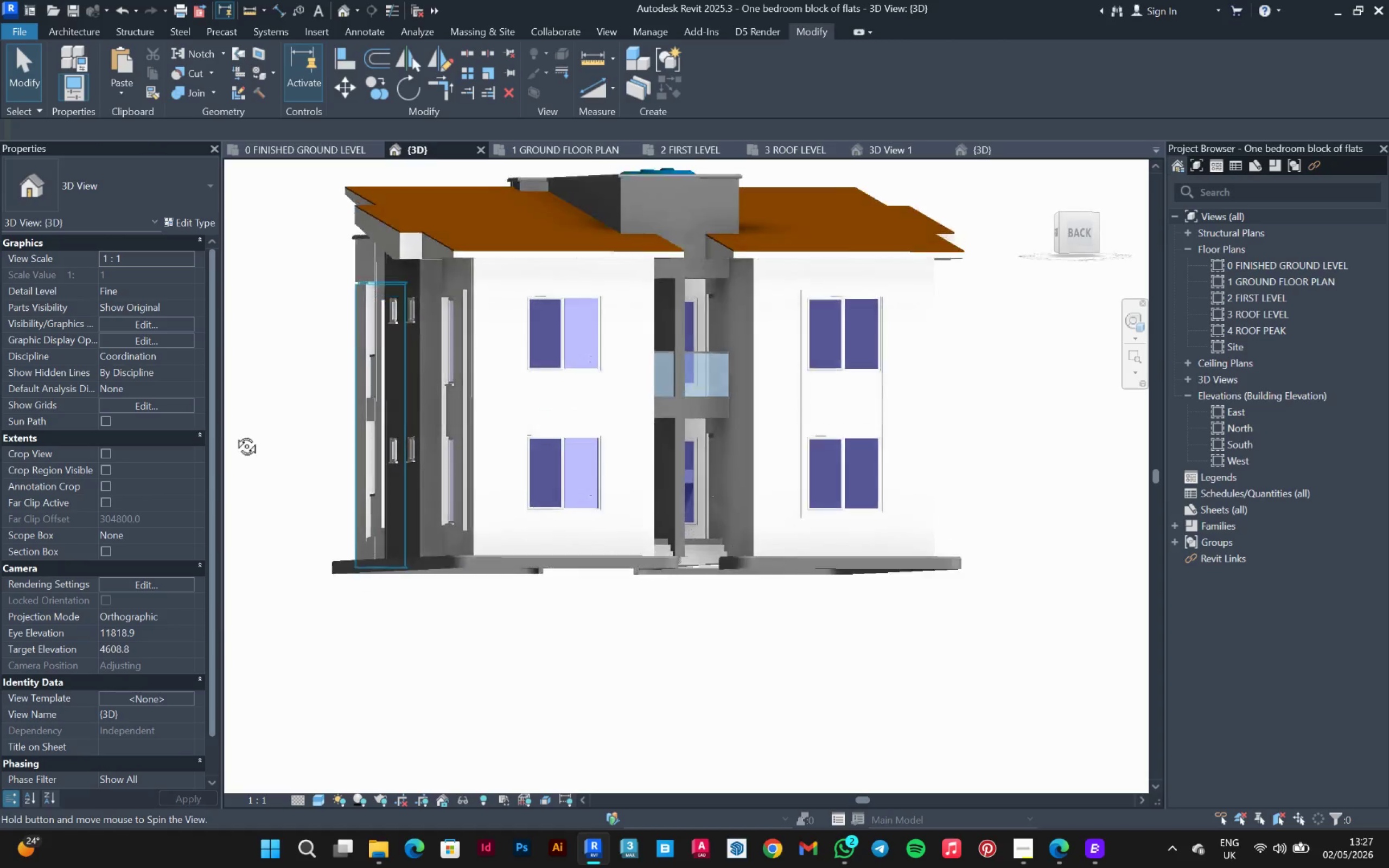 
hold_key(key=ShiftLeft, duration=1.5)
 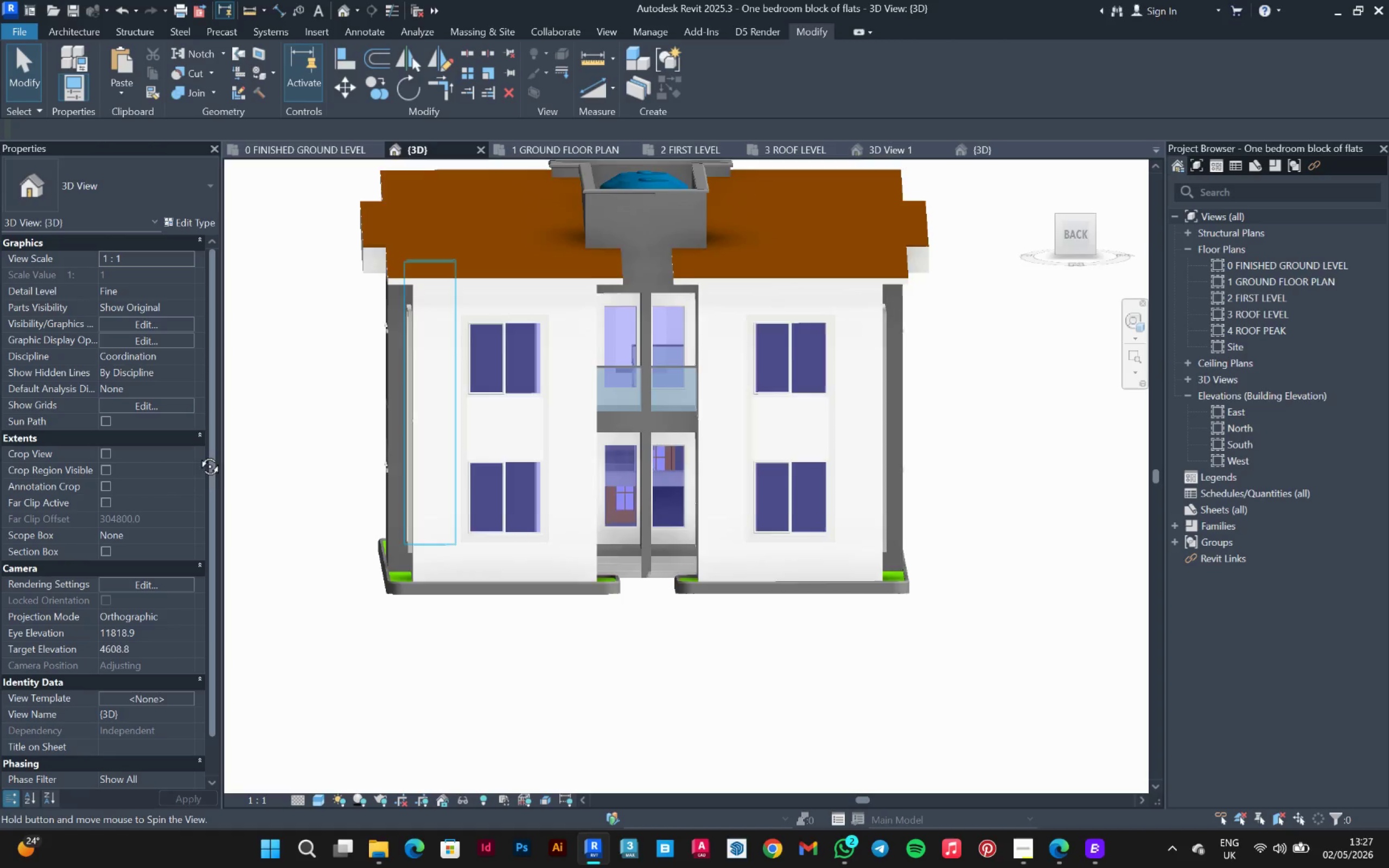 
hold_key(key=ShiftLeft, duration=1.5)
 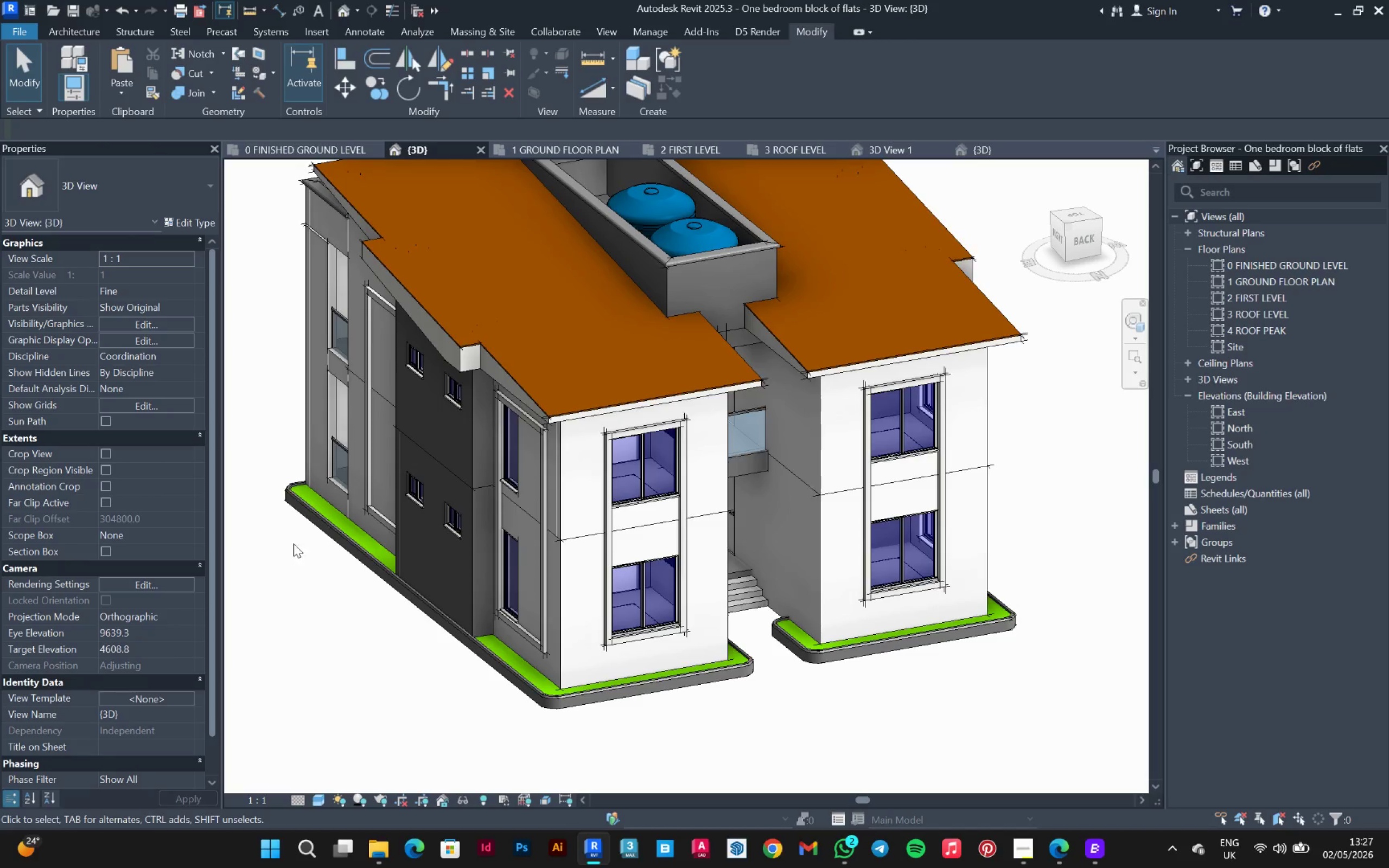 
hold_key(key=ShiftLeft, duration=0.48)
 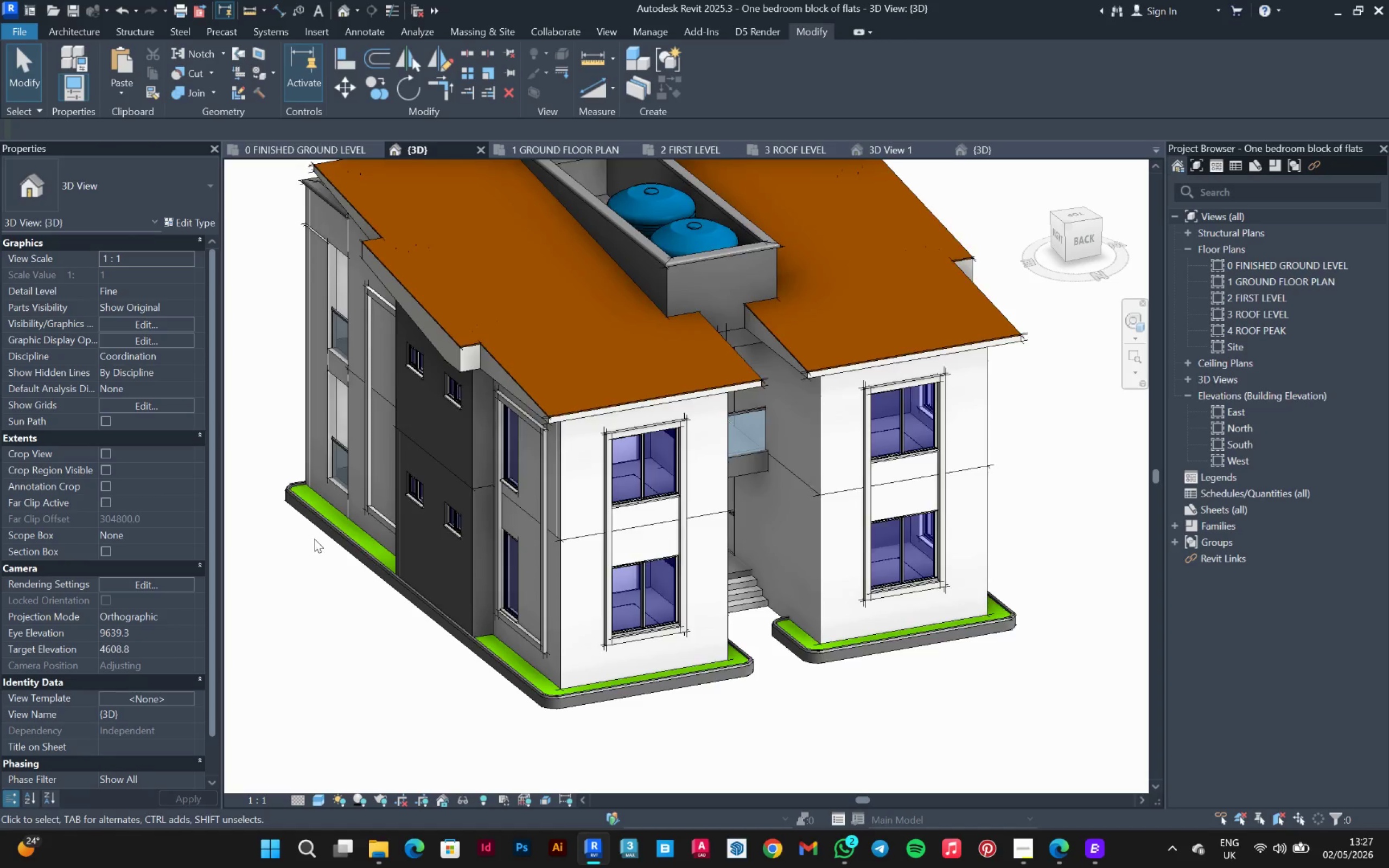 
hold_key(key=ShiftLeft, duration=1.5)
 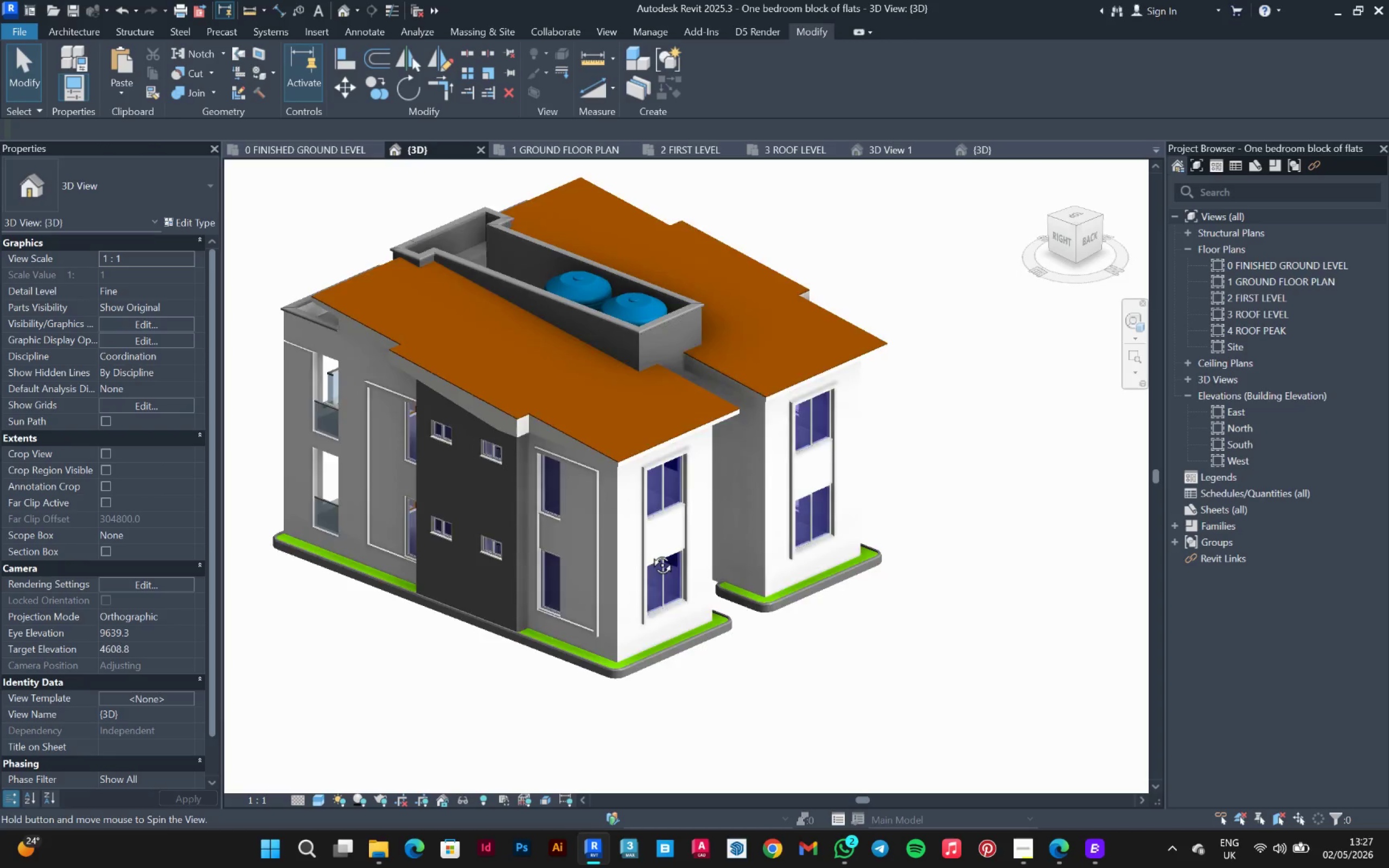 
scroll: coordinate [352, 540], scroll_direction: down, amount: 2.0
 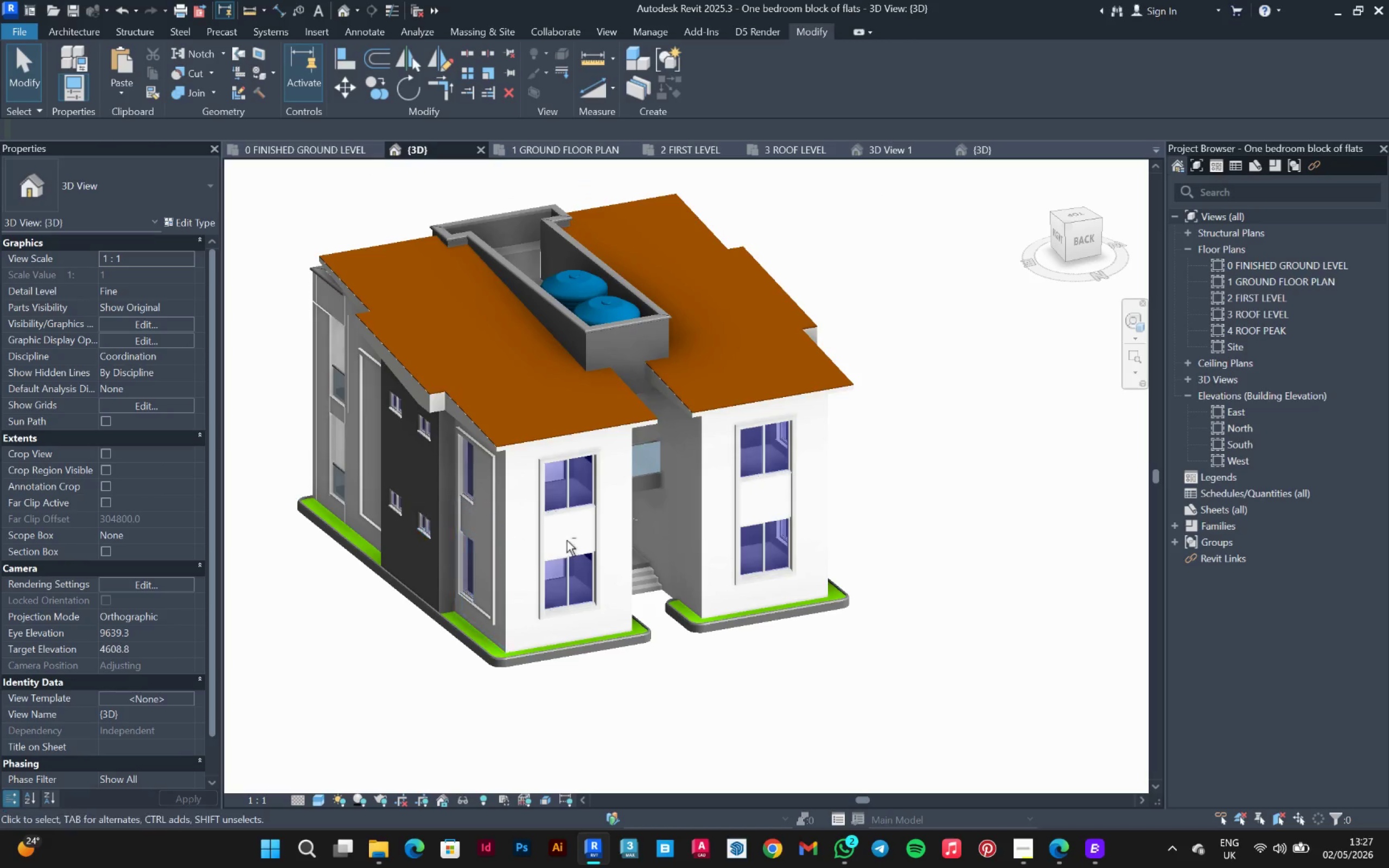 
hold_key(key=ShiftLeft, duration=1.52)
 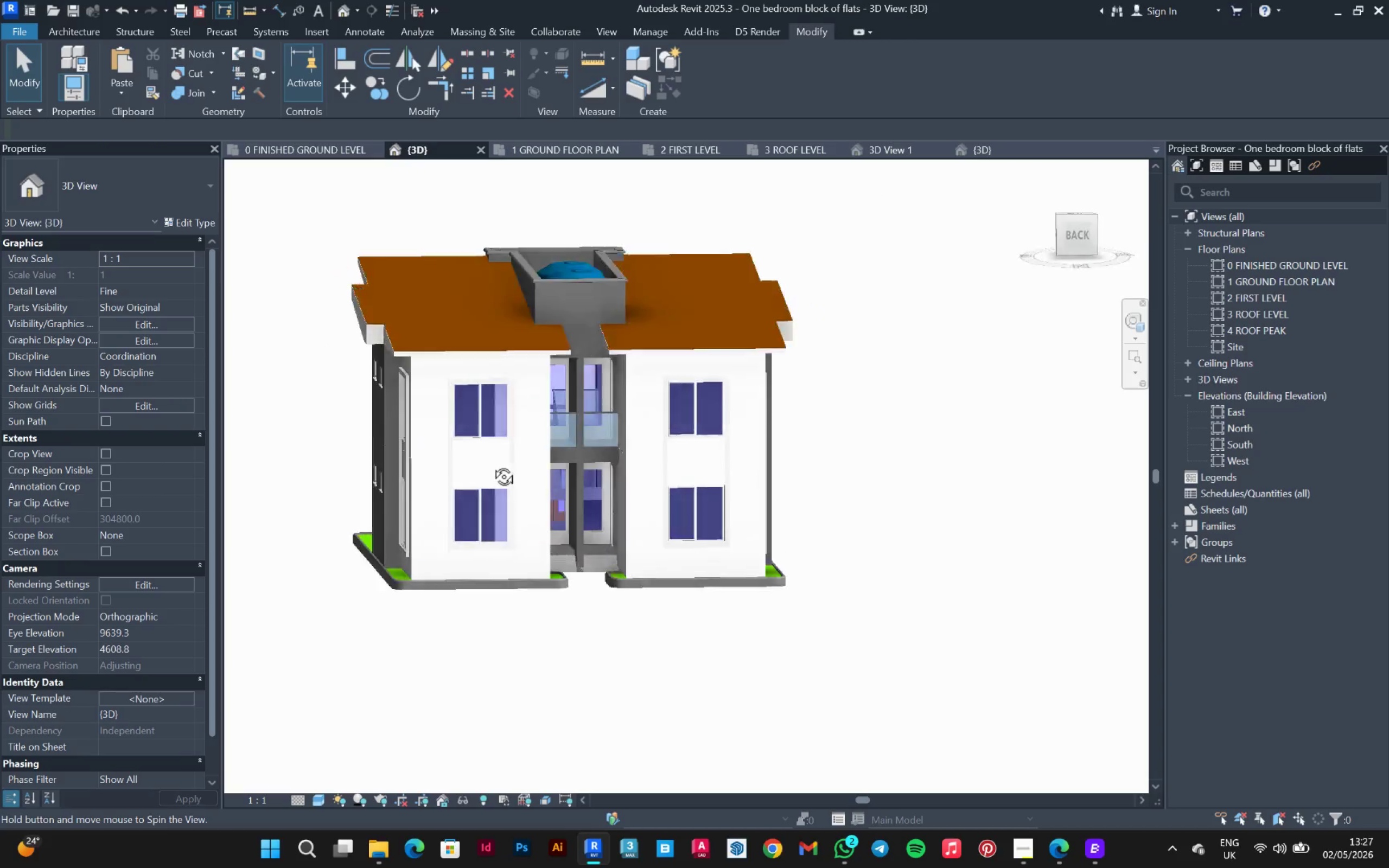 
hold_key(key=ShiftLeft, duration=1.52)
 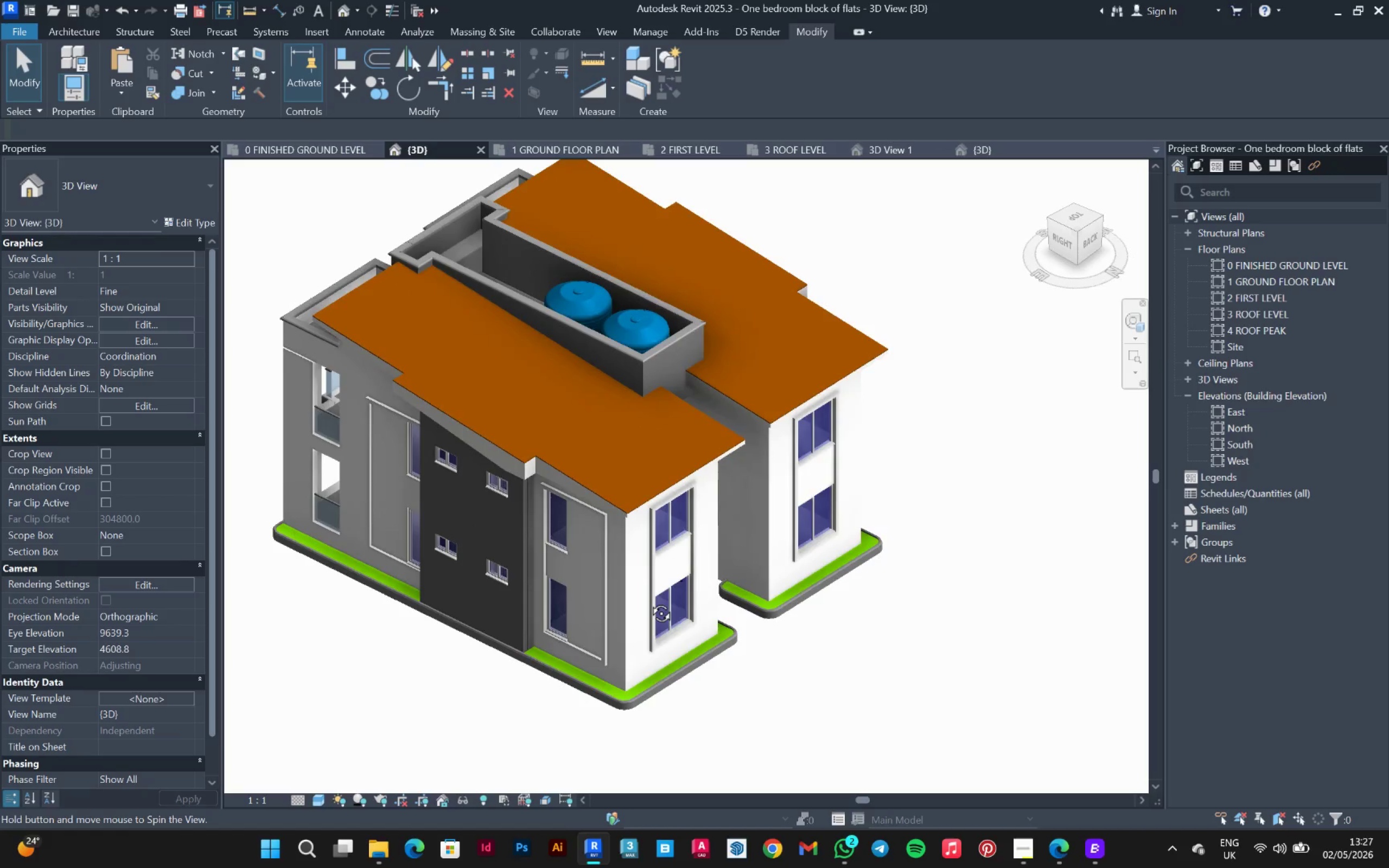 
hold_key(key=ShiftLeft, duration=1.09)
 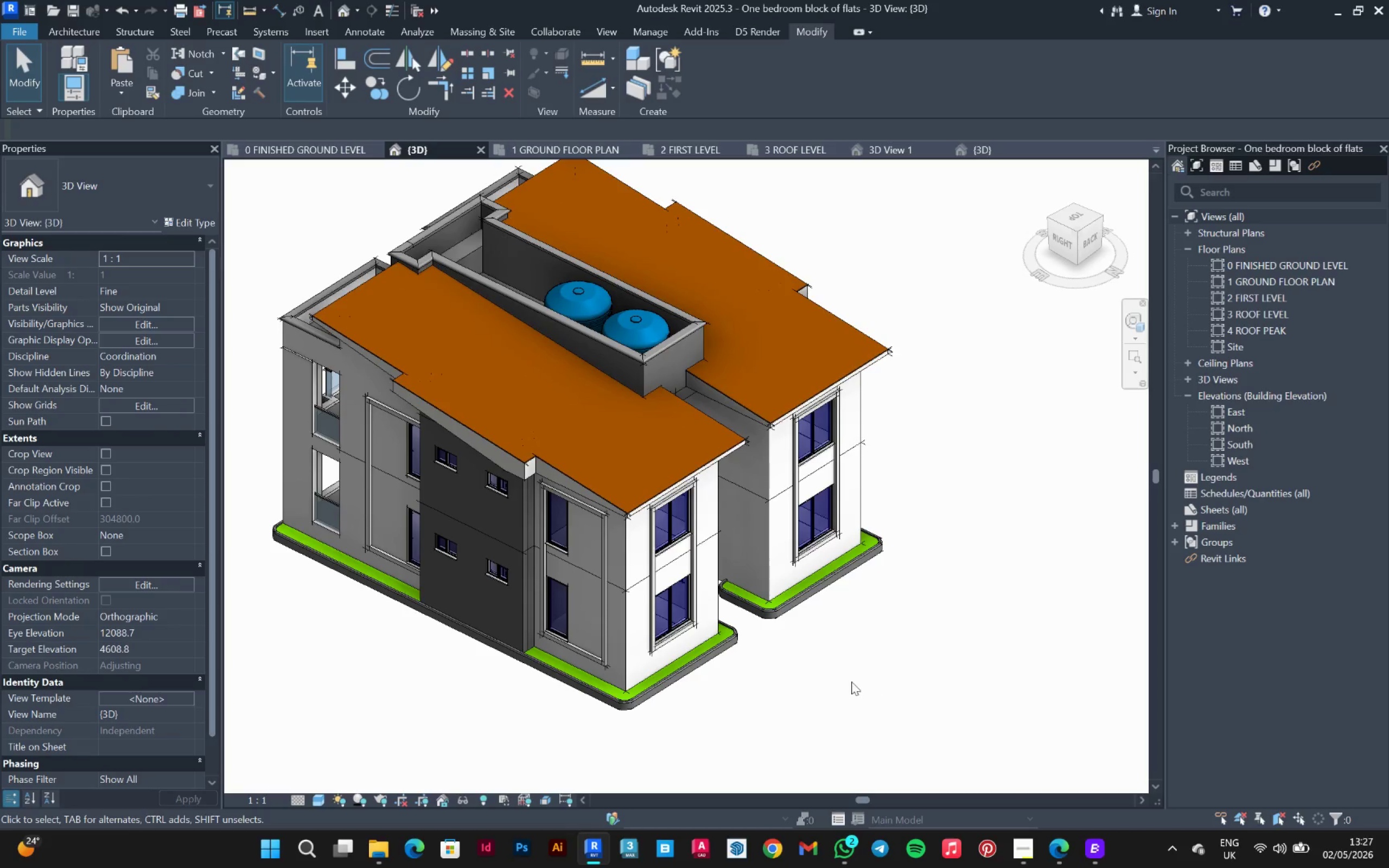 
hold_key(key=ShiftLeft, duration=1.5)
 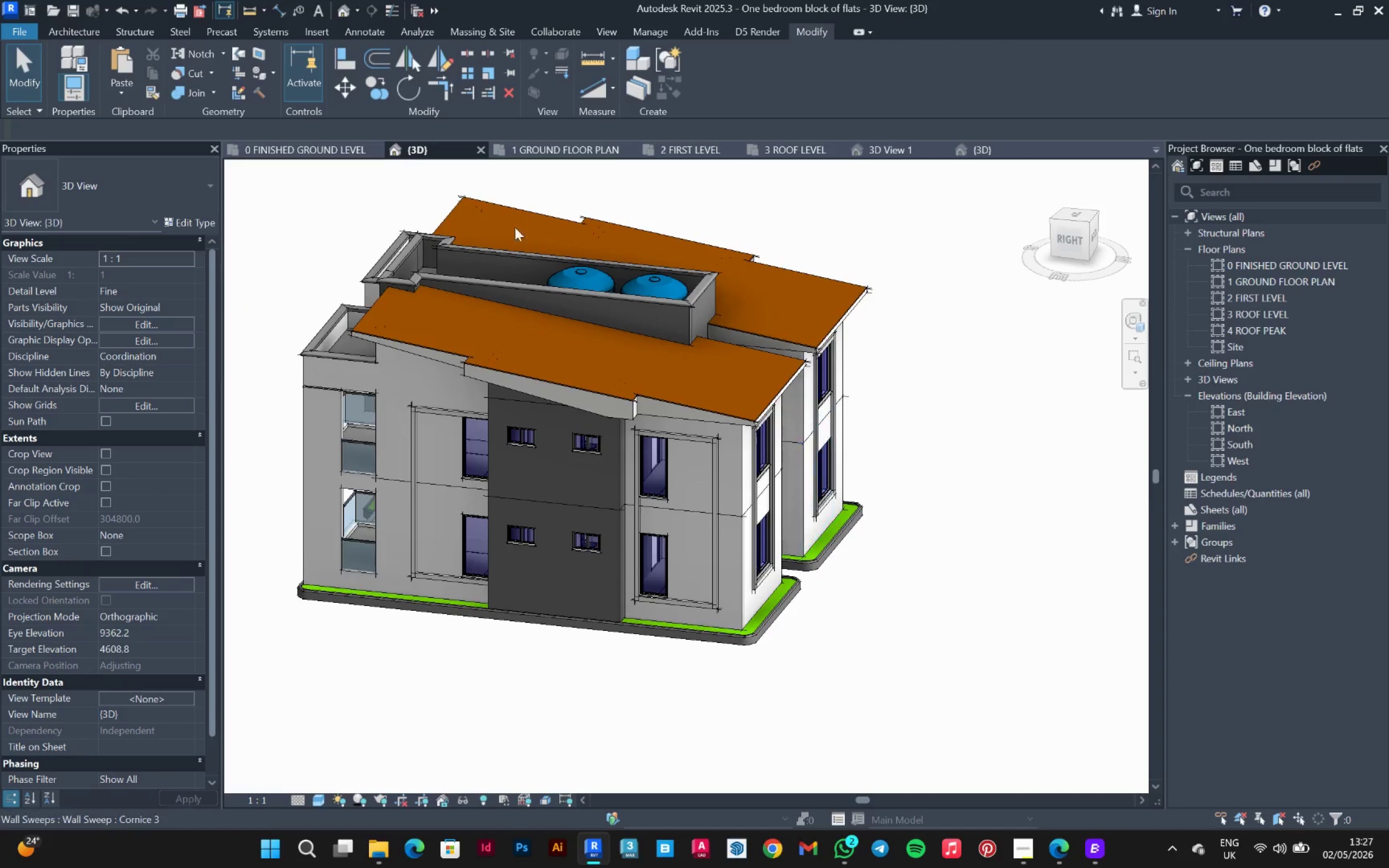 
hold_key(key=ShiftLeft, duration=0.38)
 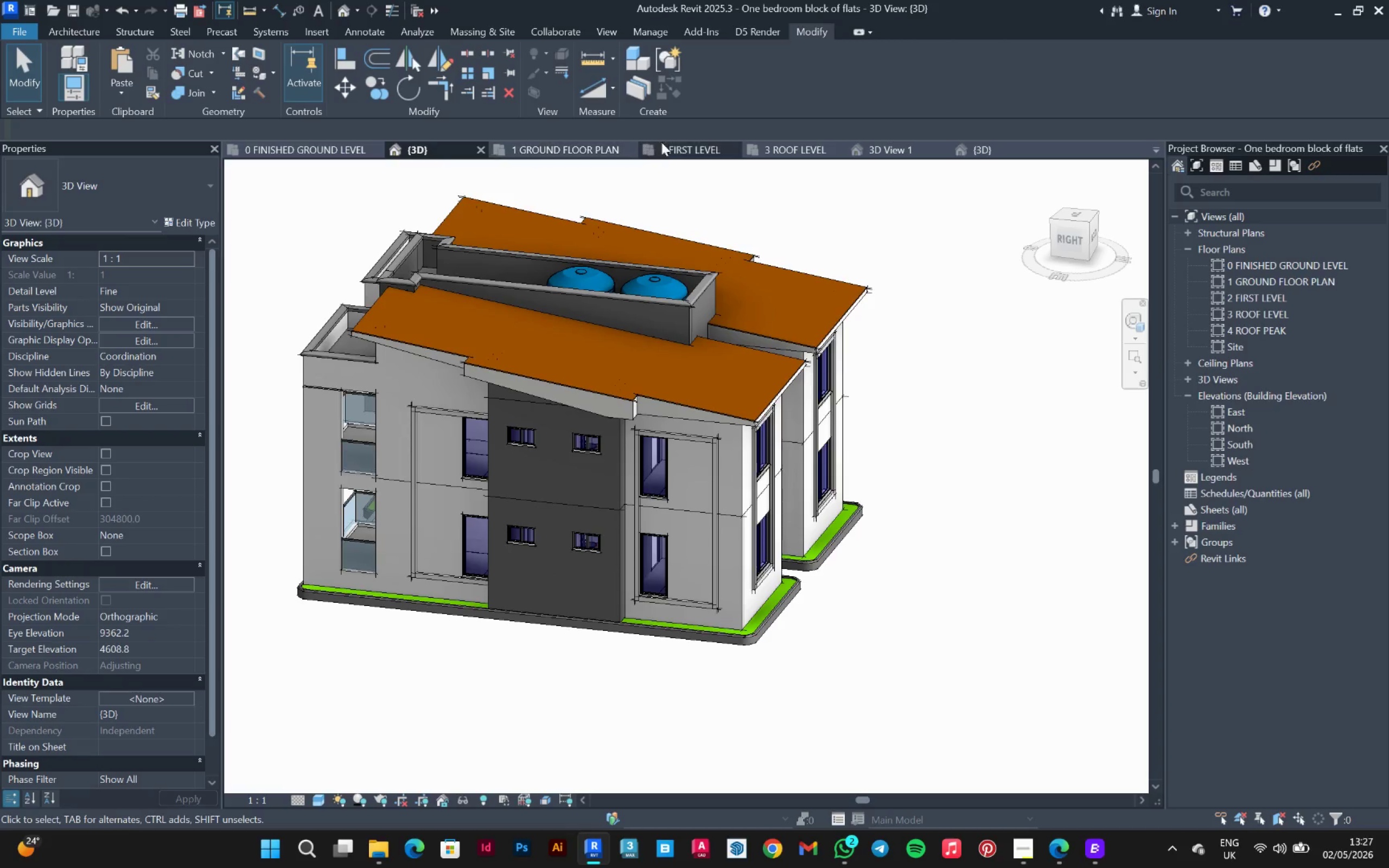 
left_click_drag(start_coordinate=[681, 143], to_coordinate=[684, 145])
 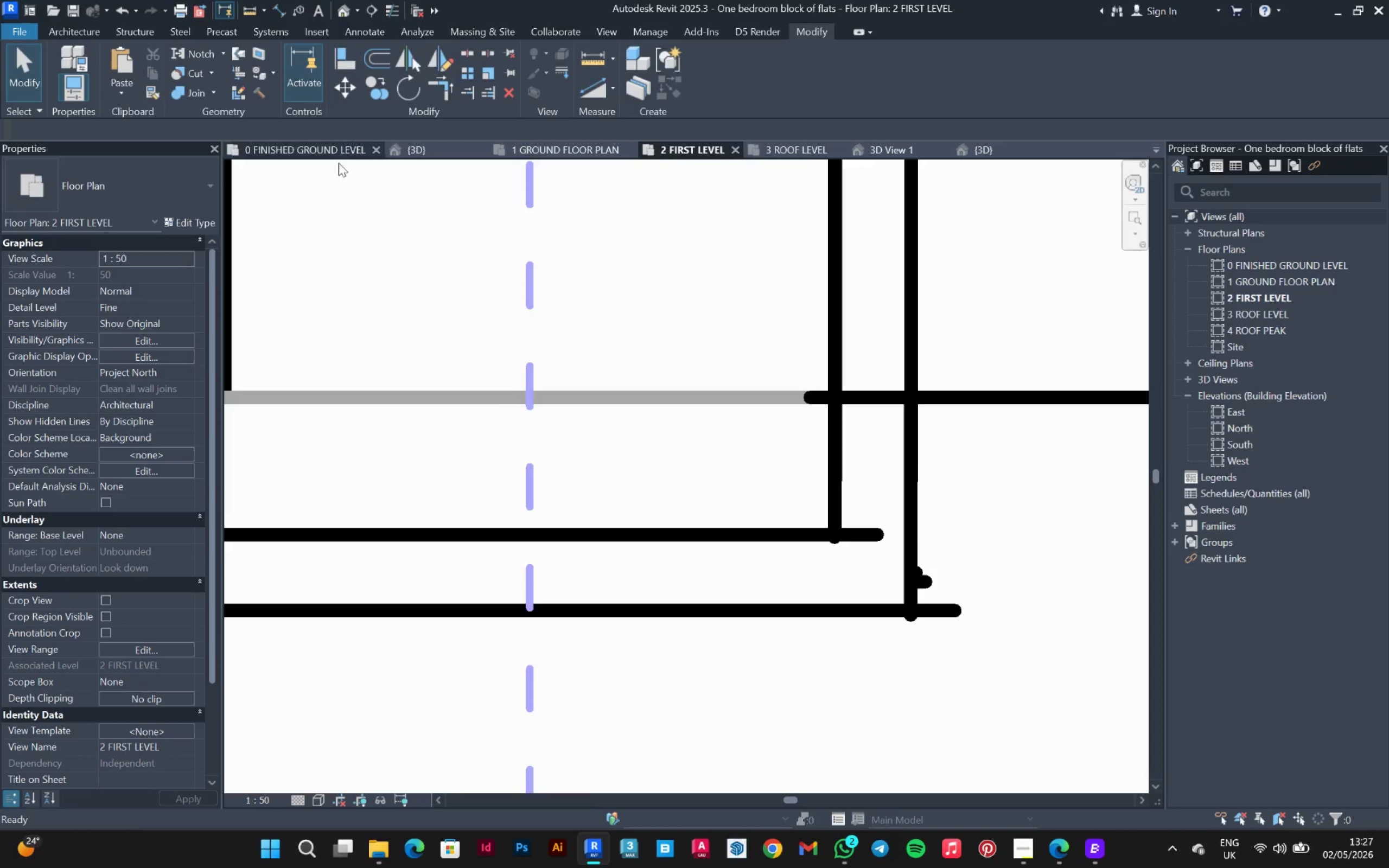 
scroll: coordinate [351, 347], scroll_direction: down, amount: 3.0
 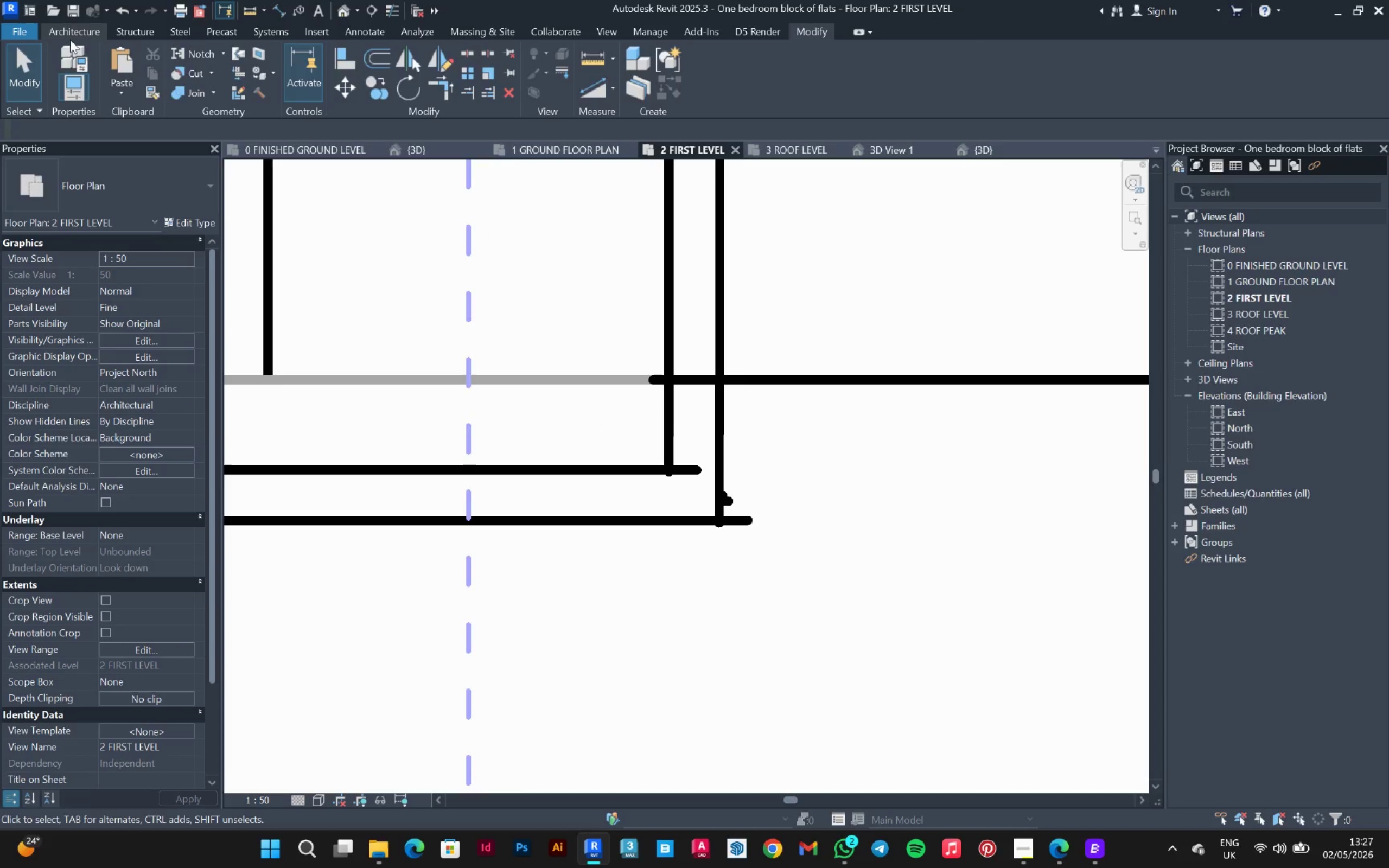 
left_click([68, 29])
 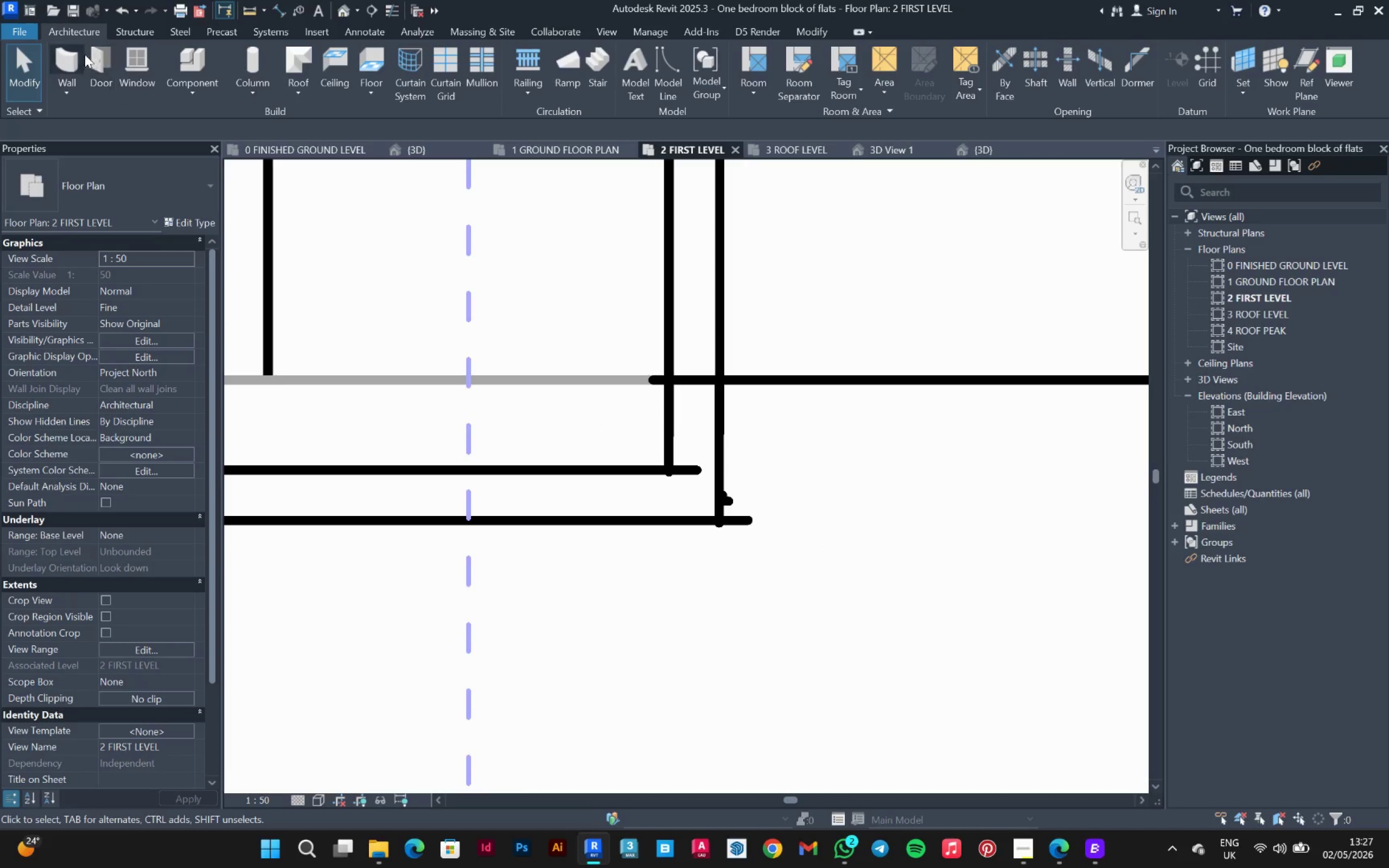 
left_click([73, 54])
 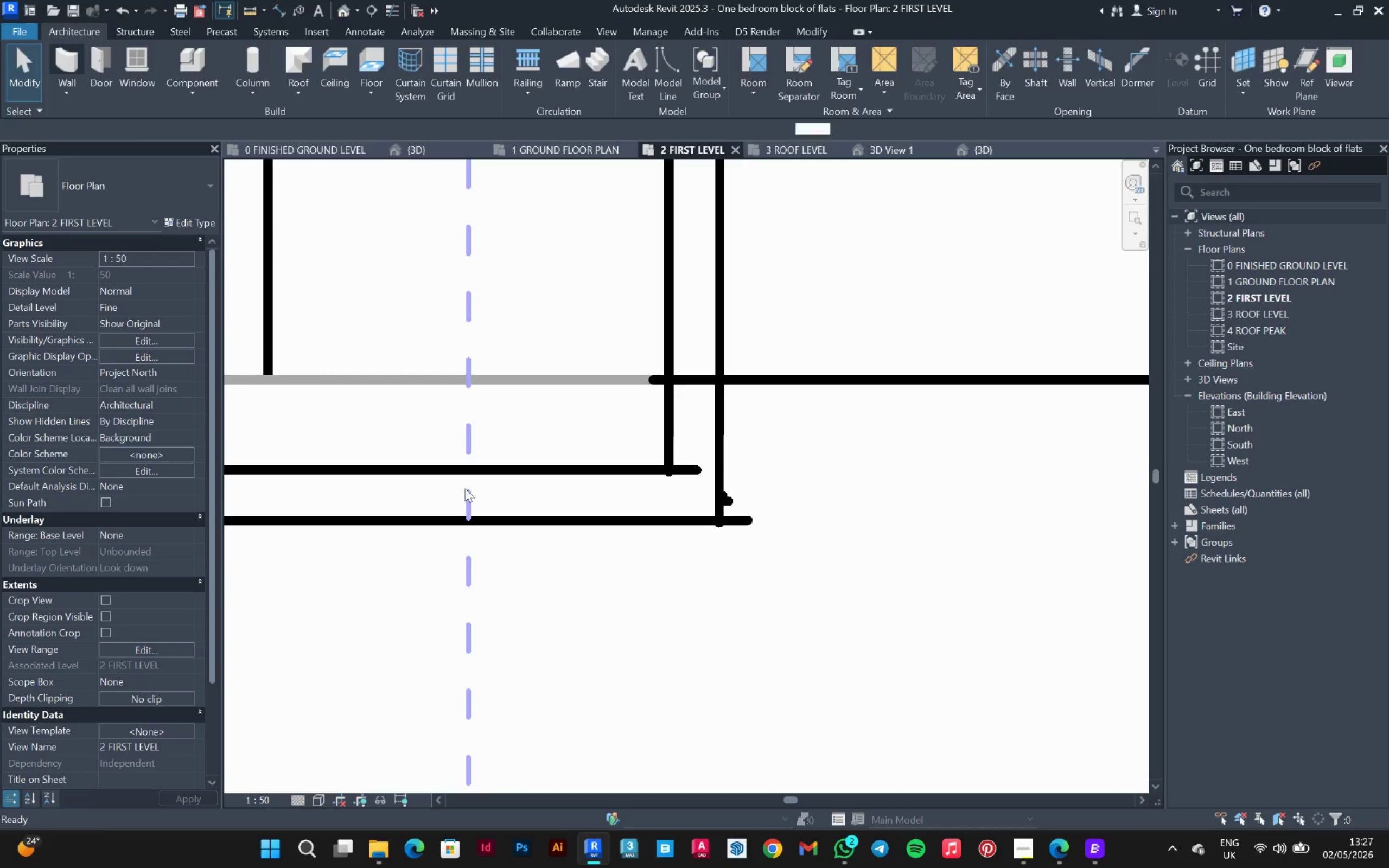 
scroll: coordinate [646, 618], scroll_direction: down, amount: 24.0
 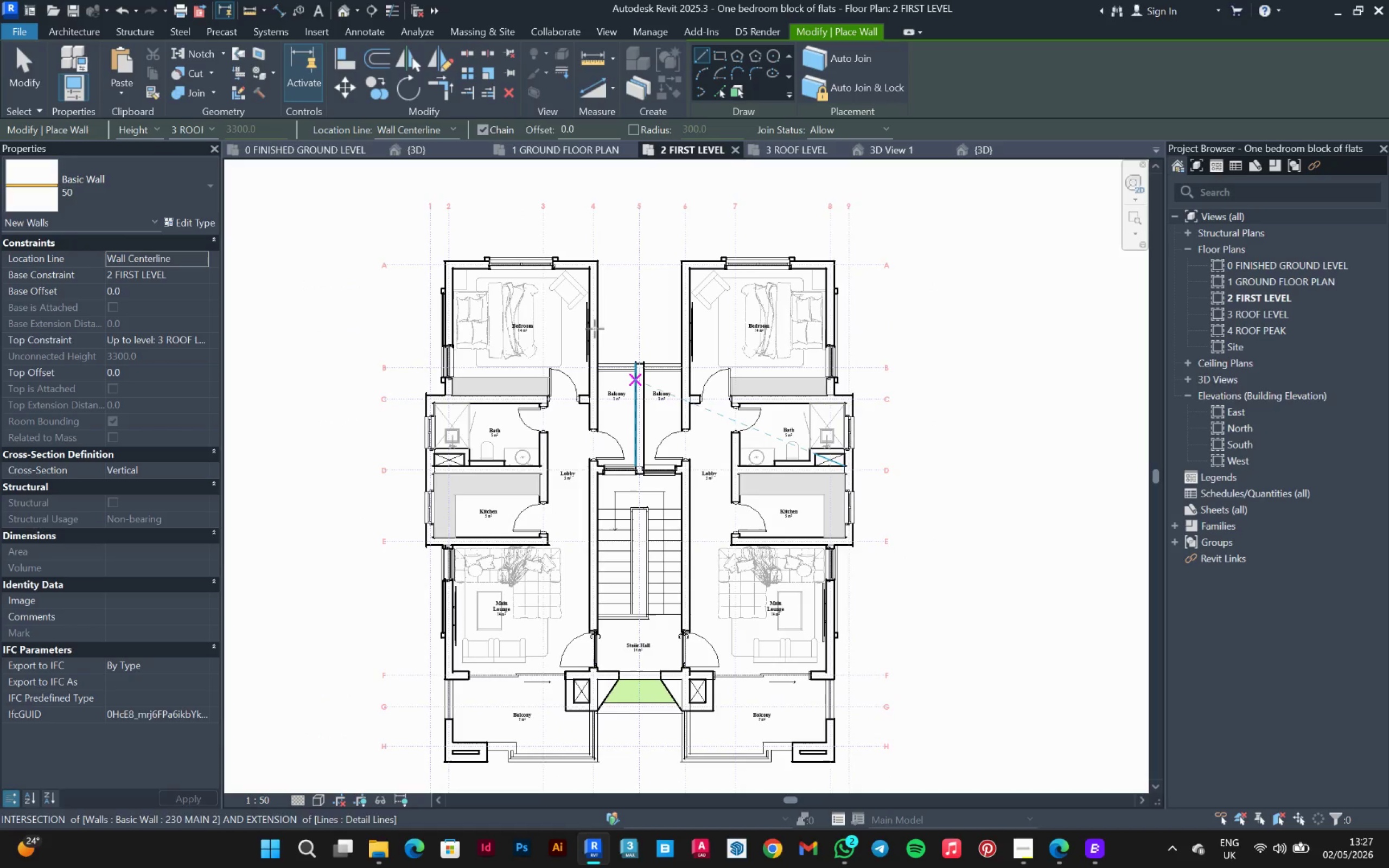 
scroll: coordinate [456, 281], scroll_direction: up, amount: 18.0
 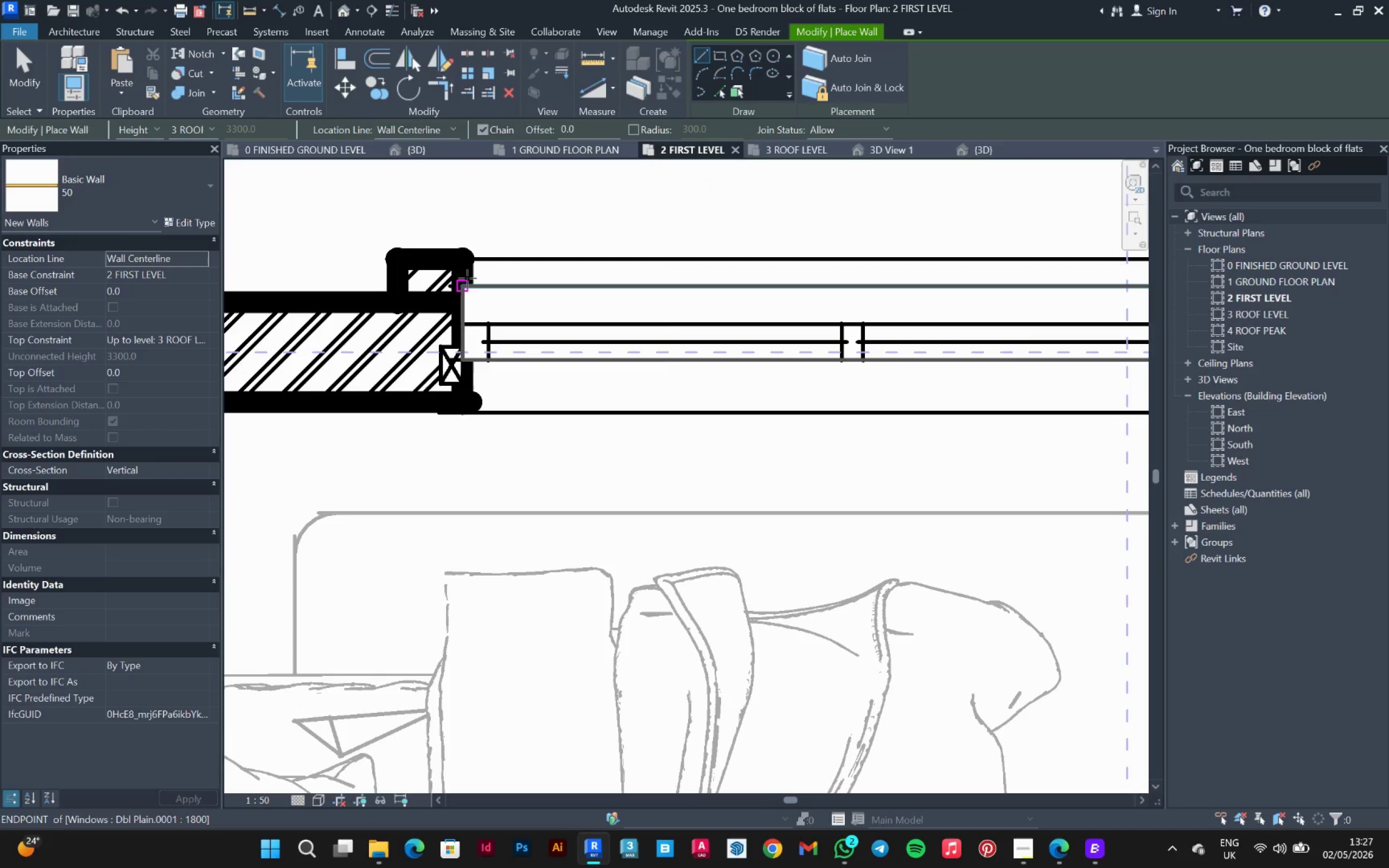 
left_click([467, 278])
 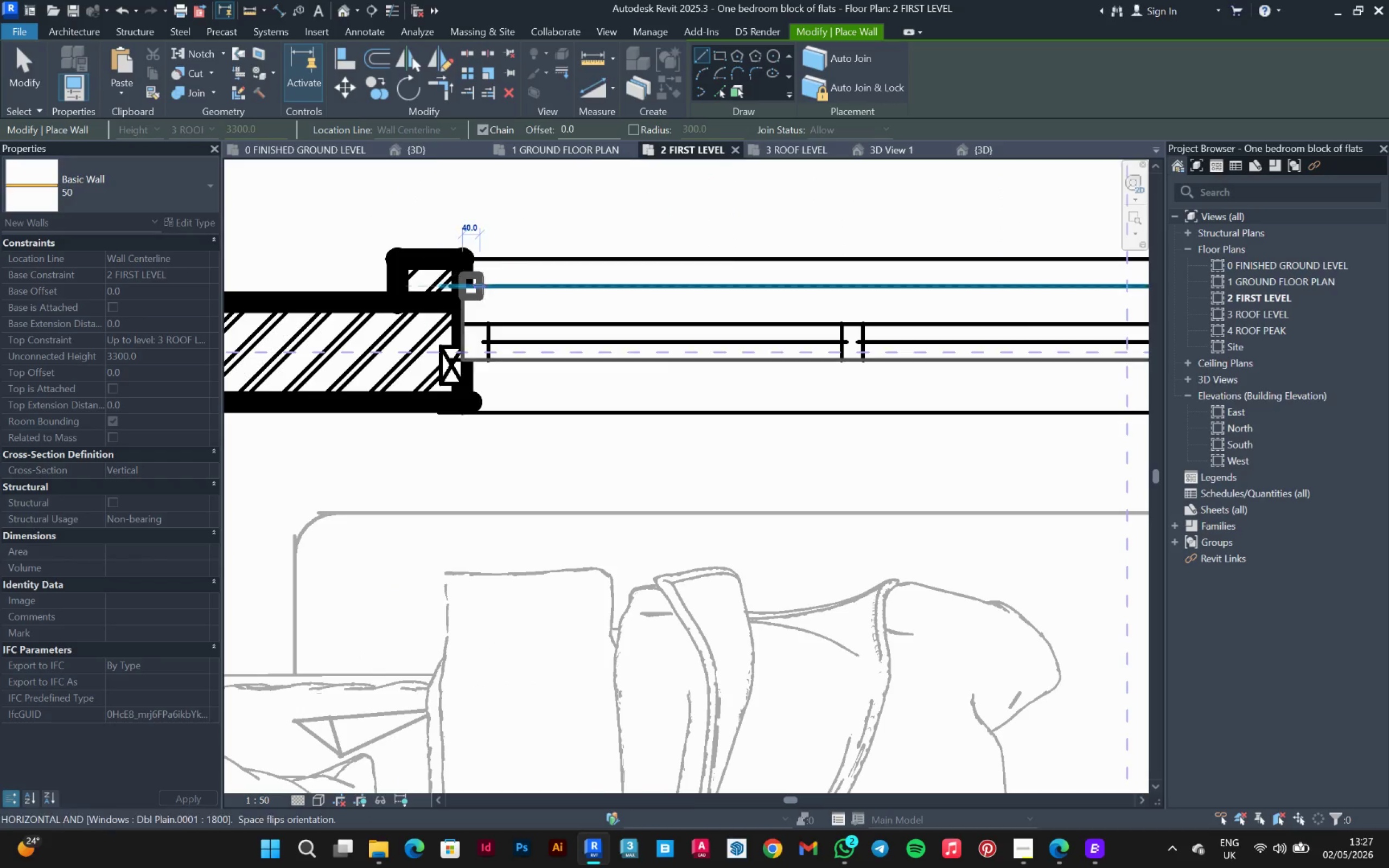 
scroll: coordinate [483, 285], scroll_direction: down, amount: 3.0
 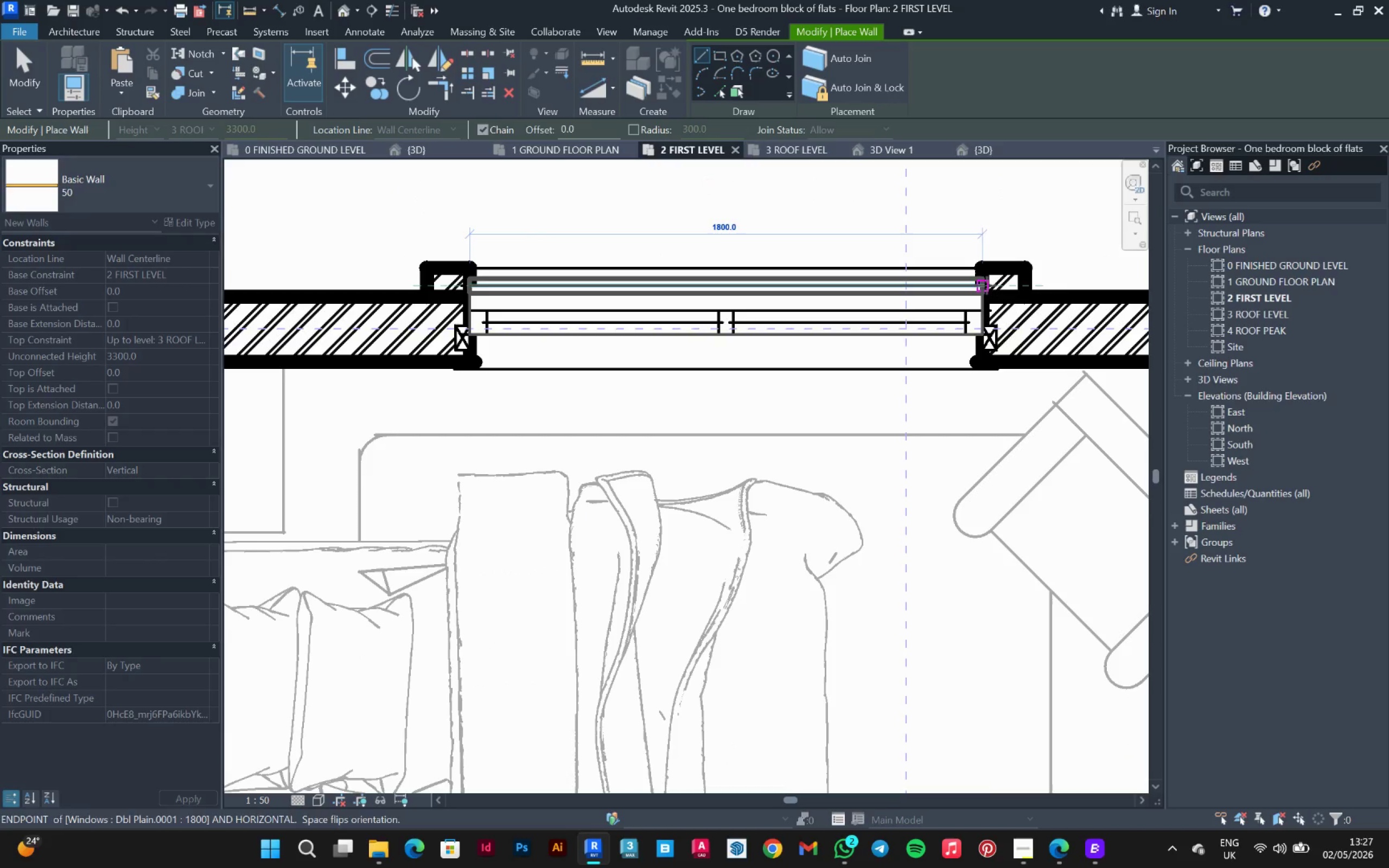 
key(Escape)
 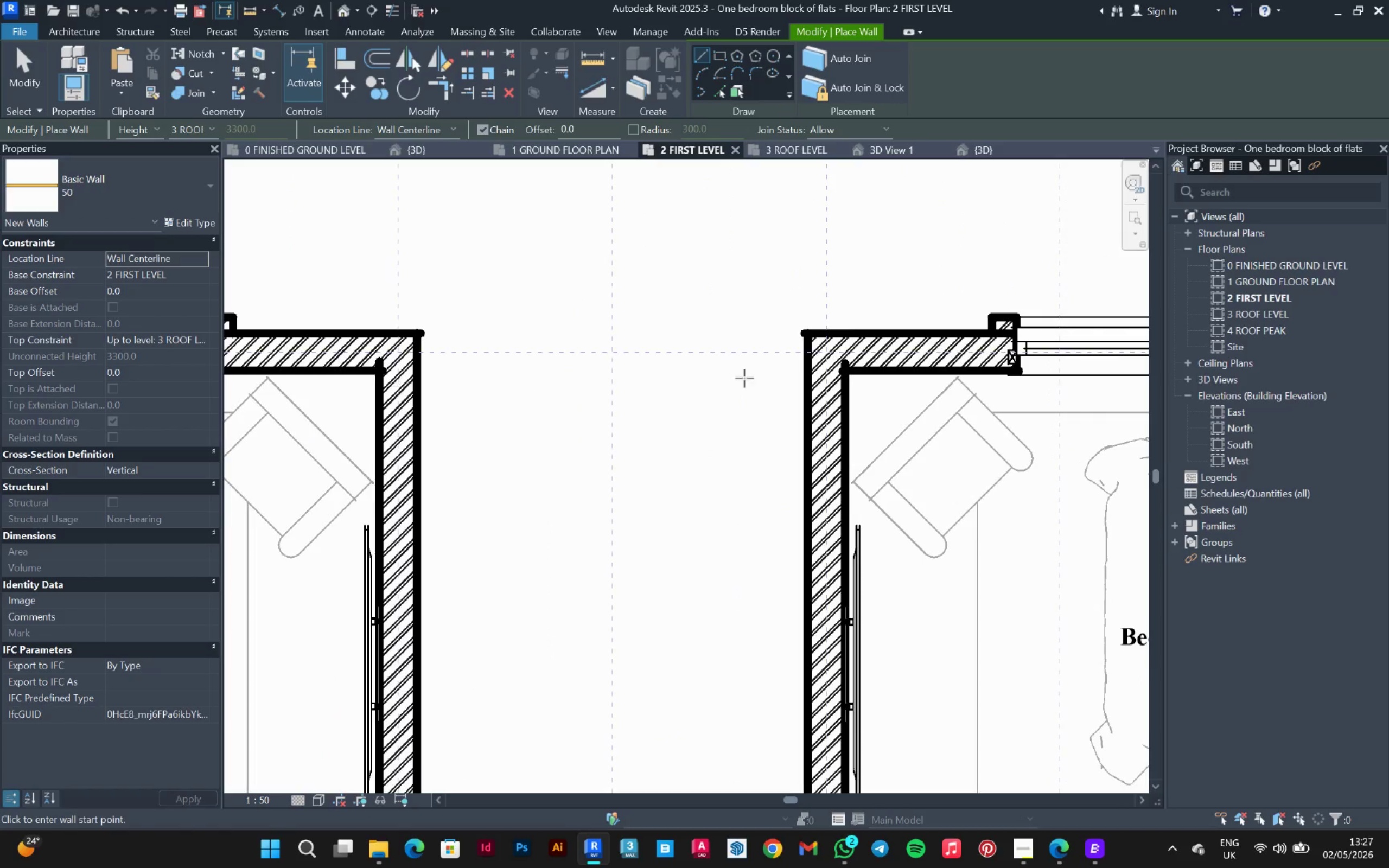 
scroll: coordinate [476, 343], scroll_direction: down, amount: 4.0
 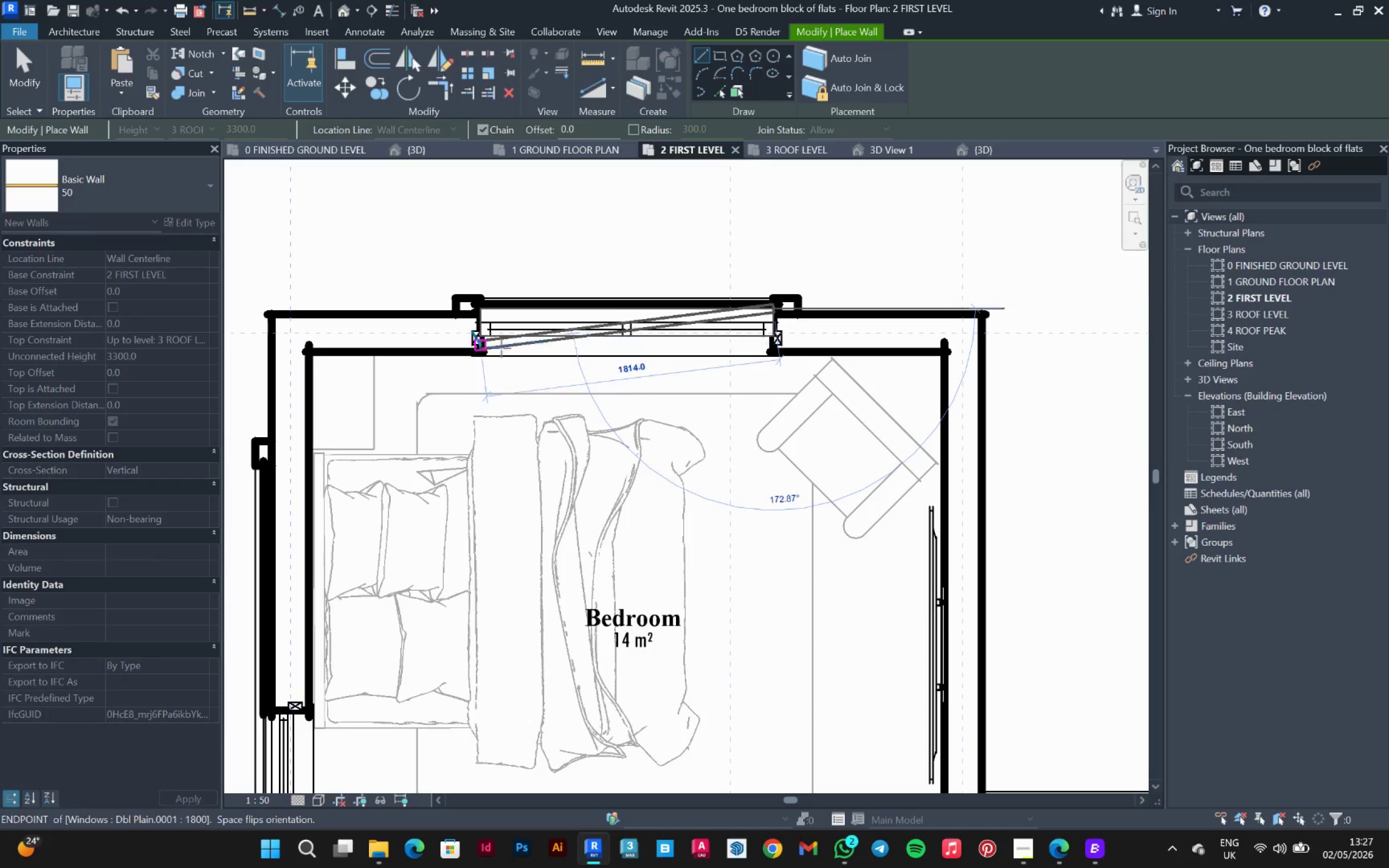 
scroll: coordinate [965, 297], scroll_direction: up, amount: 10.0
 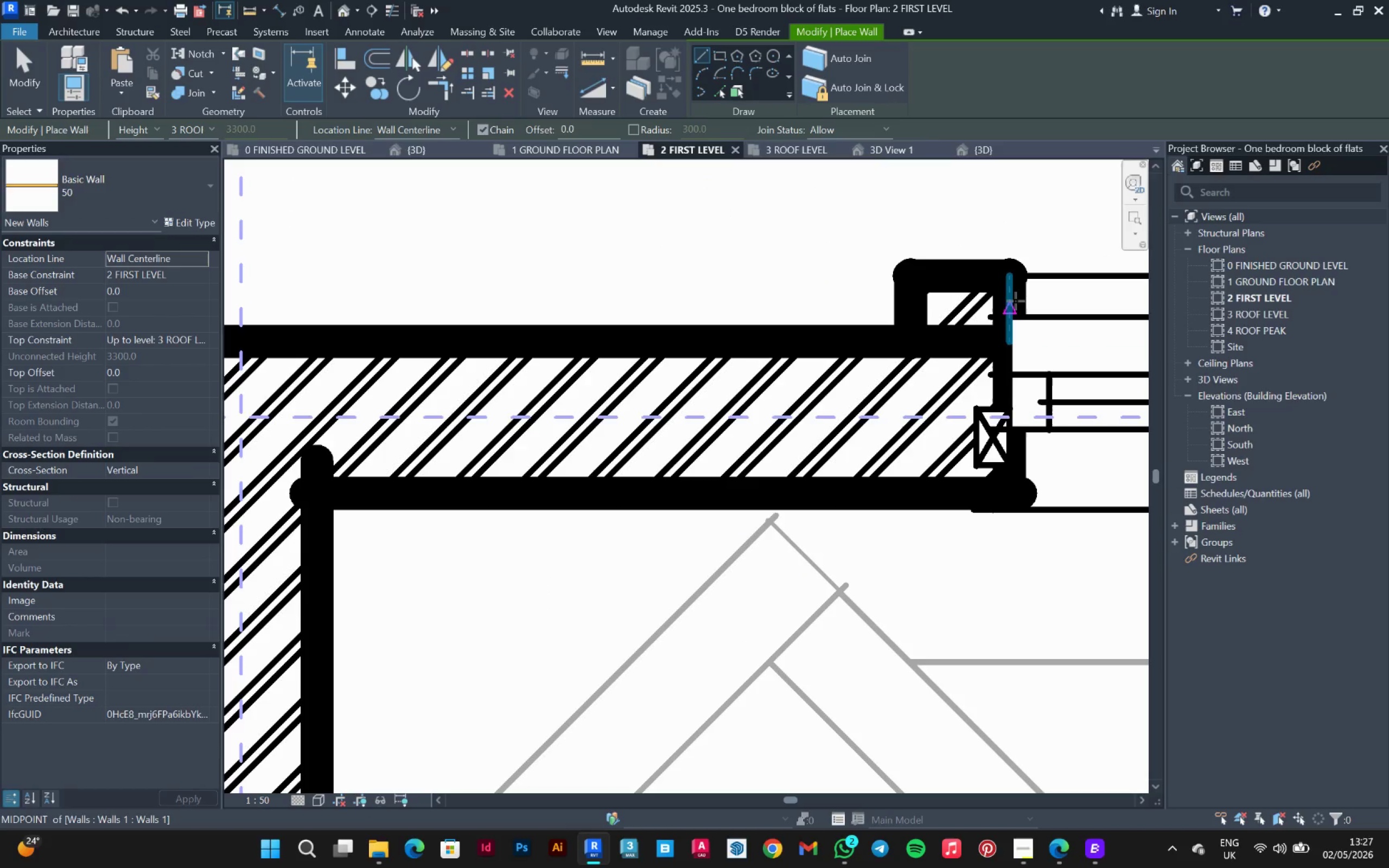 
left_click([1016, 301])
 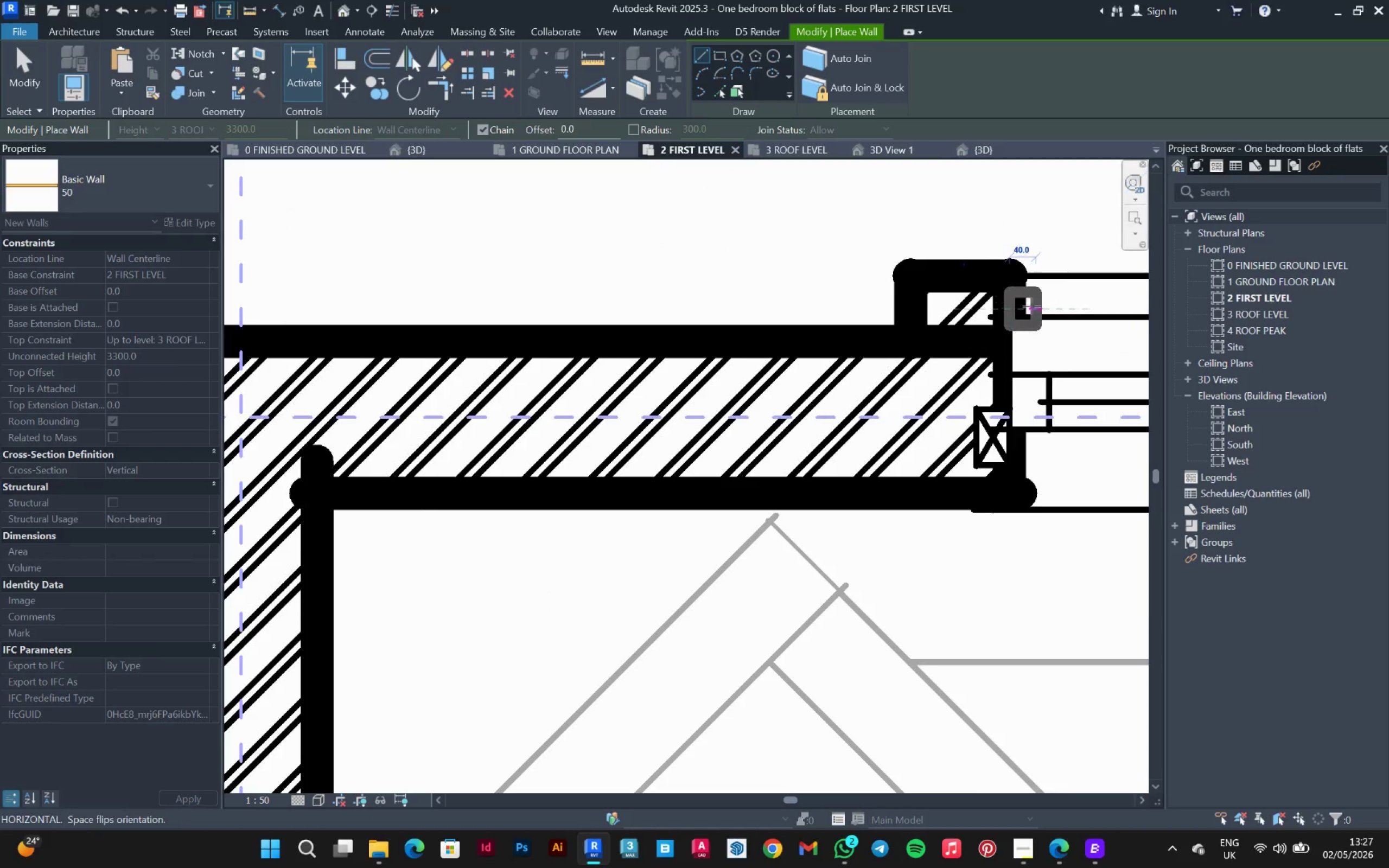 
scroll: coordinate [259, 315], scroll_direction: down, amount: 4.0
 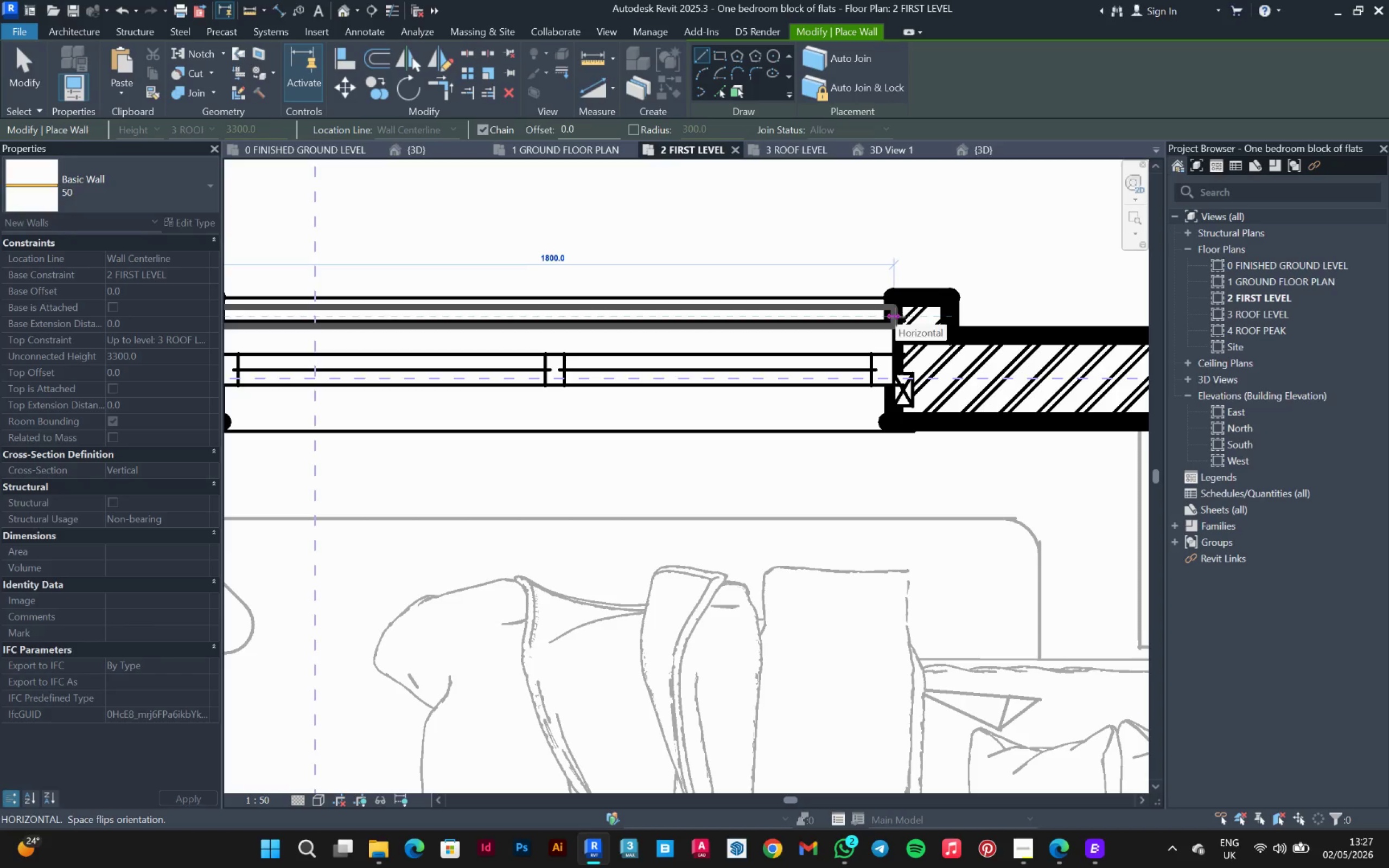 
scroll: coordinate [899, 318], scroll_direction: up, amount: 7.0
 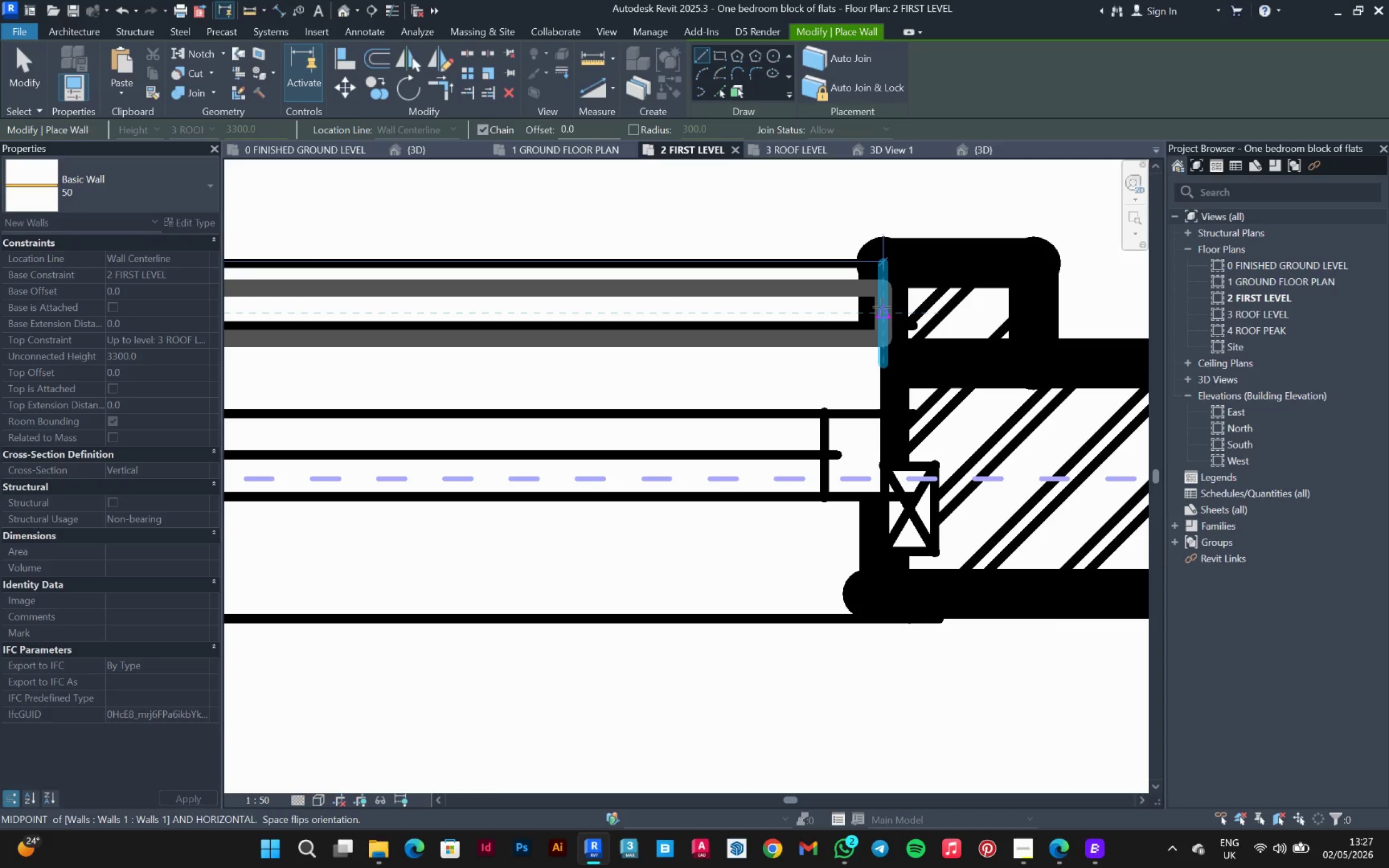 
left_click([882, 308])
 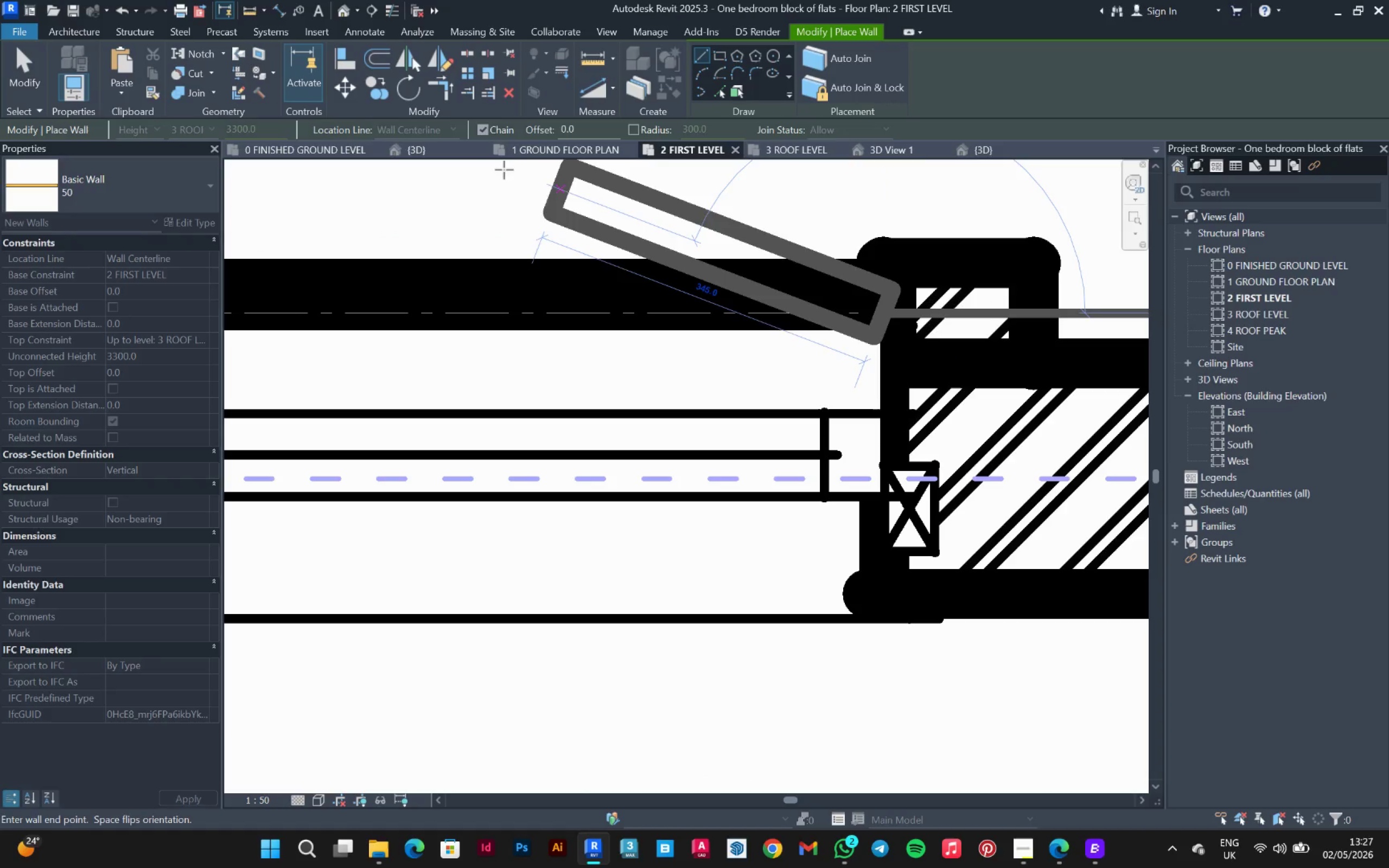 
key(Escape)
 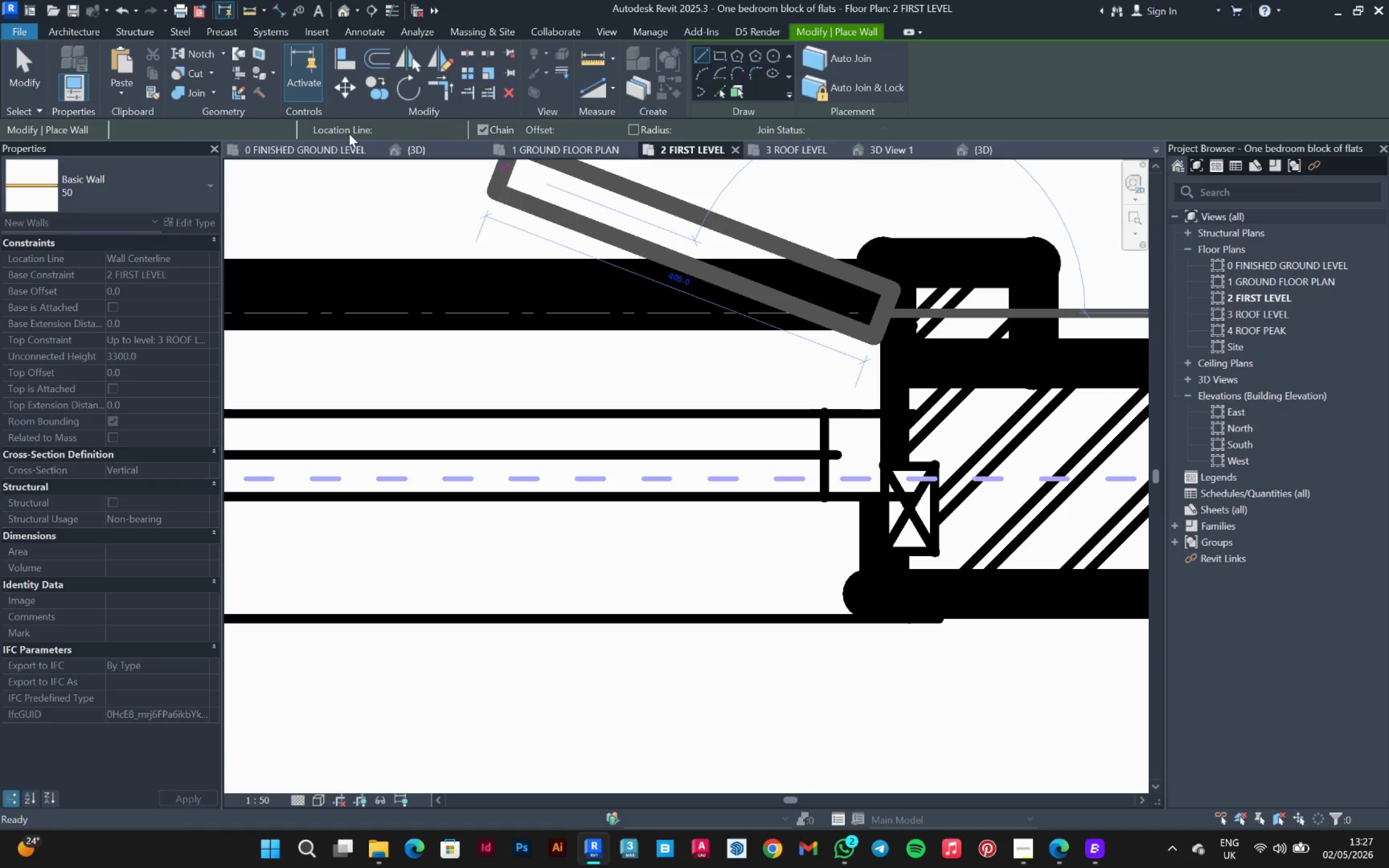 
key(Escape)
 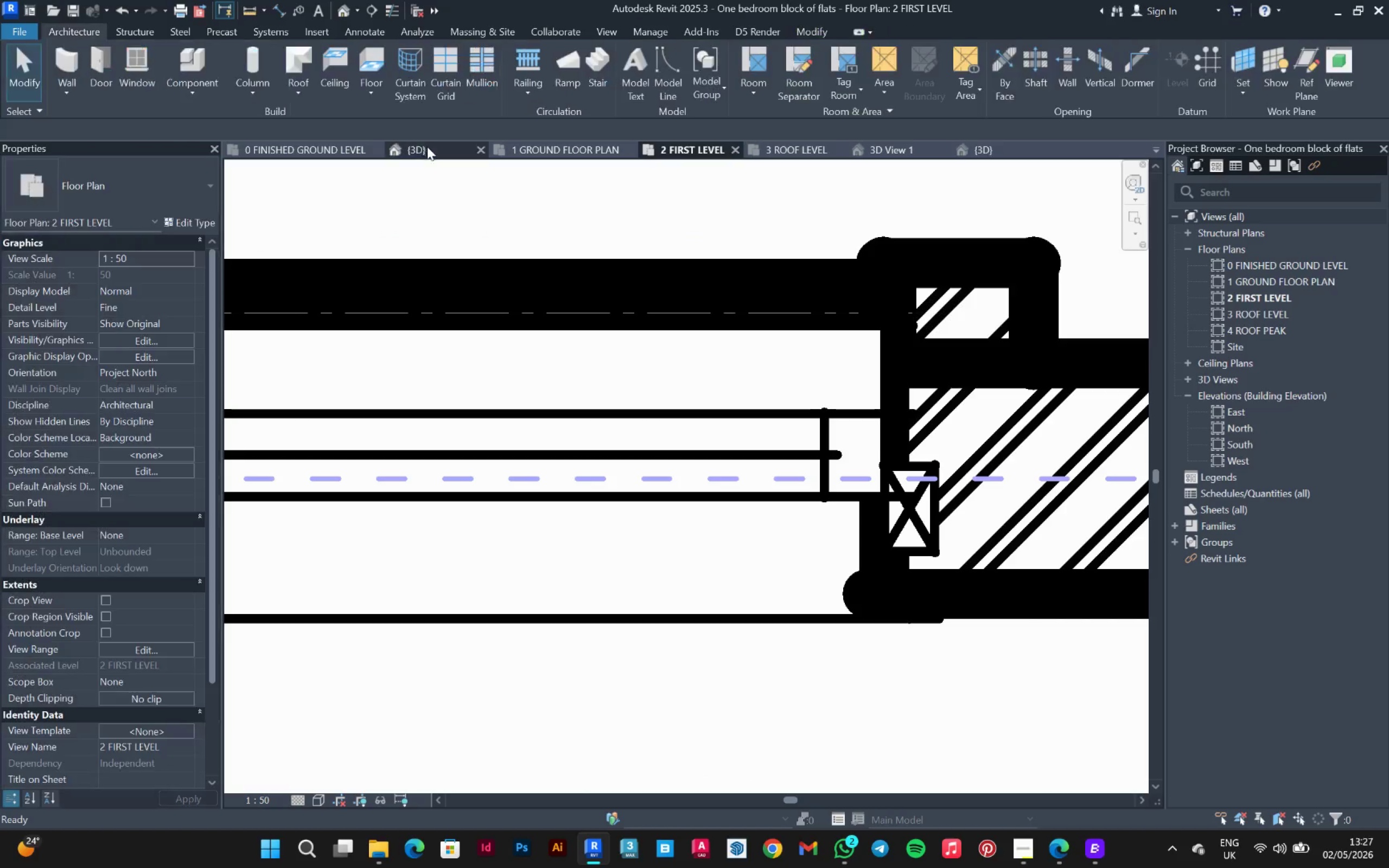 
left_click([431, 152])
 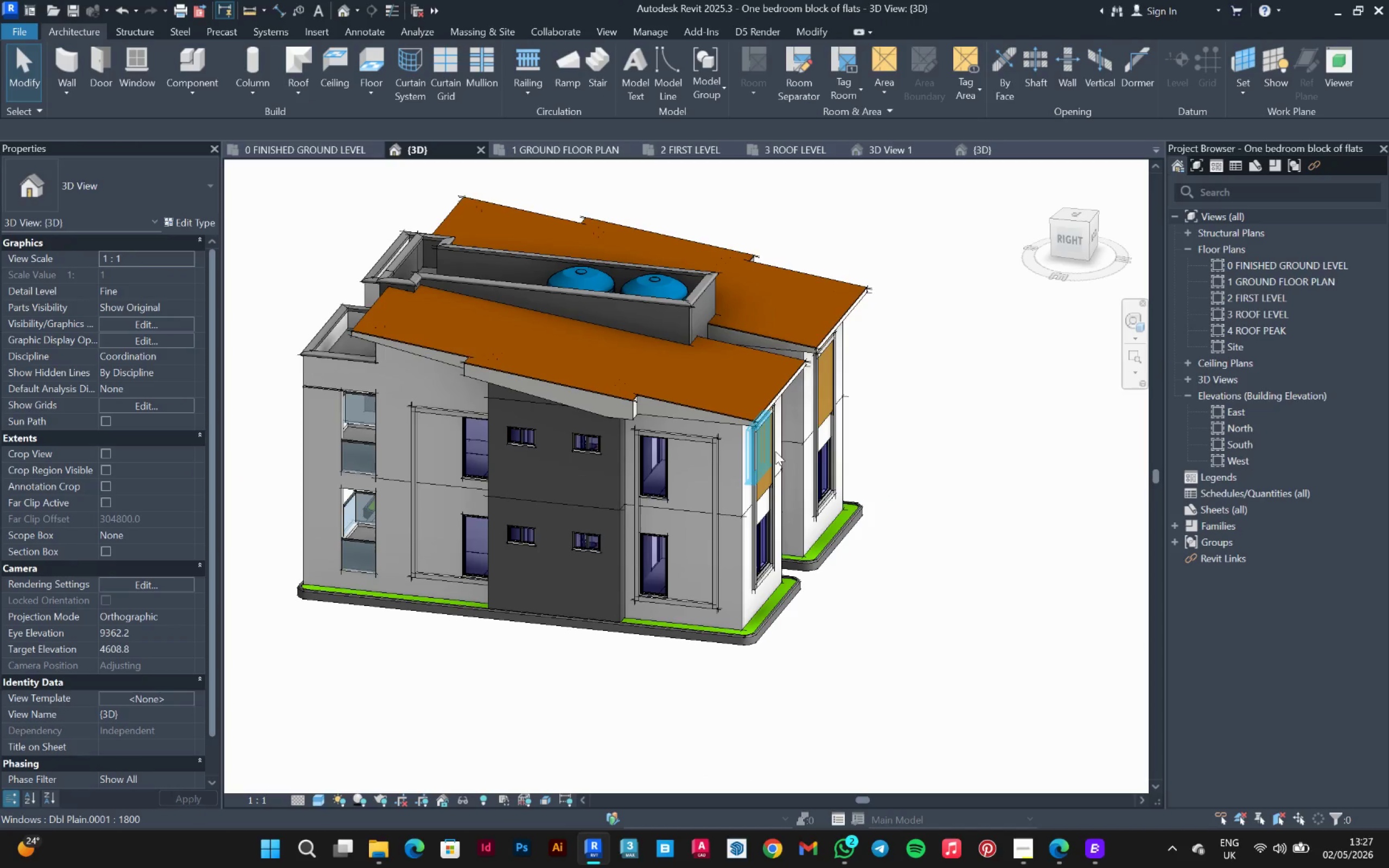 
key(Control+S)
 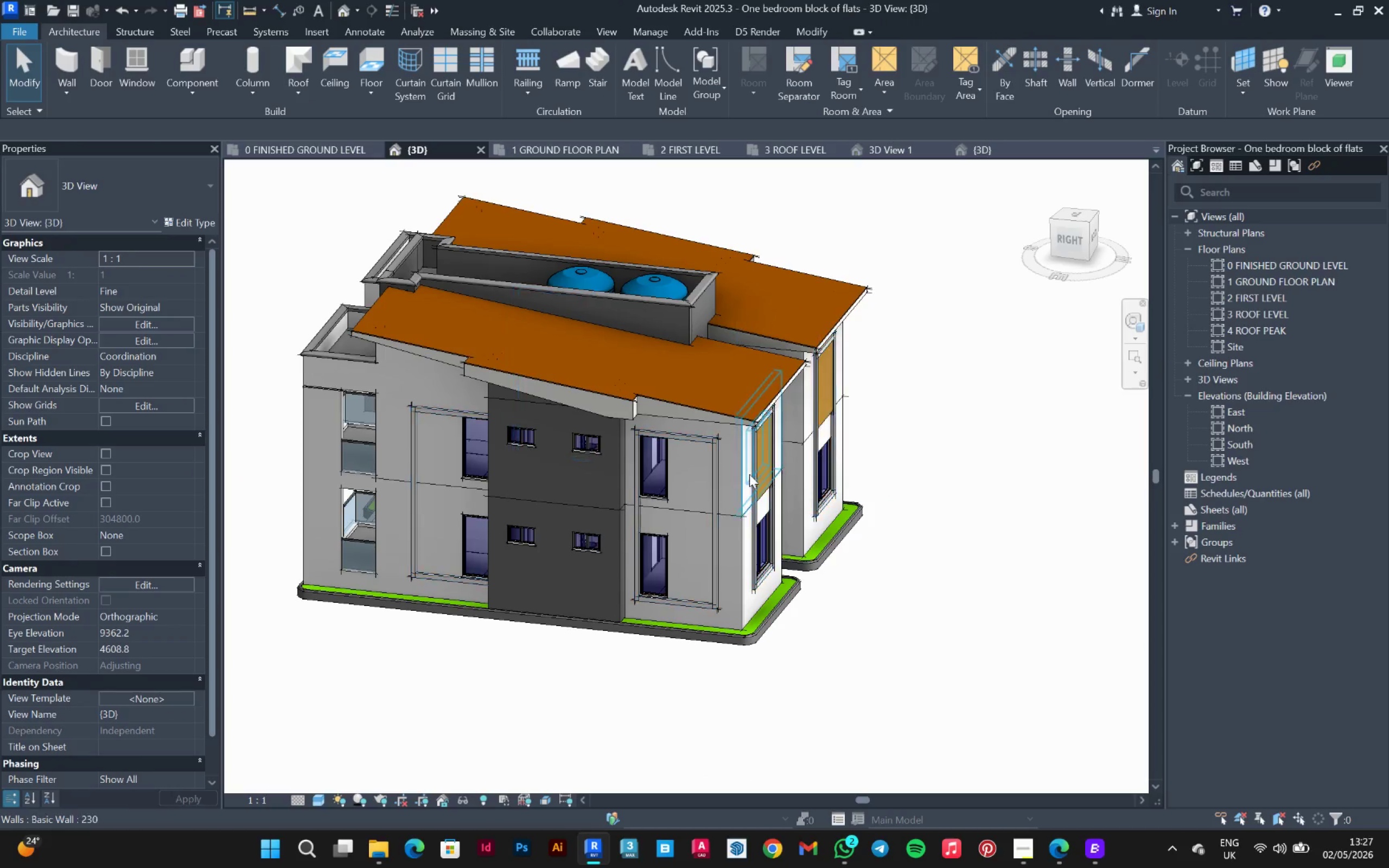 
left_click([768, 486])
 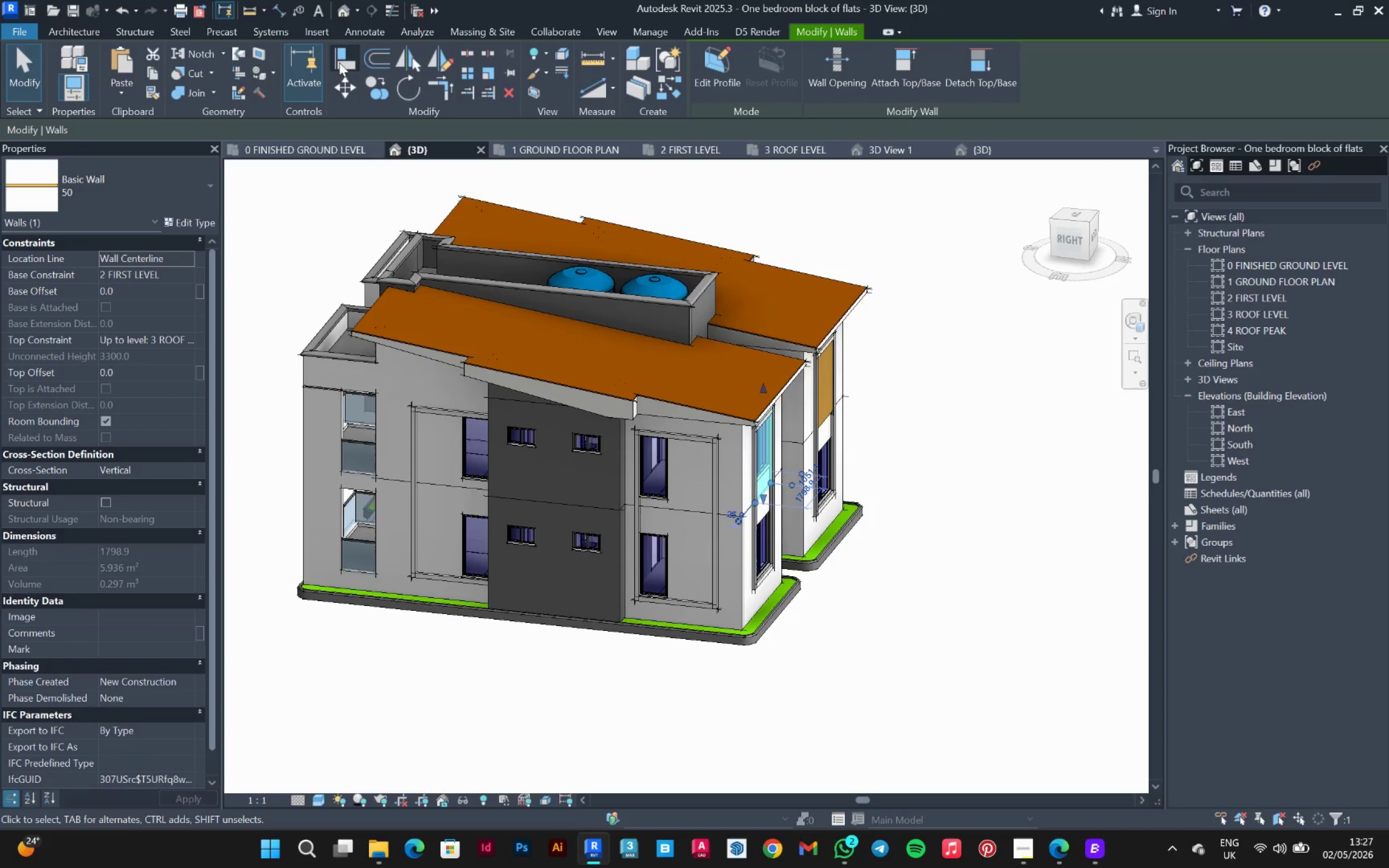 
left_click([342, 53])
 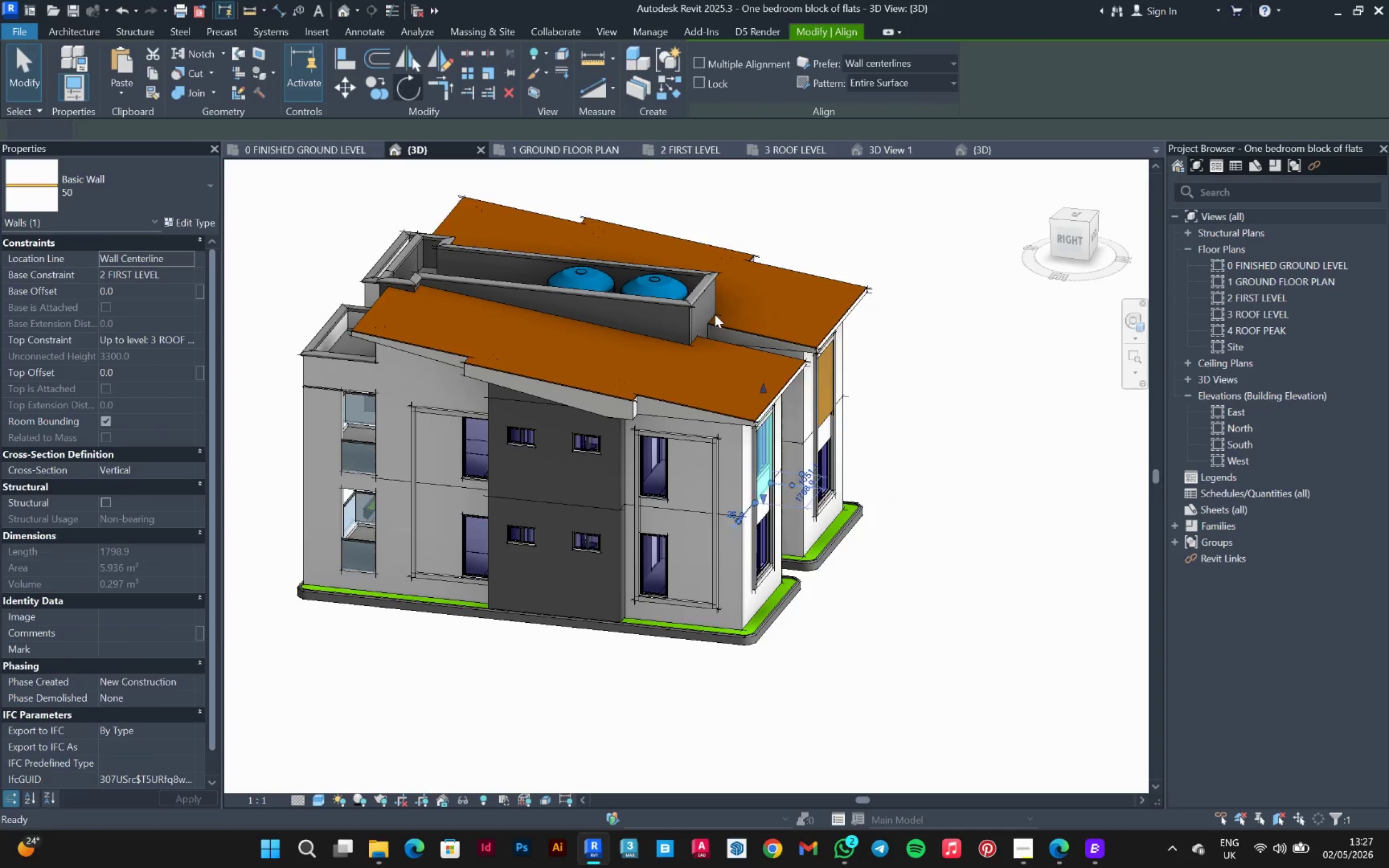 
scroll: coordinate [747, 548], scroll_direction: up, amount: 8.0
 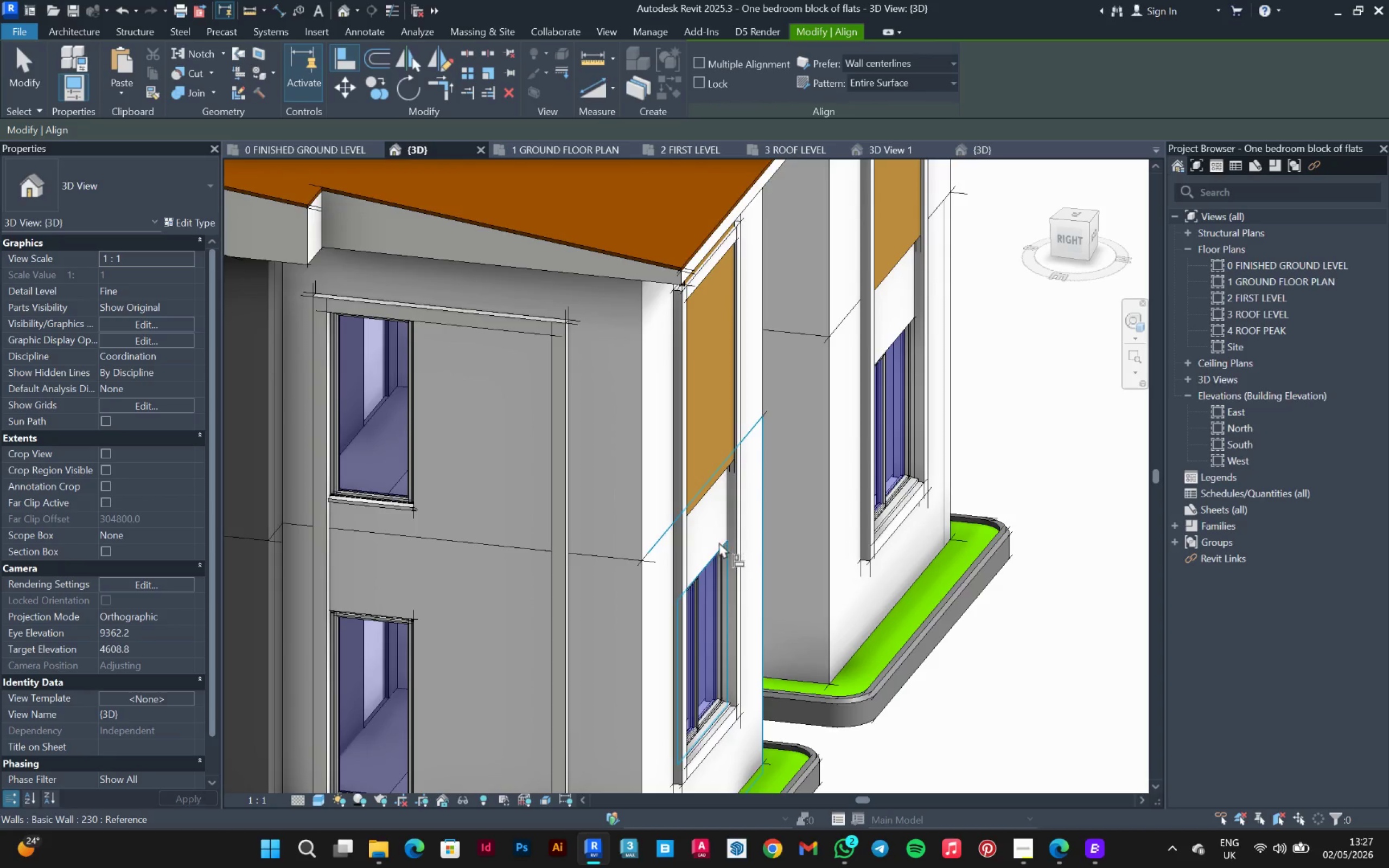 
left_click([719, 543])
 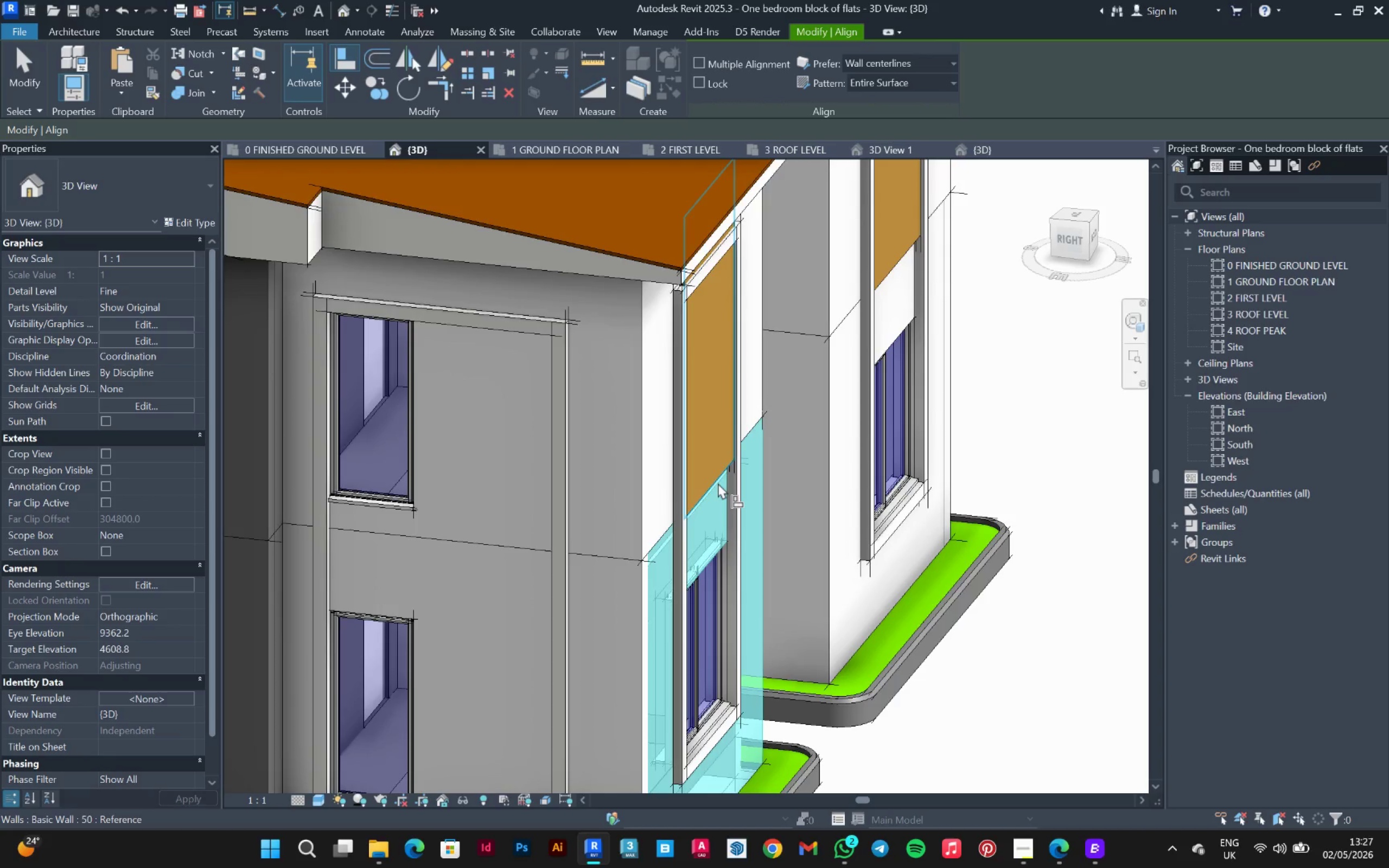 
hold_key(key=ShiftLeft, duration=0.5)
 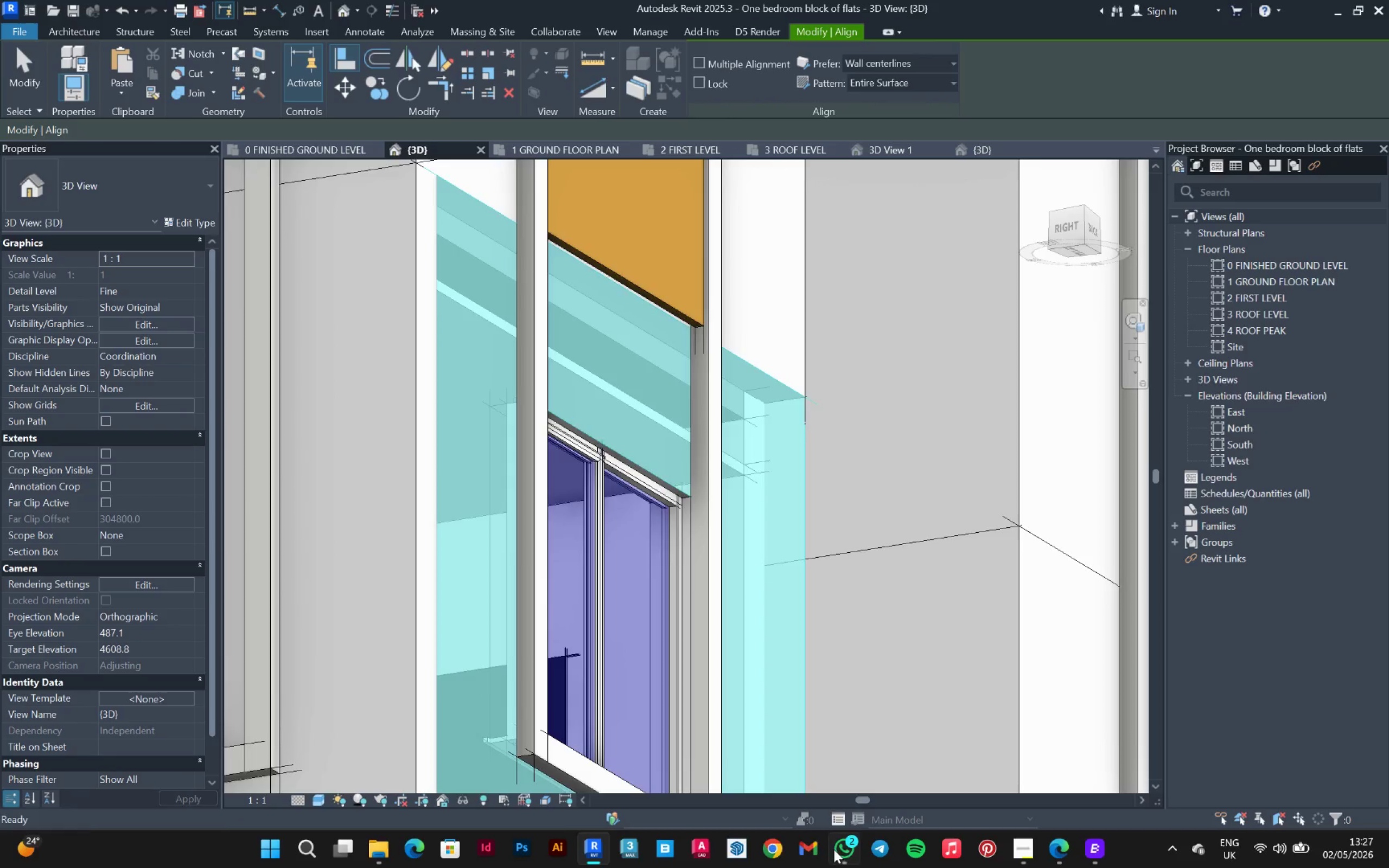 
scroll: coordinate [715, 500], scroll_direction: up, amount: 5.0
 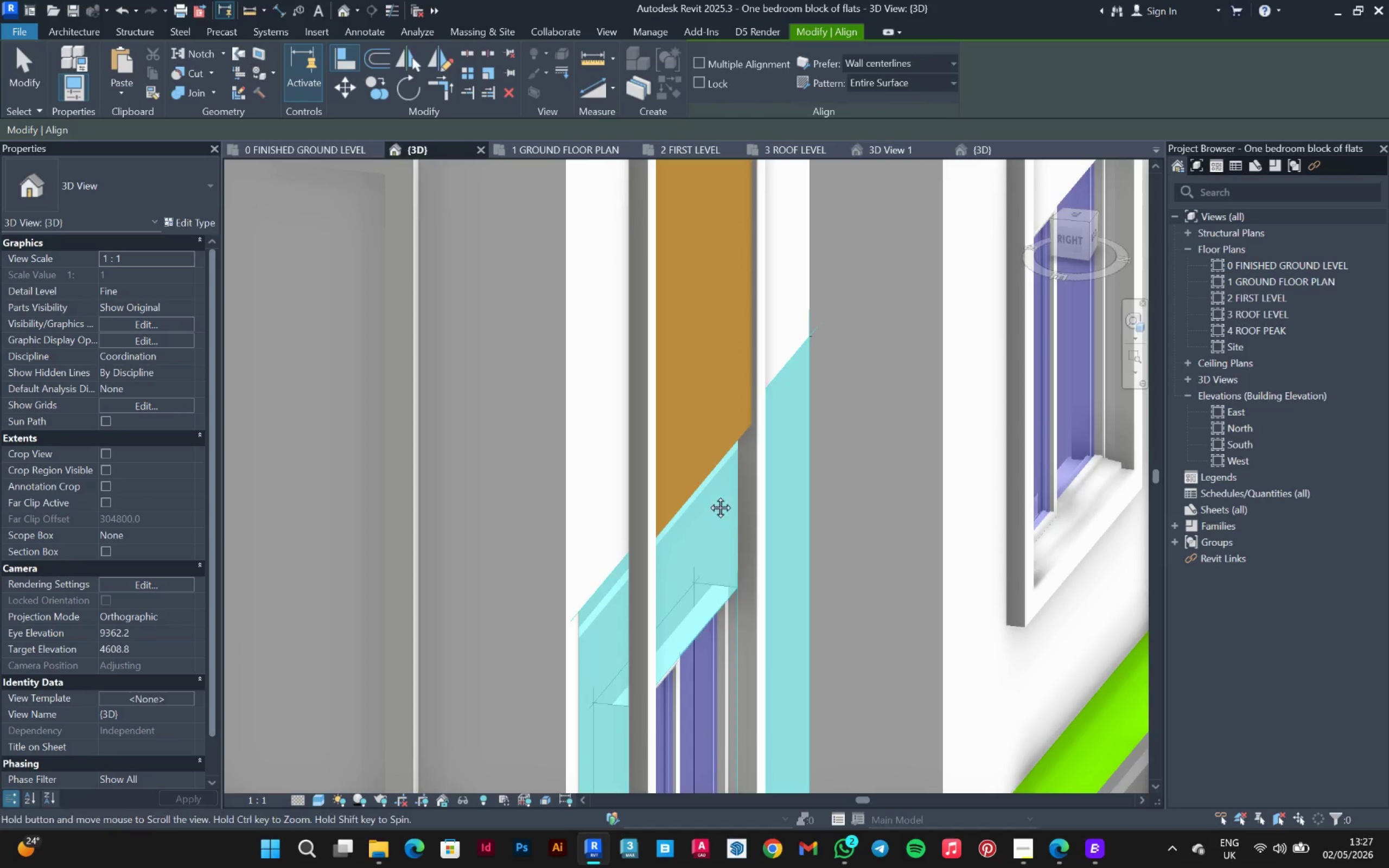 
hold_key(key=ShiftLeft, duration=0.38)
 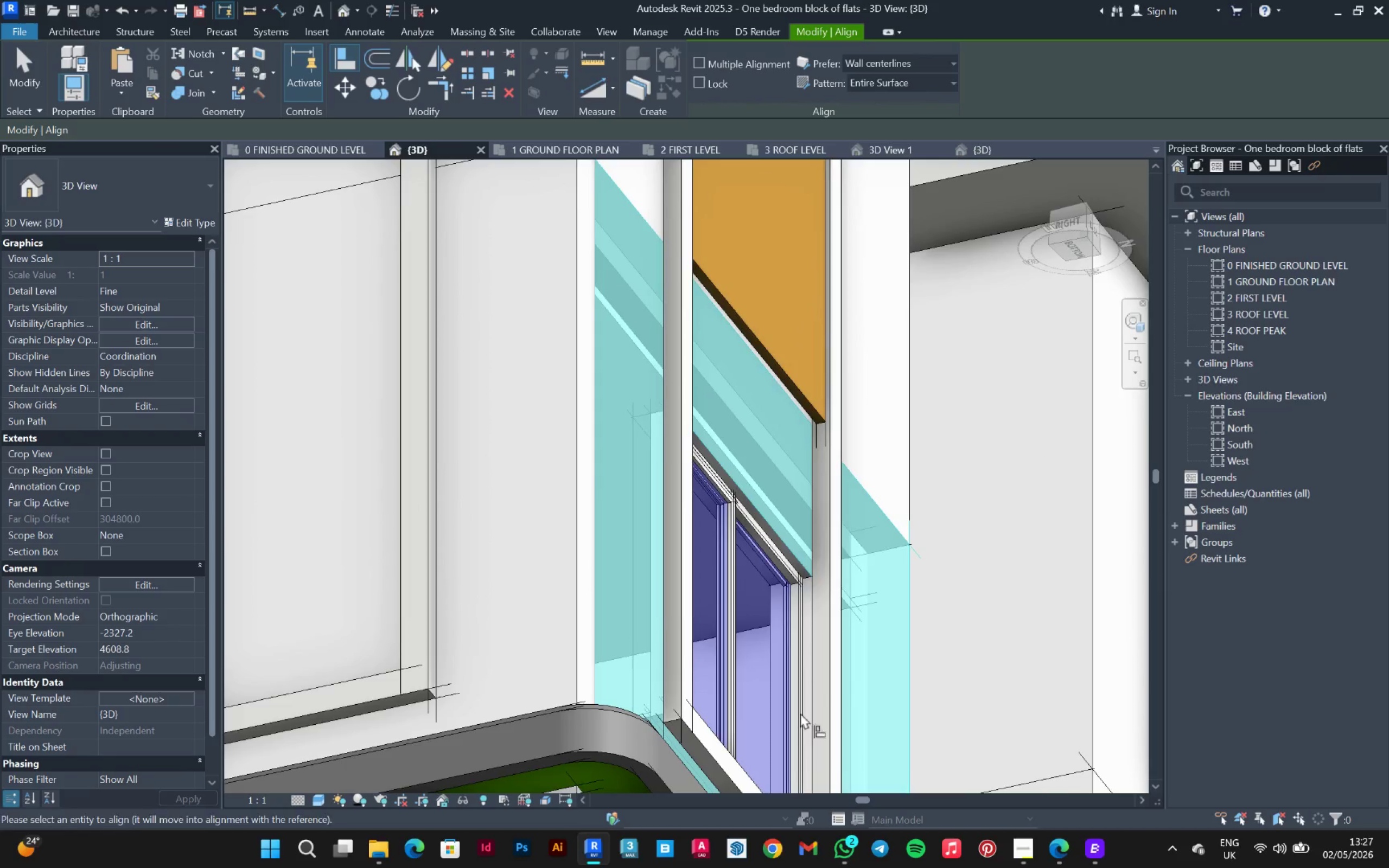 
scroll: coordinate [811, 409], scroll_direction: up, amount: 2.0
 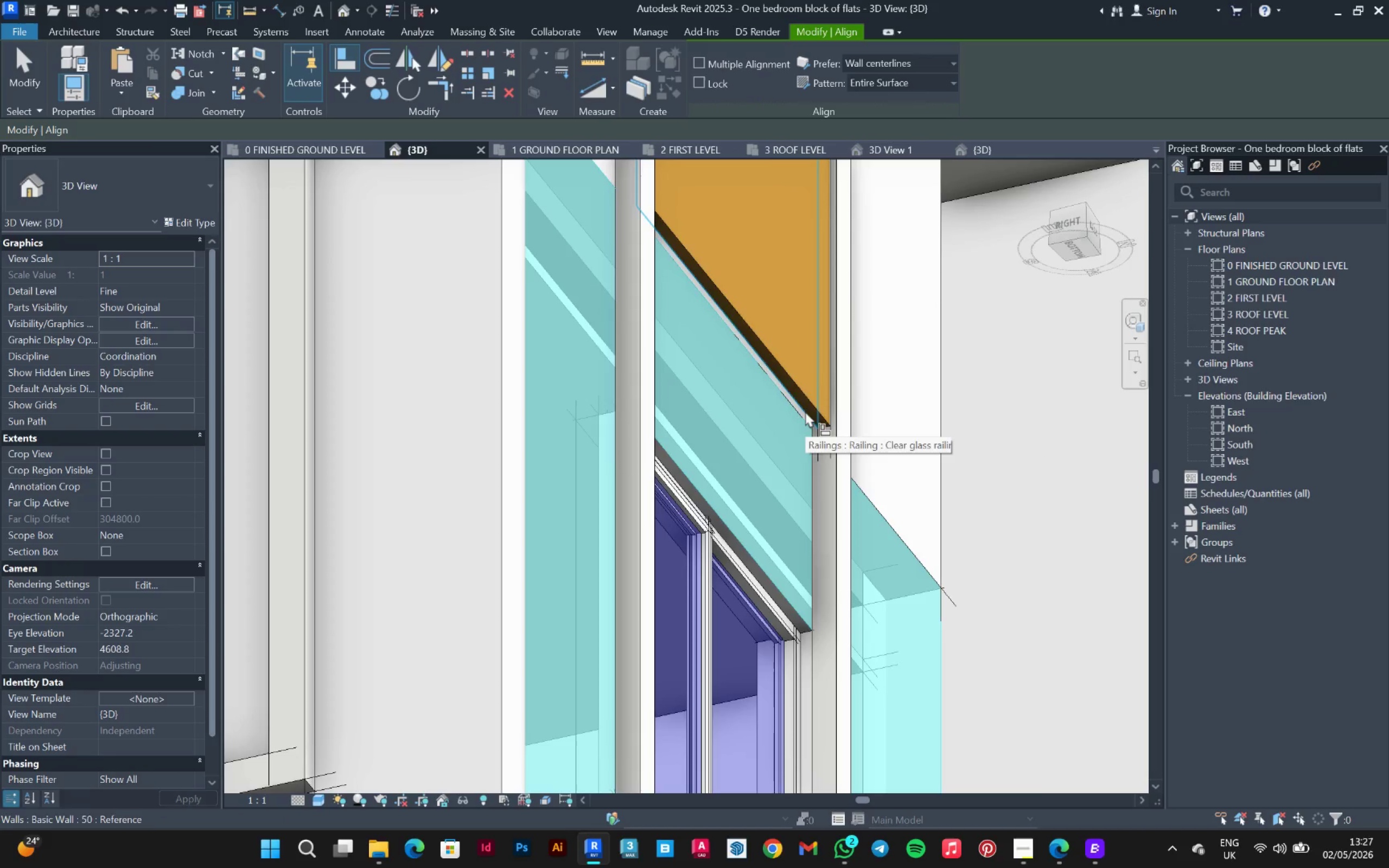 
left_click([805, 411])
 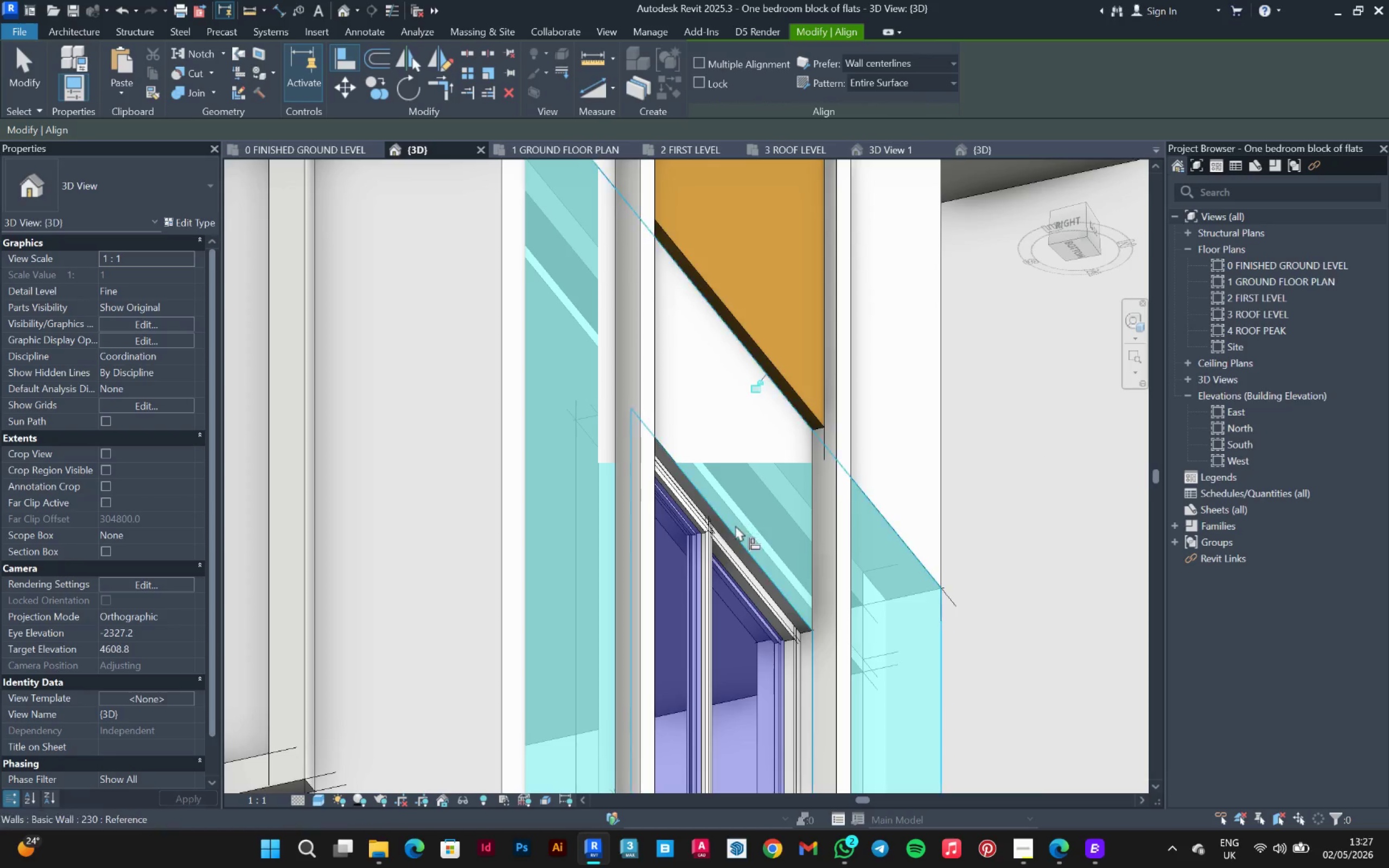 
left_click([735, 525])
 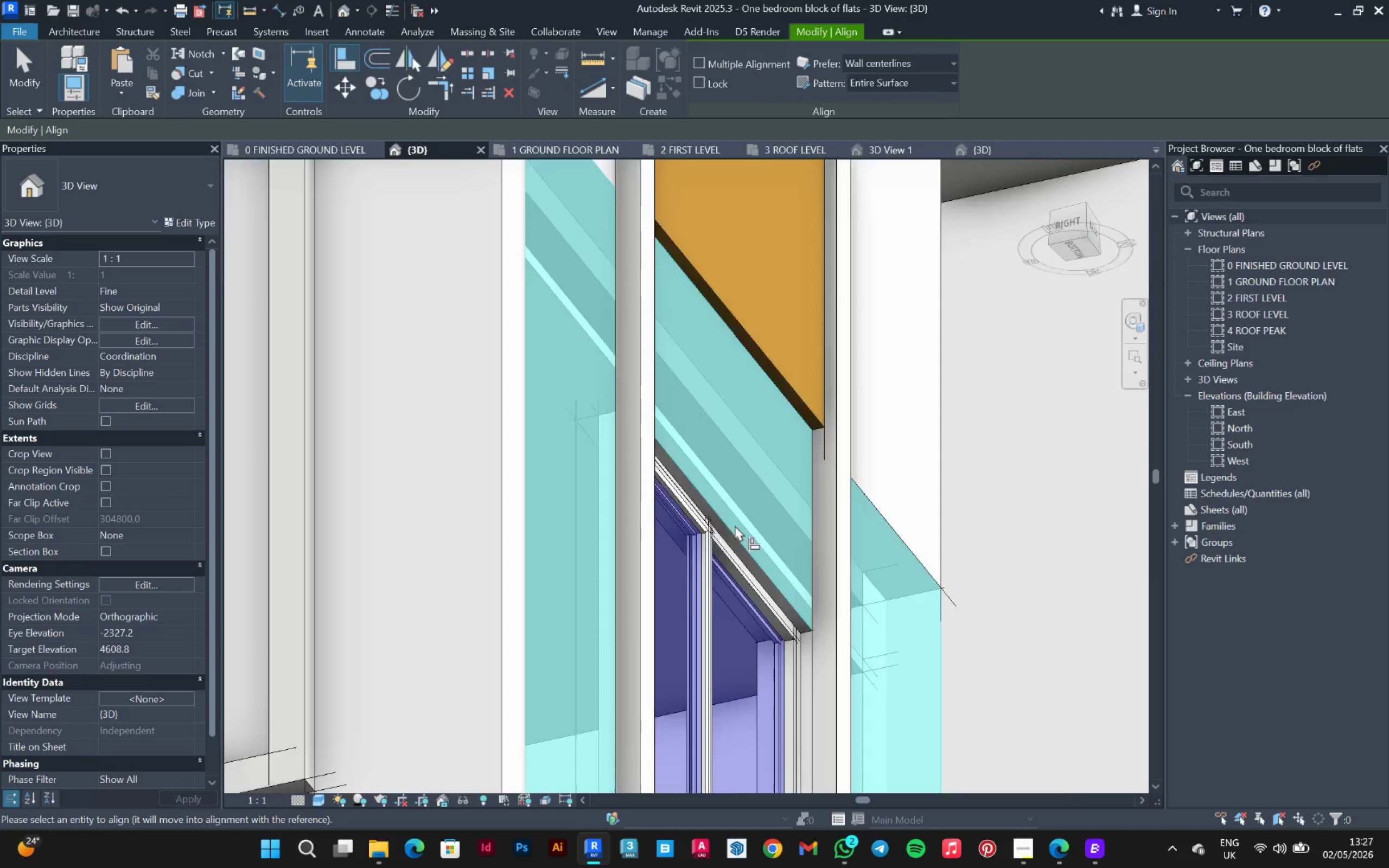 
scroll: coordinate [735, 524], scroll_direction: down, amount: 8.0
 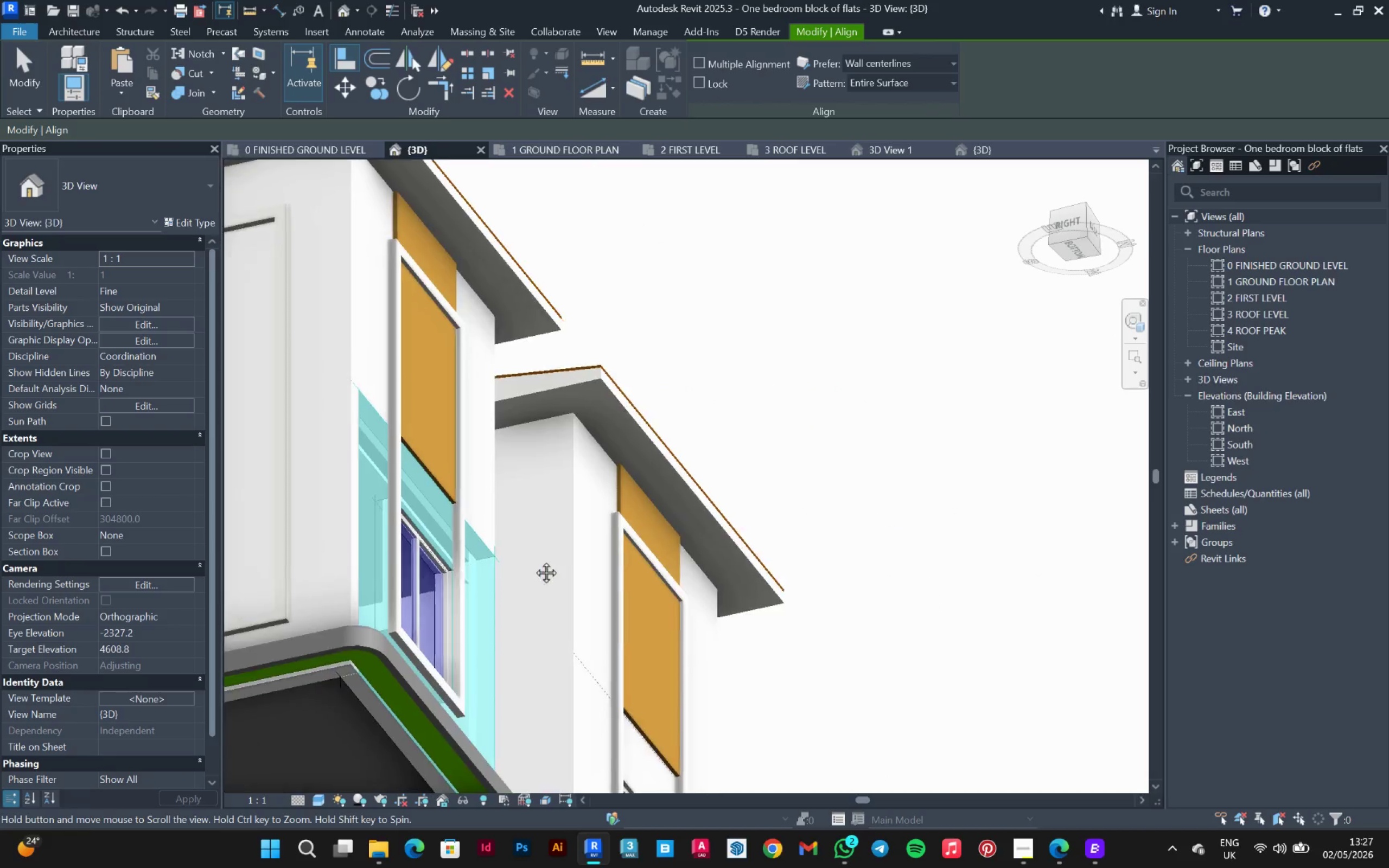 
scroll: coordinate [760, 500], scroll_direction: up, amount: 11.0
 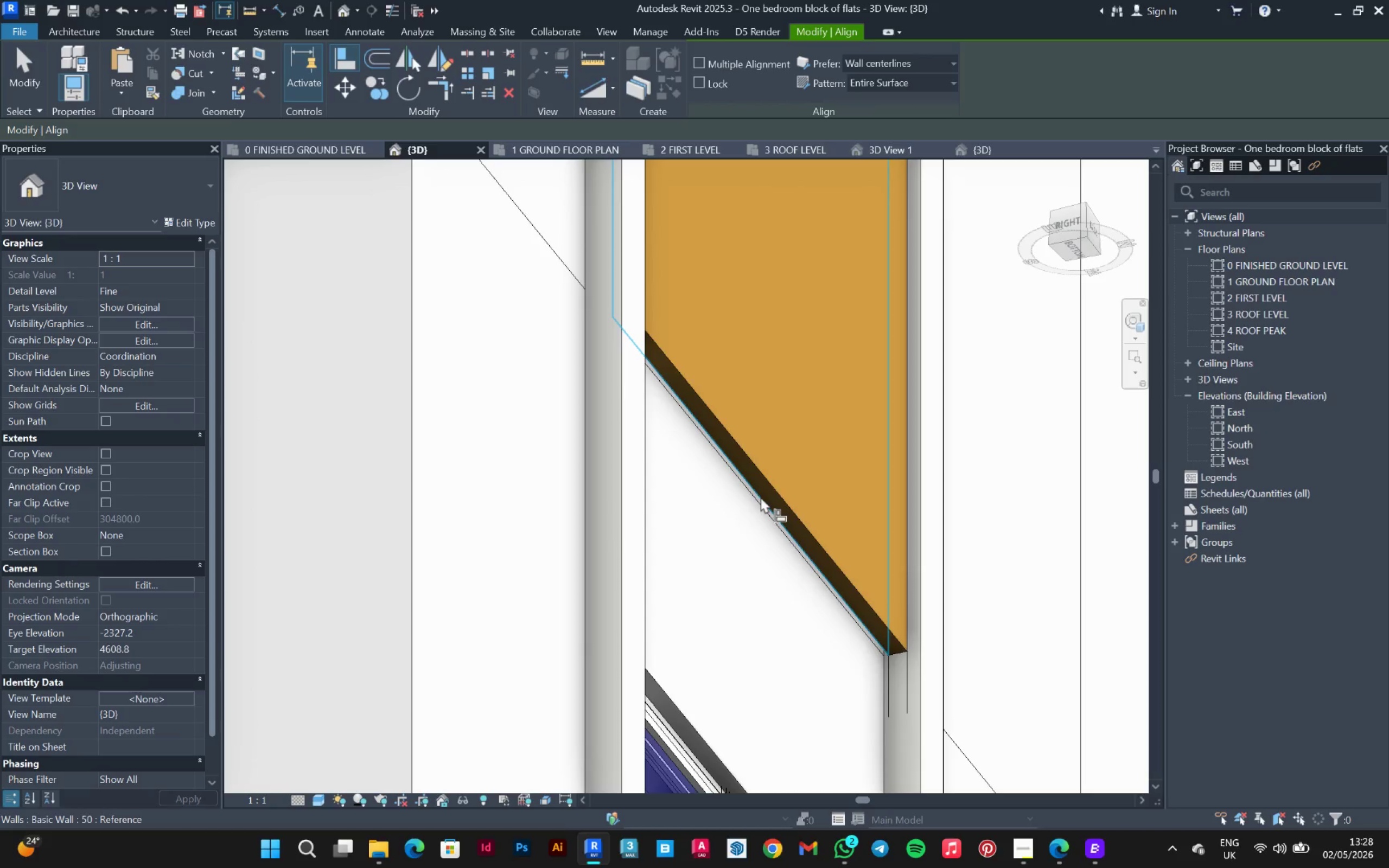 
left_click([761, 497])
 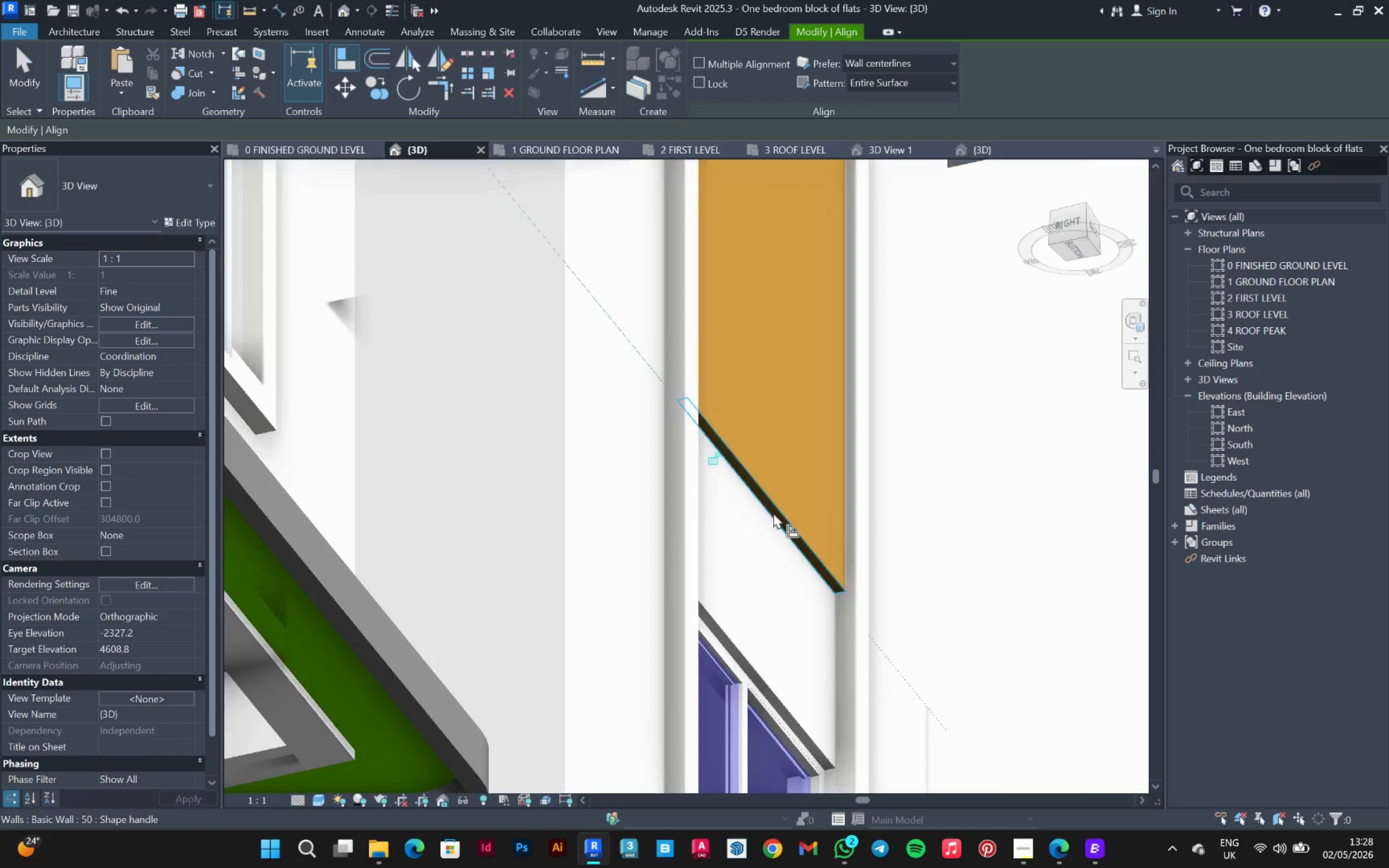 
key(Escape)
 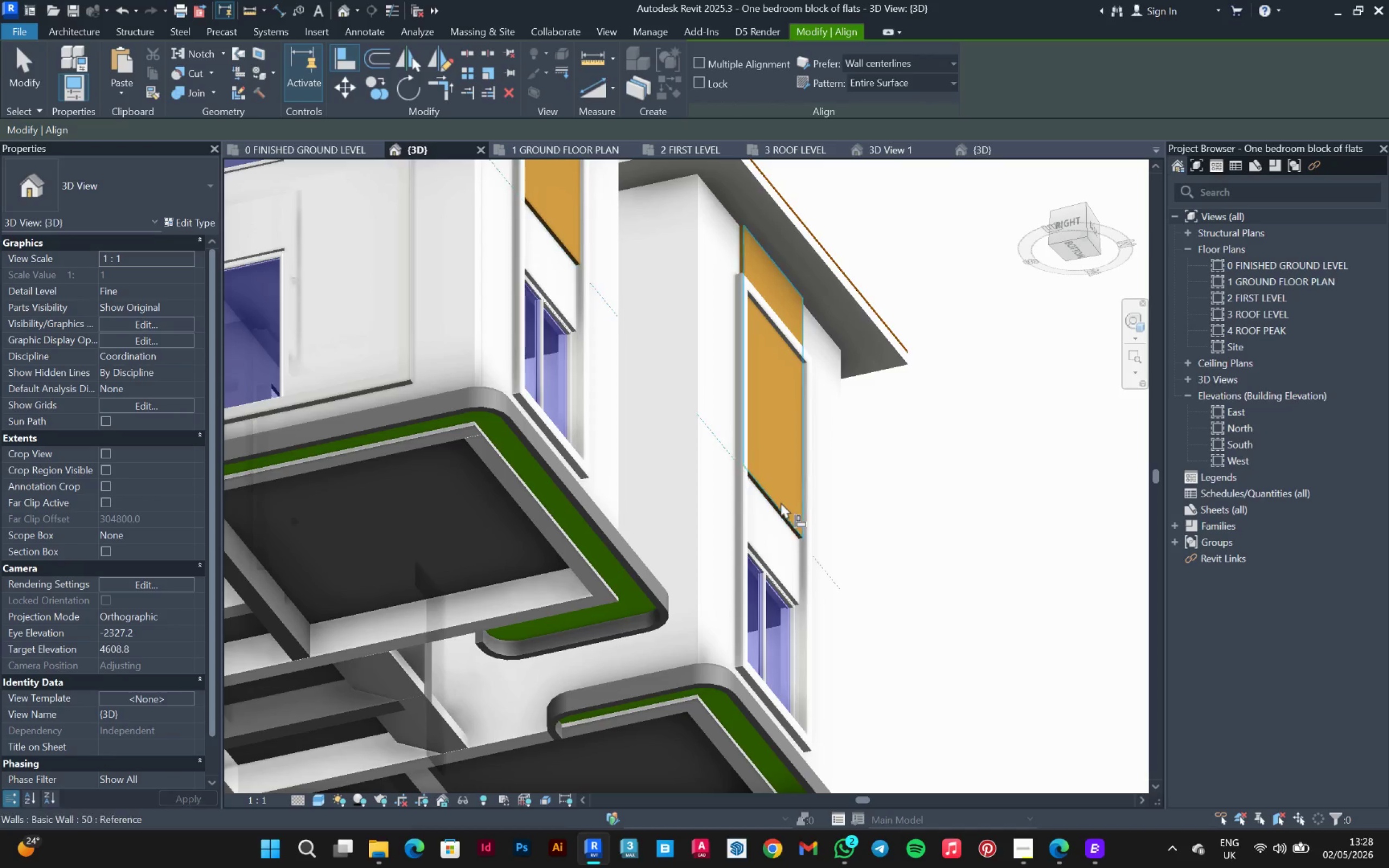 
key(Escape)
 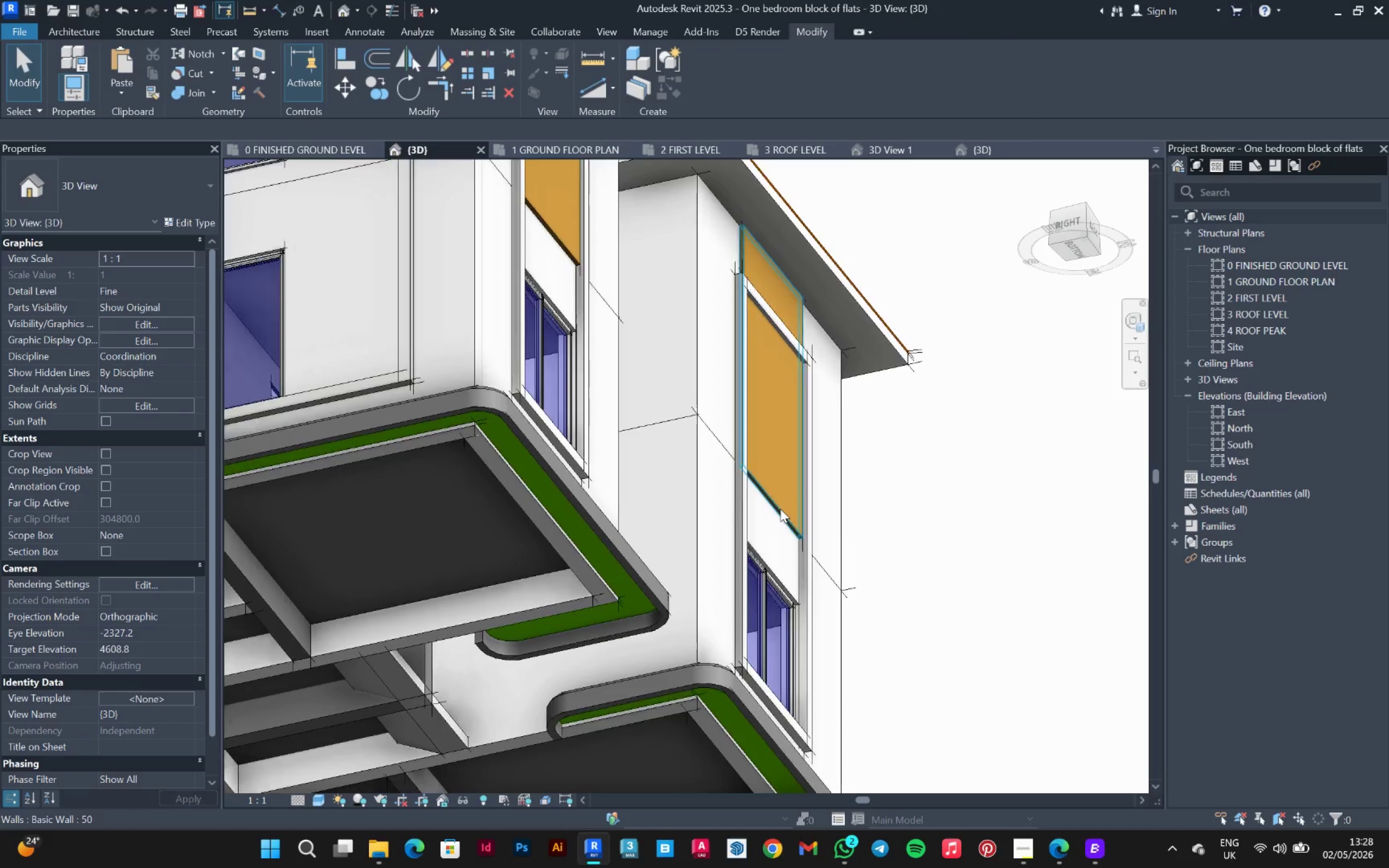 
scroll: coordinate [781, 500], scroll_direction: down, amount: 11.0
 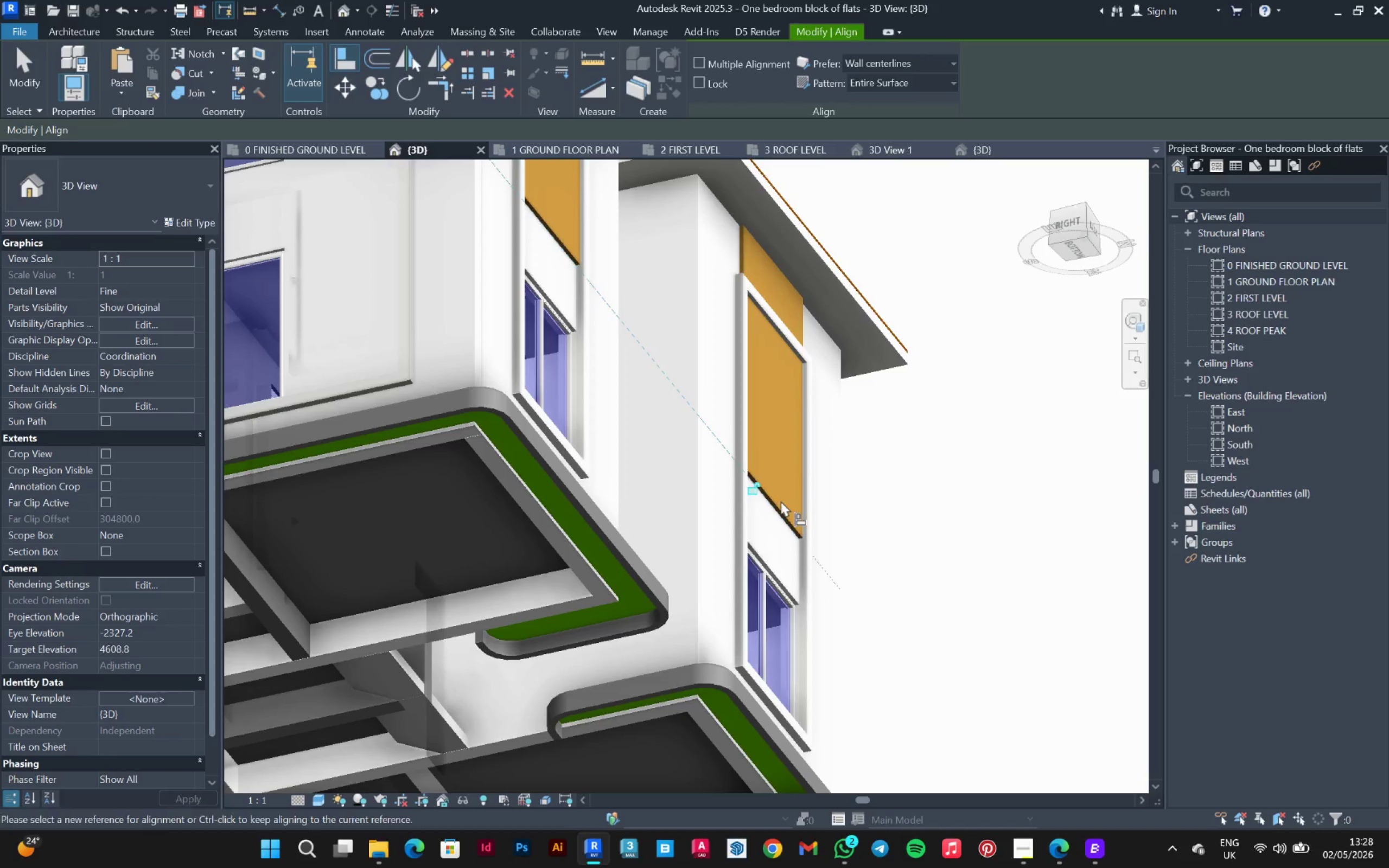 
left_click([780, 509])
 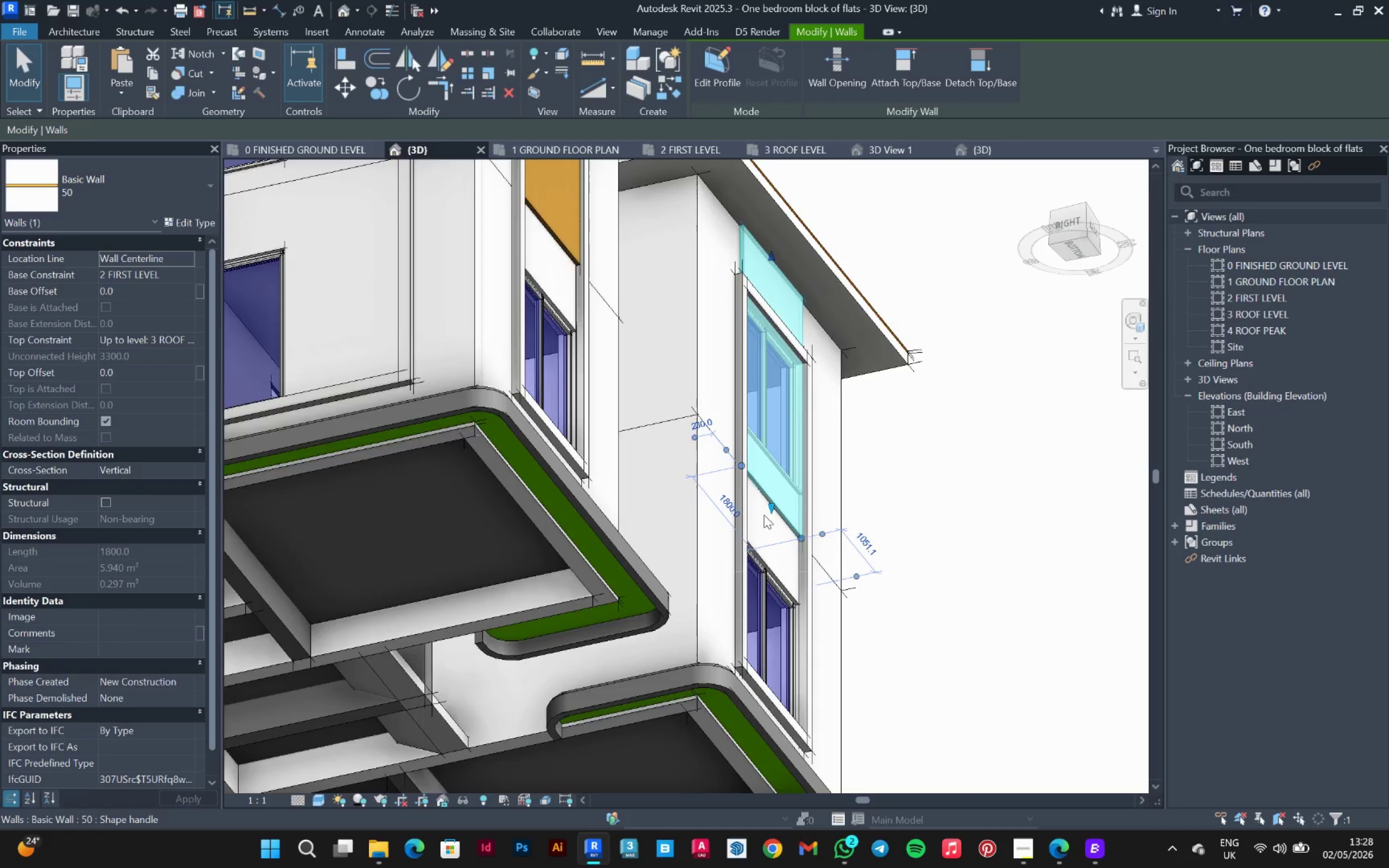 
scroll: coordinate [764, 515], scroll_direction: up, amount: 3.0
 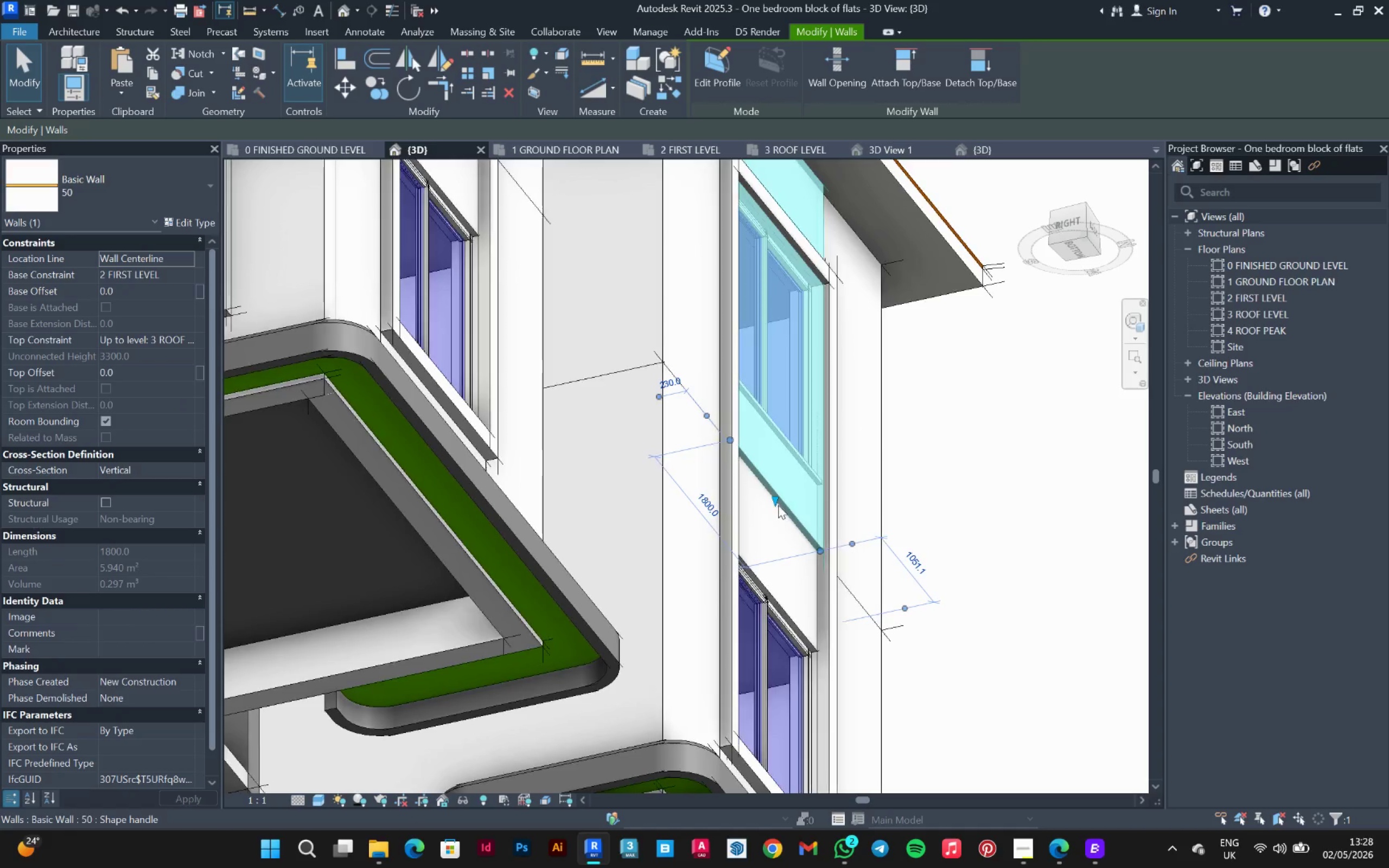 
left_click_drag(start_coordinate=[778, 505], to_coordinate=[778, 596])
 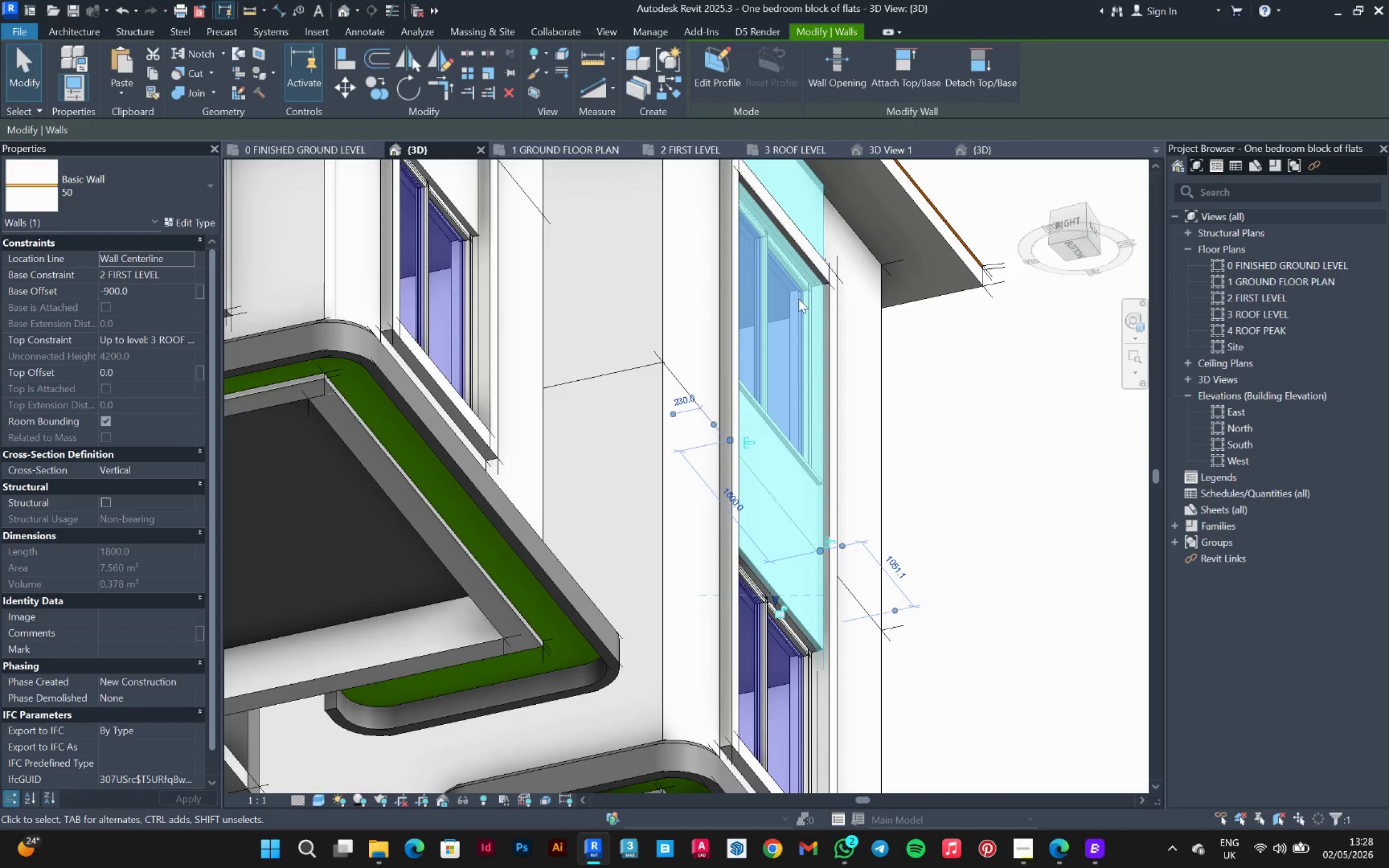 
scroll: coordinate [787, 356], scroll_direction: down, amount: 3.0
 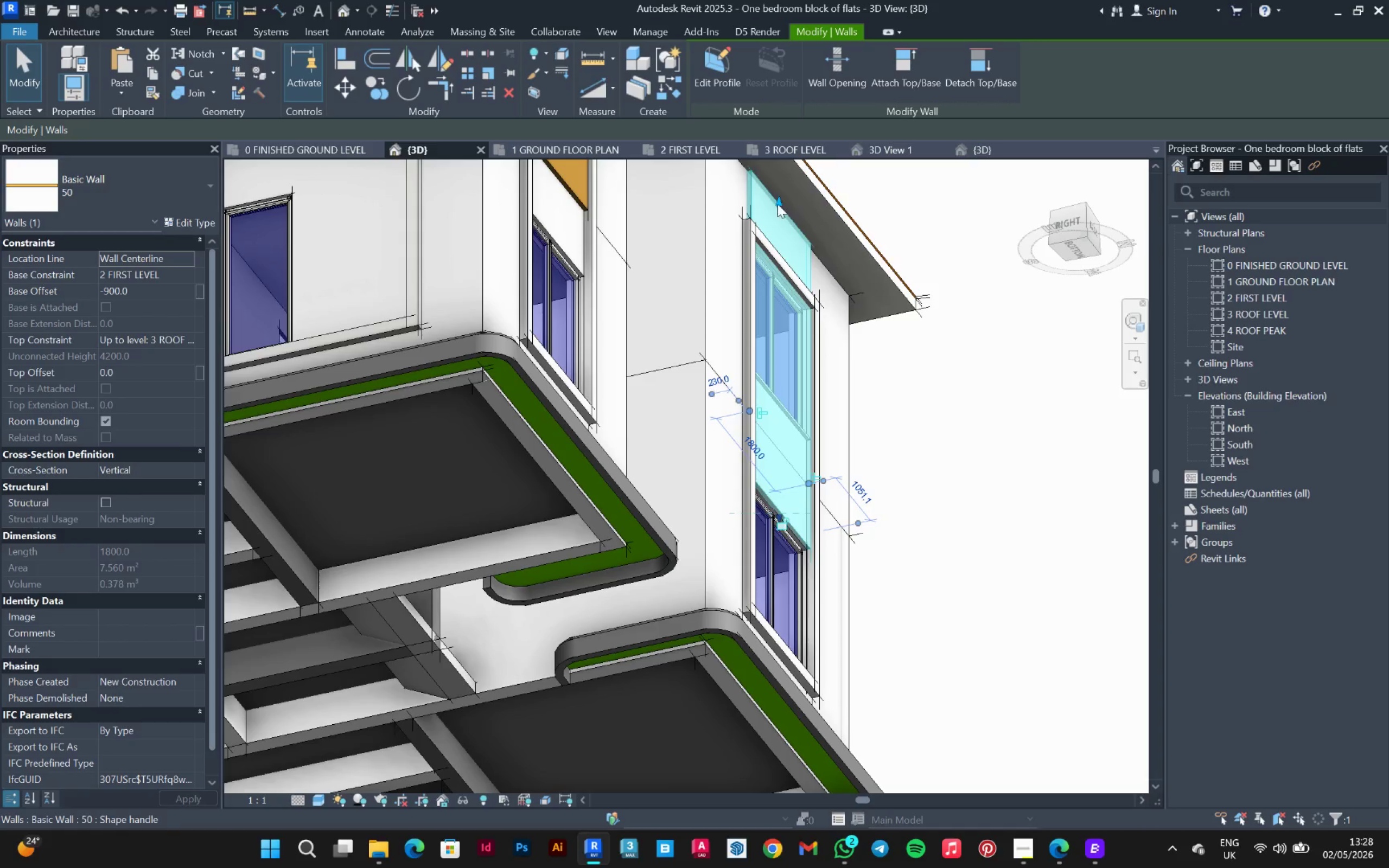 
left_click_drag(start_coordinate=[778, 204], to_coordinate=[788, 414])
 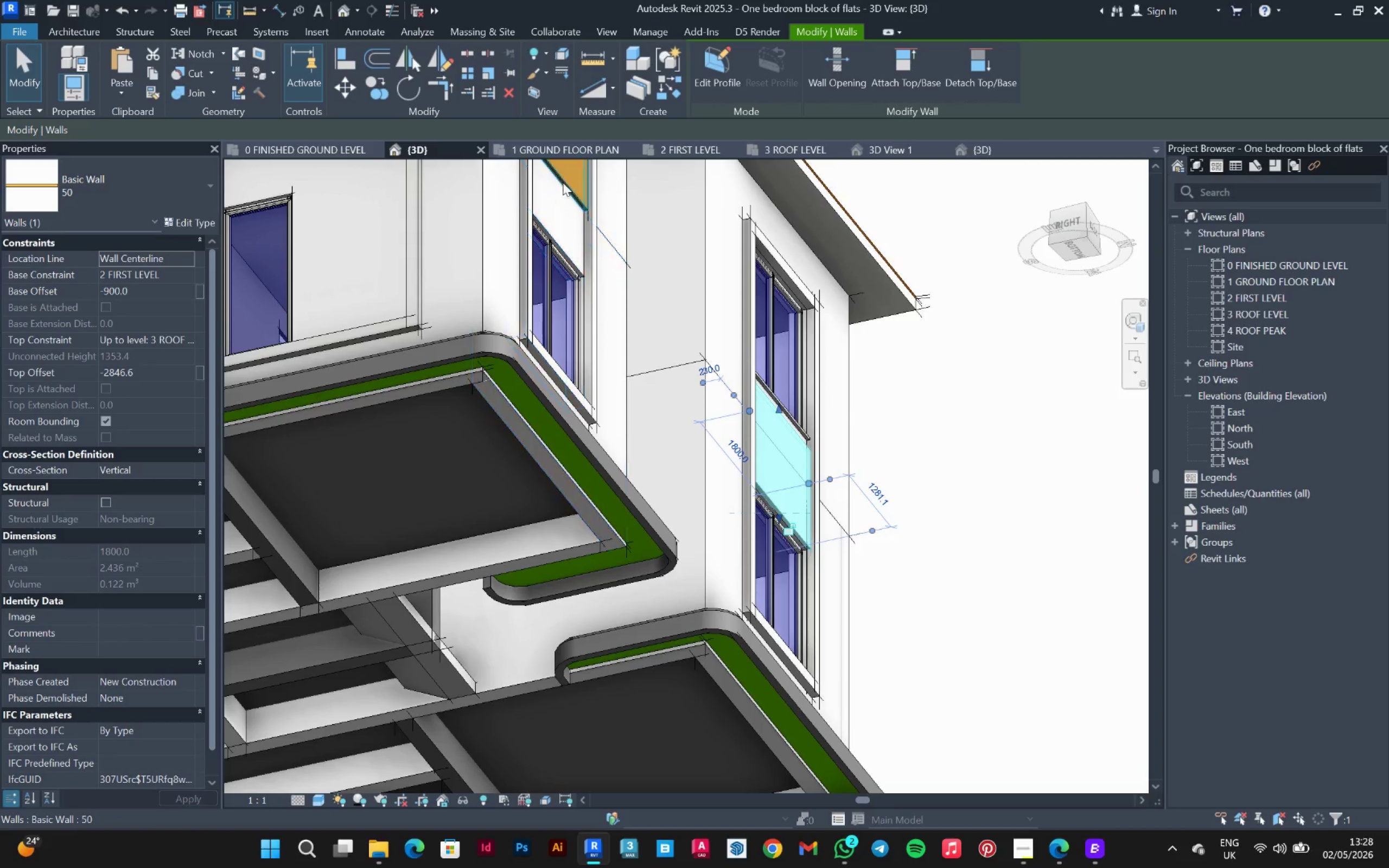 
left_click([565, 180])
 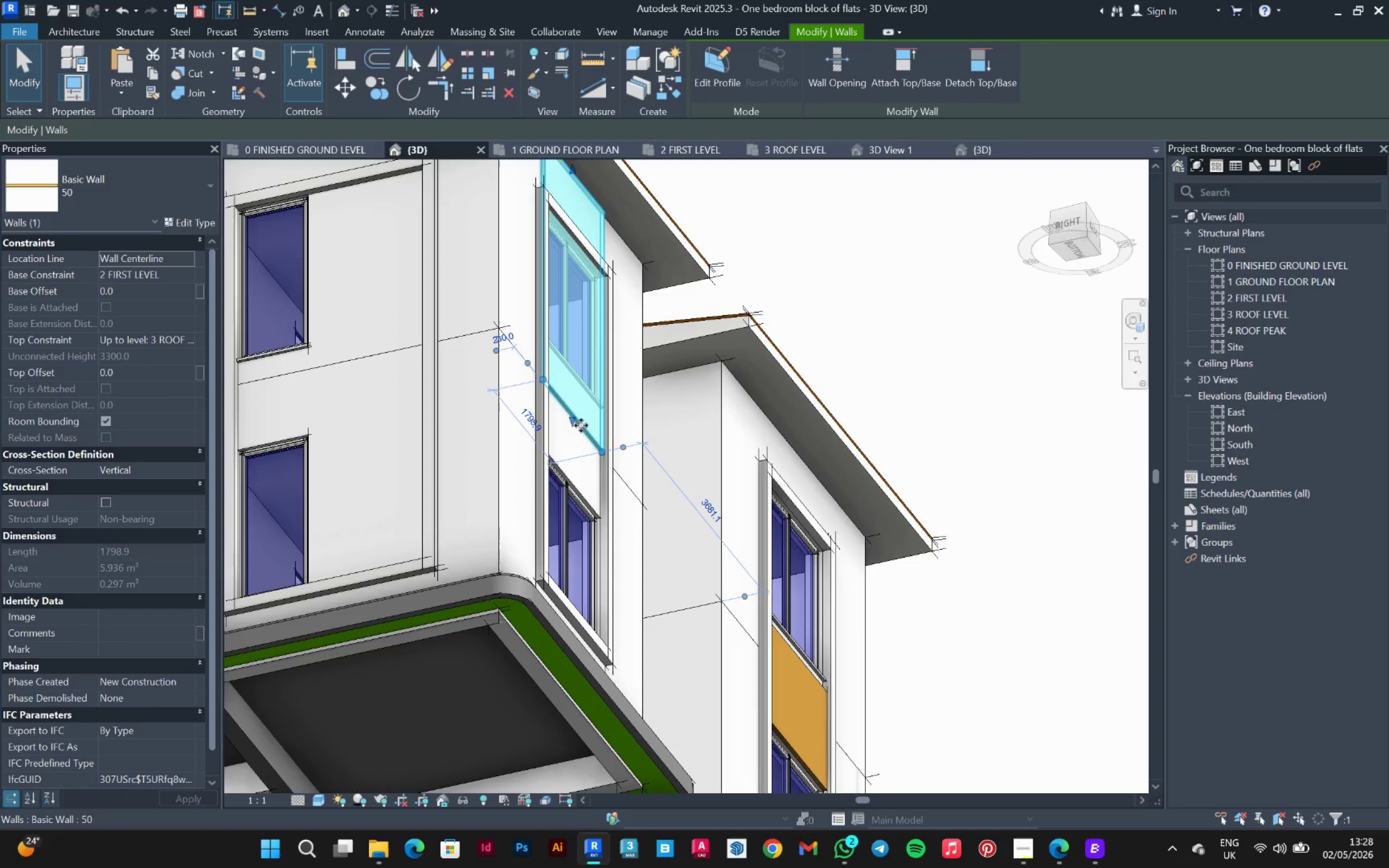 
left_click_drag(start_coordinate=[573, 424], to_coordinate=[571, 477])
 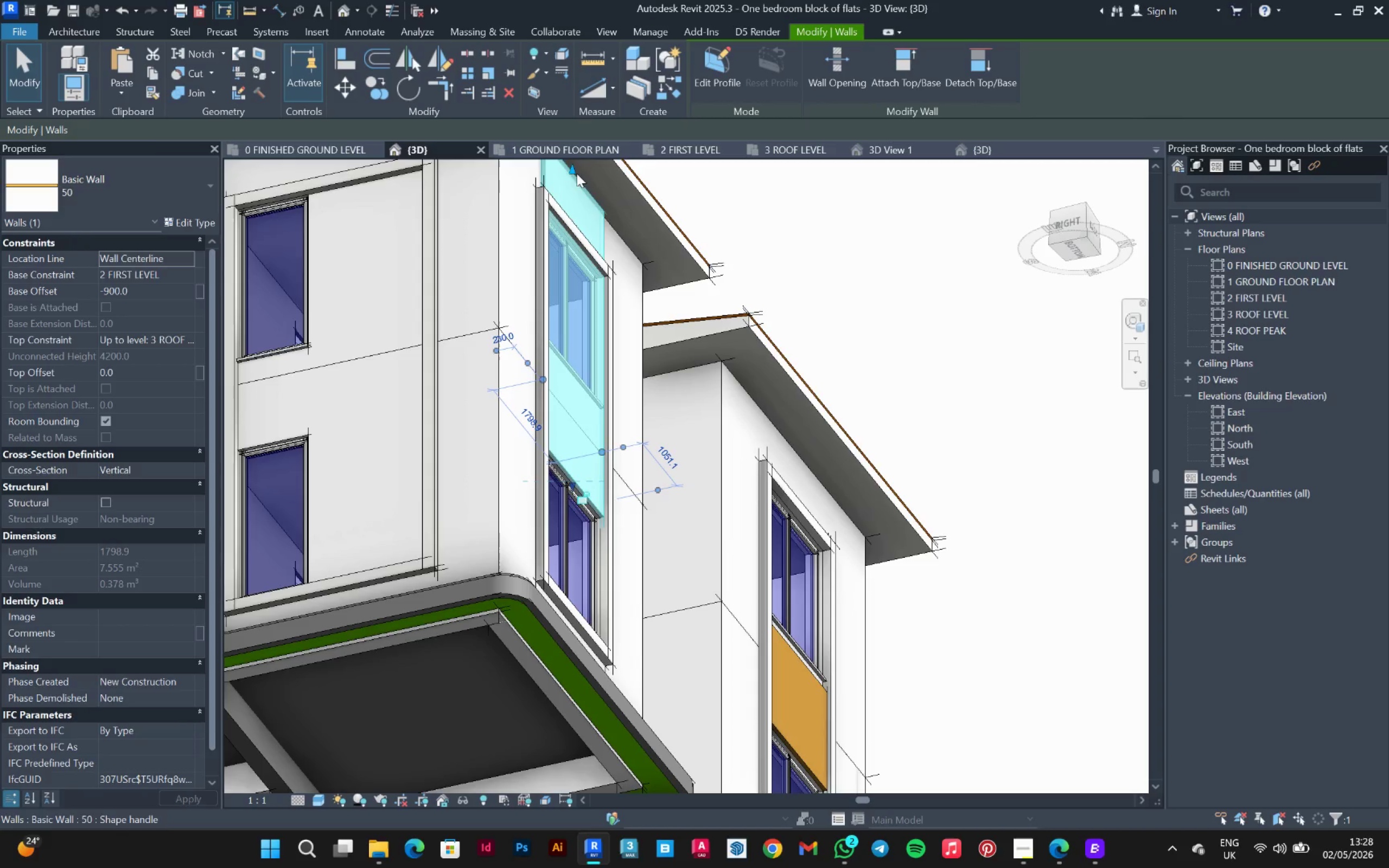 
left_click_drag(start_coordinate=[576, 171], to_coordinate=[588, 397])
 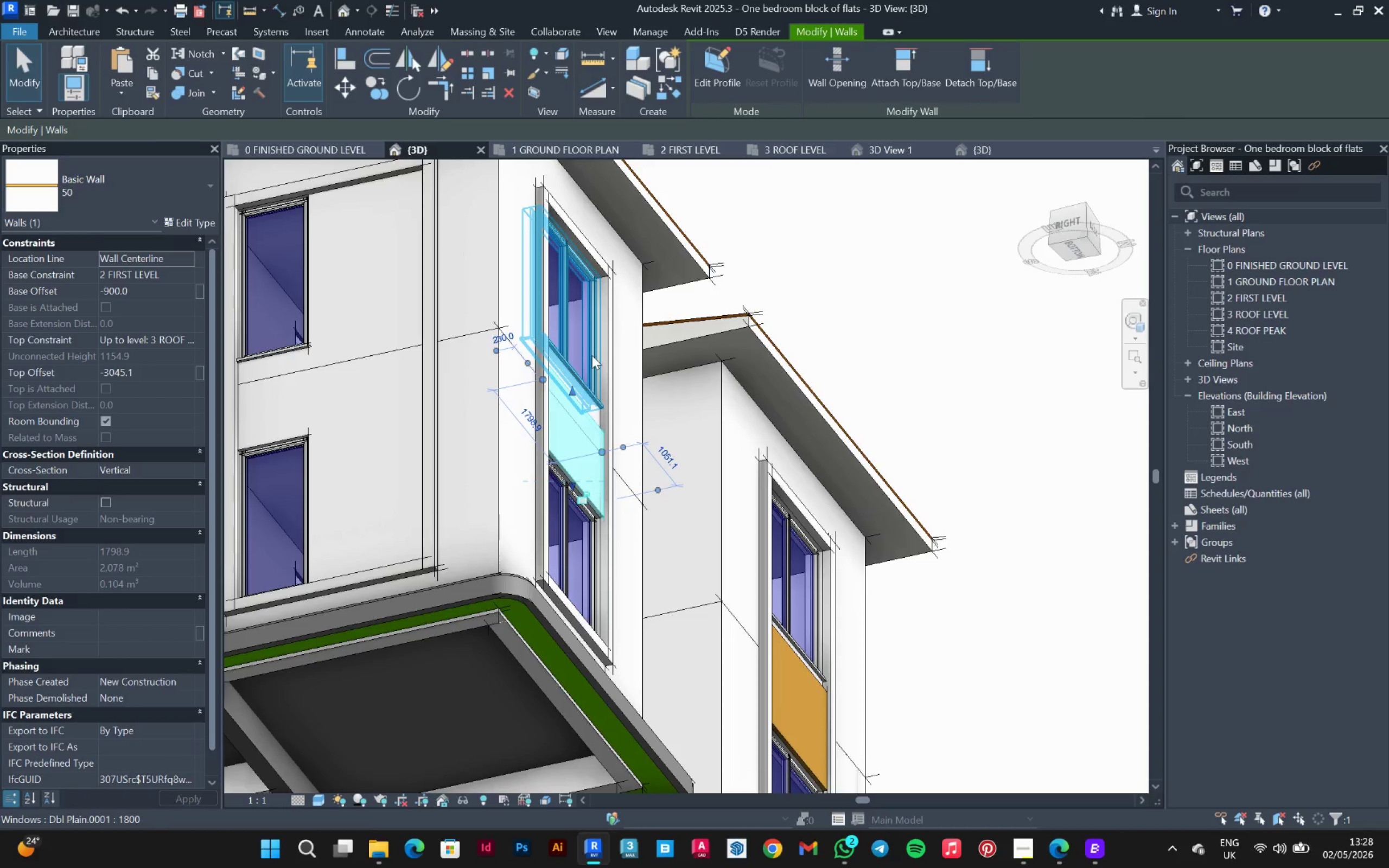 
hold_key(key=ShiftLeft, duration=1.28)
 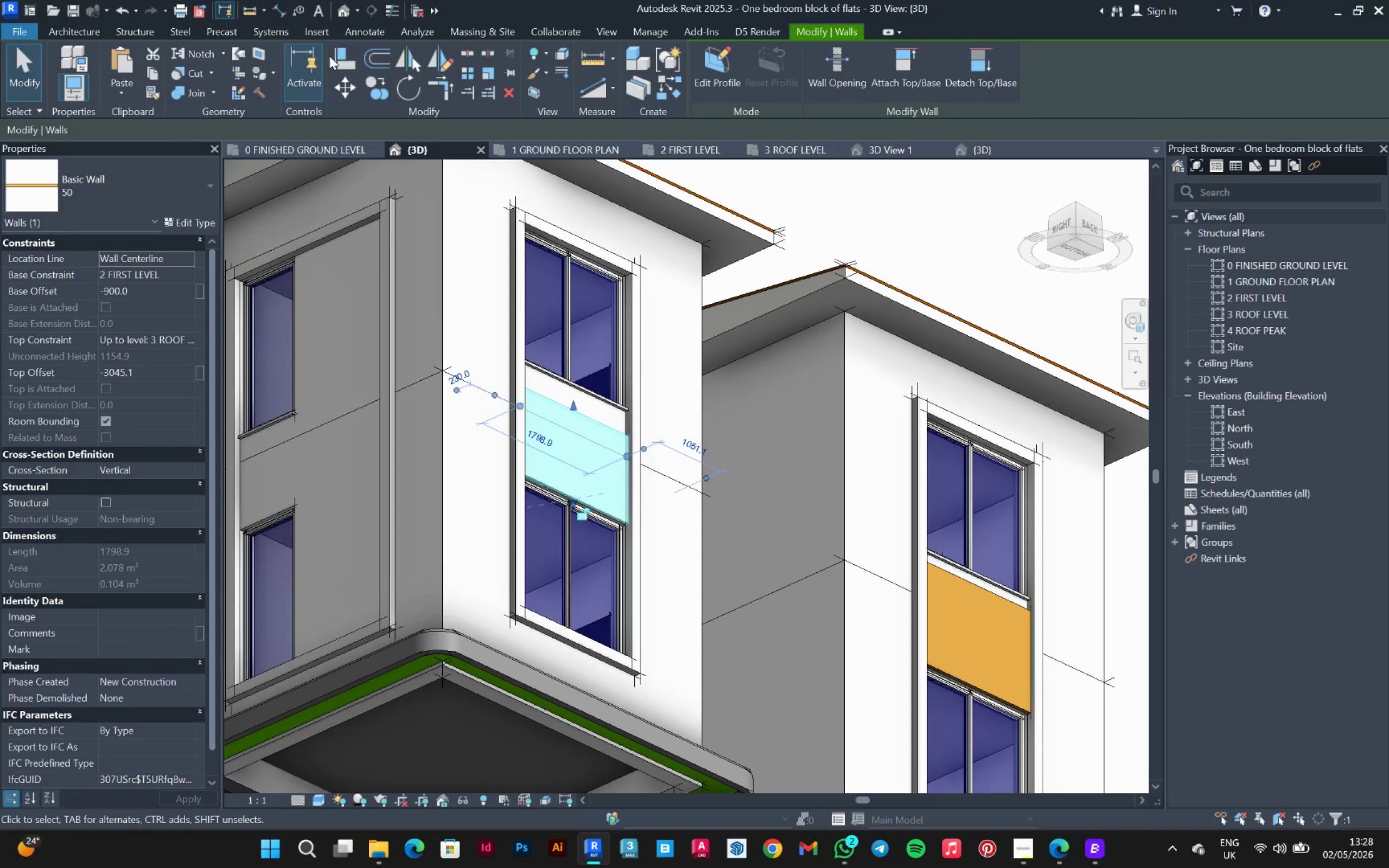 
left_click([335, 58])
 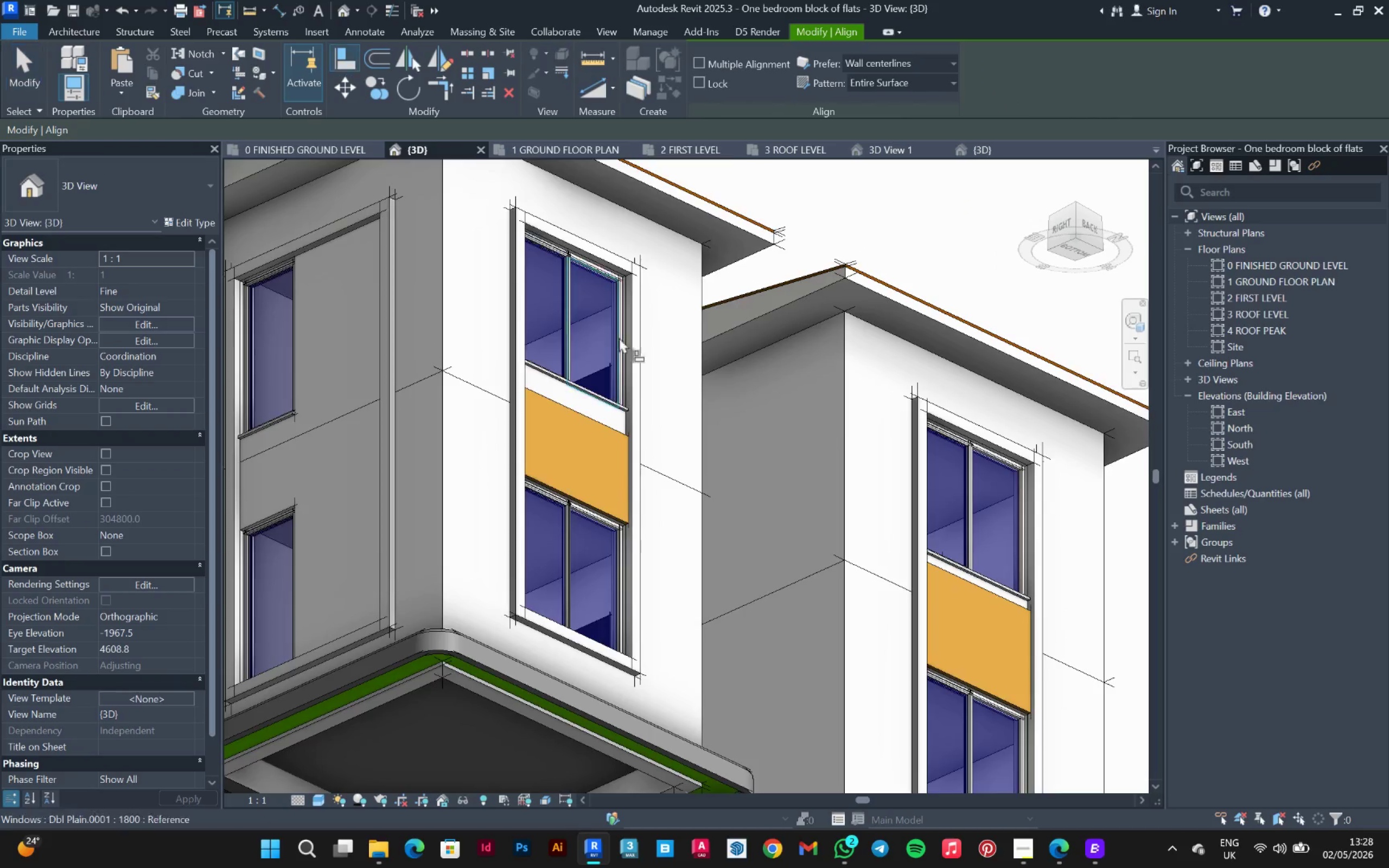 
scroll: coordinate [614, 432], scroll_direction: up, amount: 10.0
 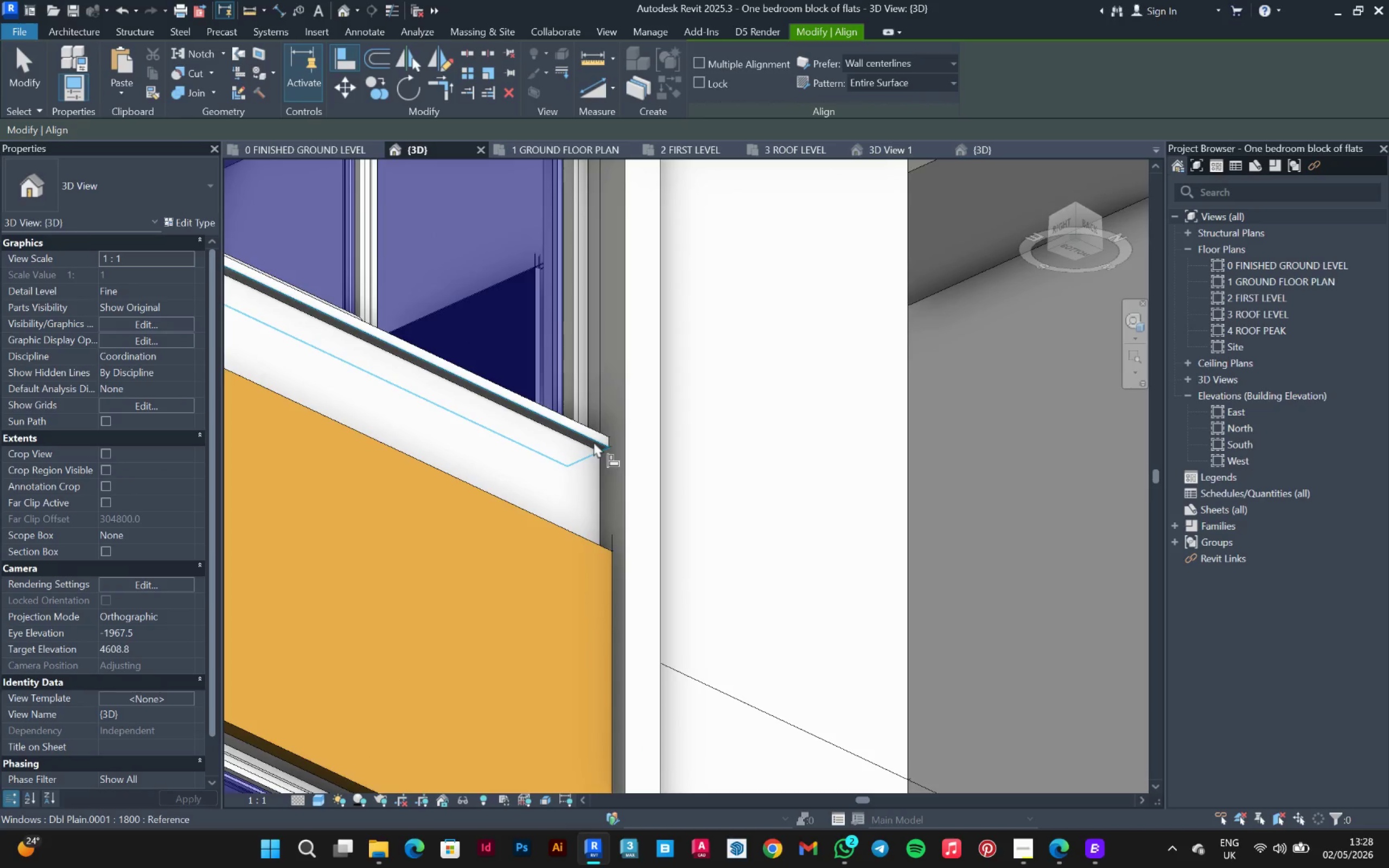 
left_click([594, 442])
 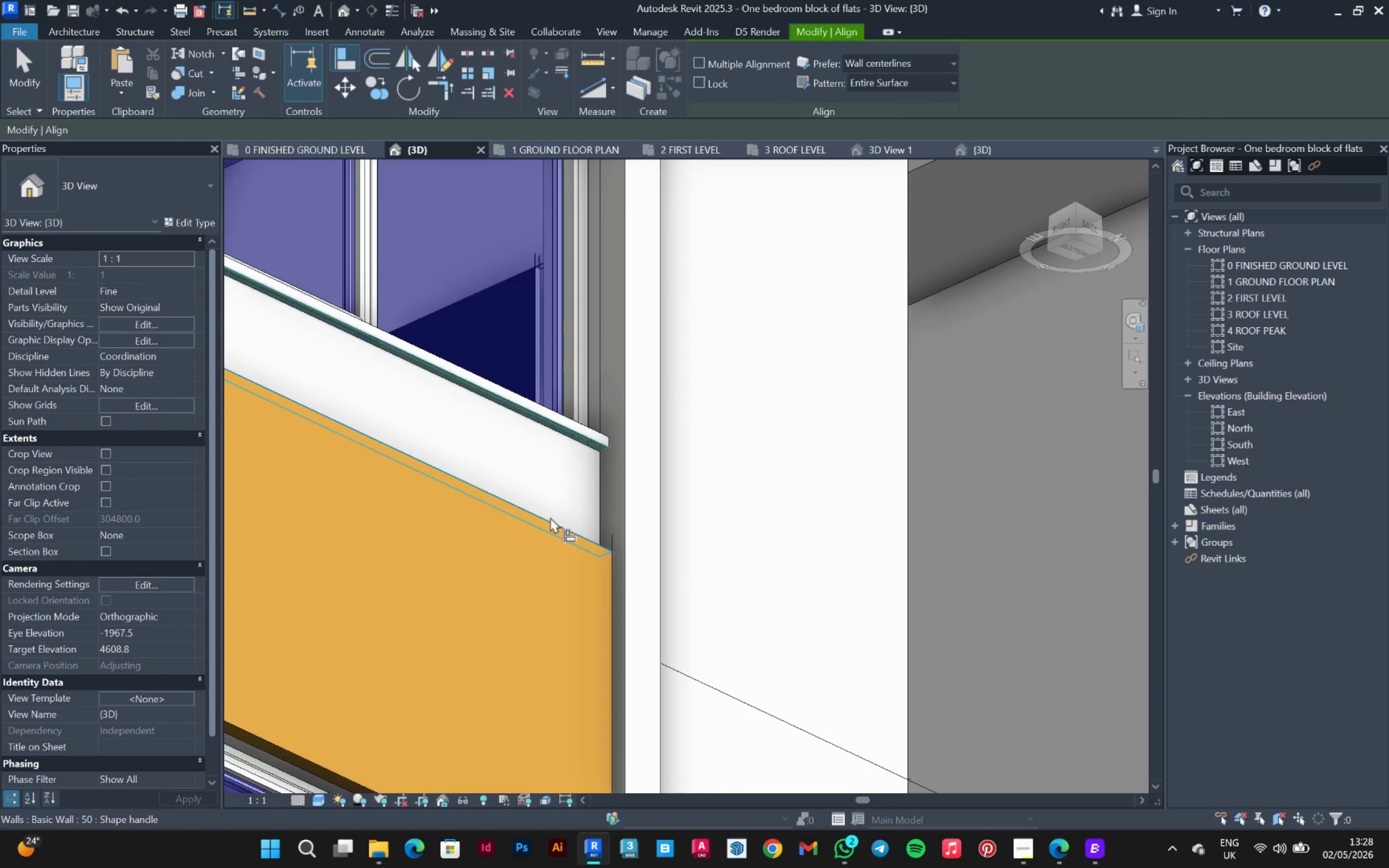 
left_click([550, 518])
 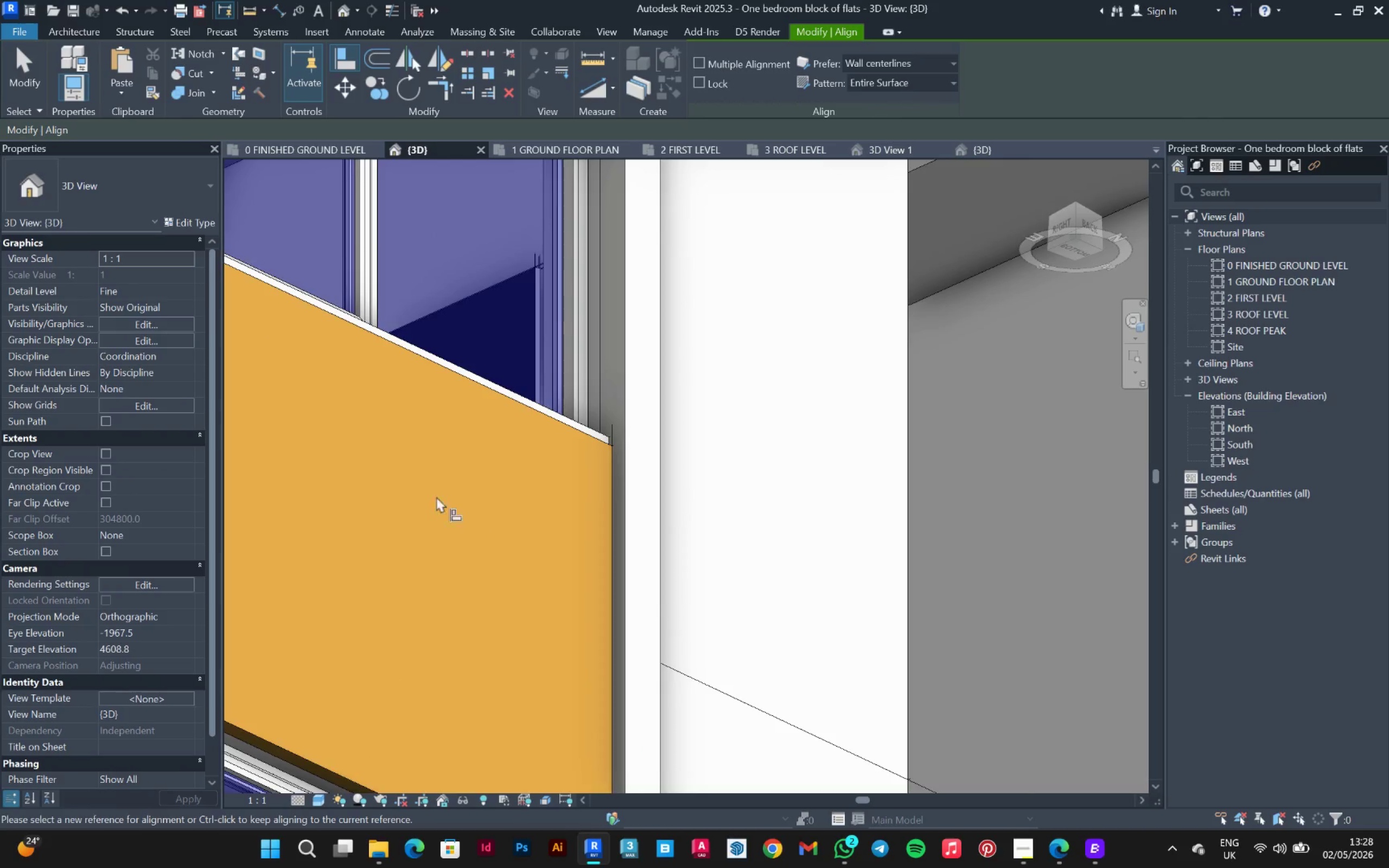 
scroll: coordinate [621, 635], scroll_direction: none, amount: 0.0
 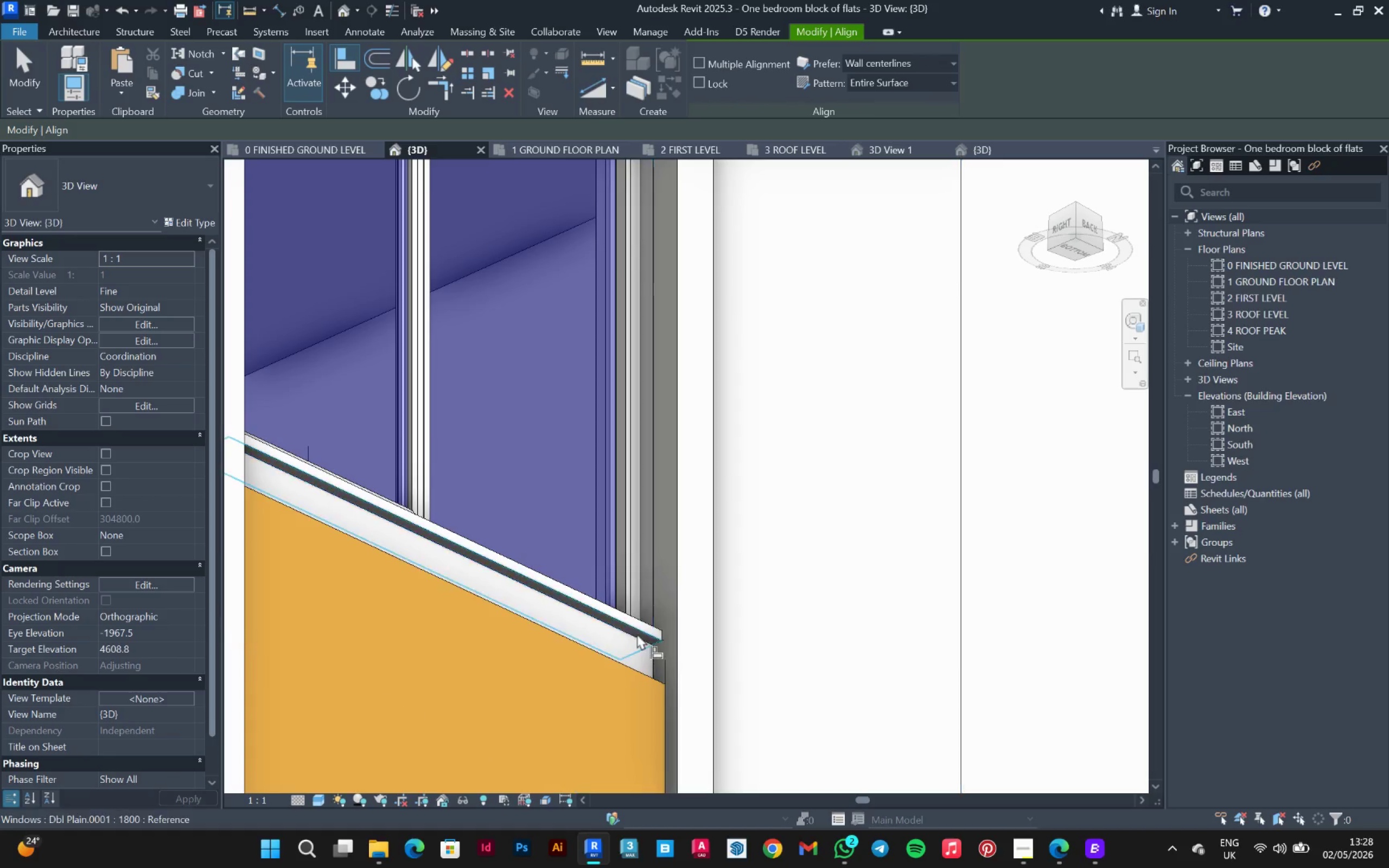 
left_click([640, 633])
 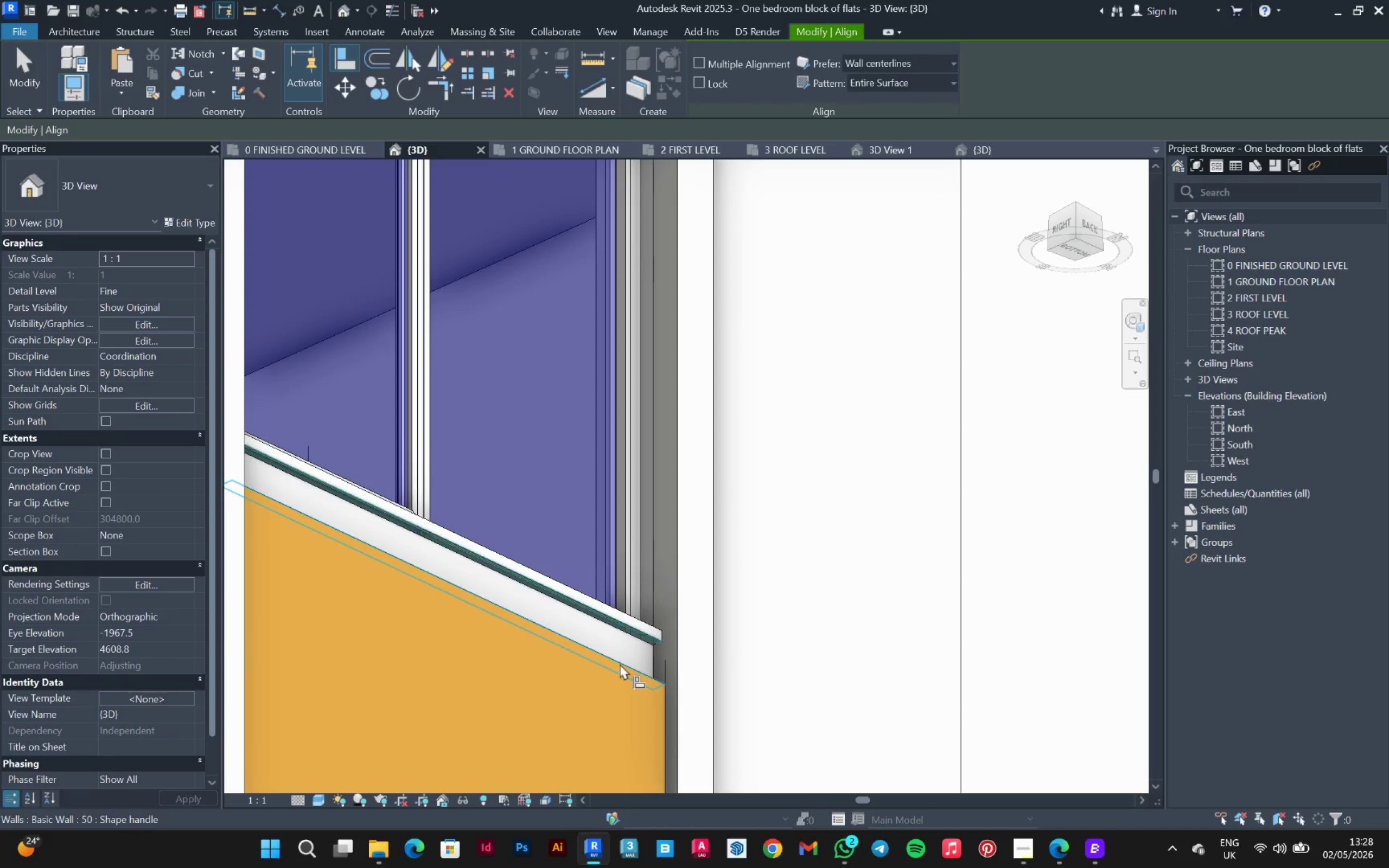 
left_click([620, 663])
 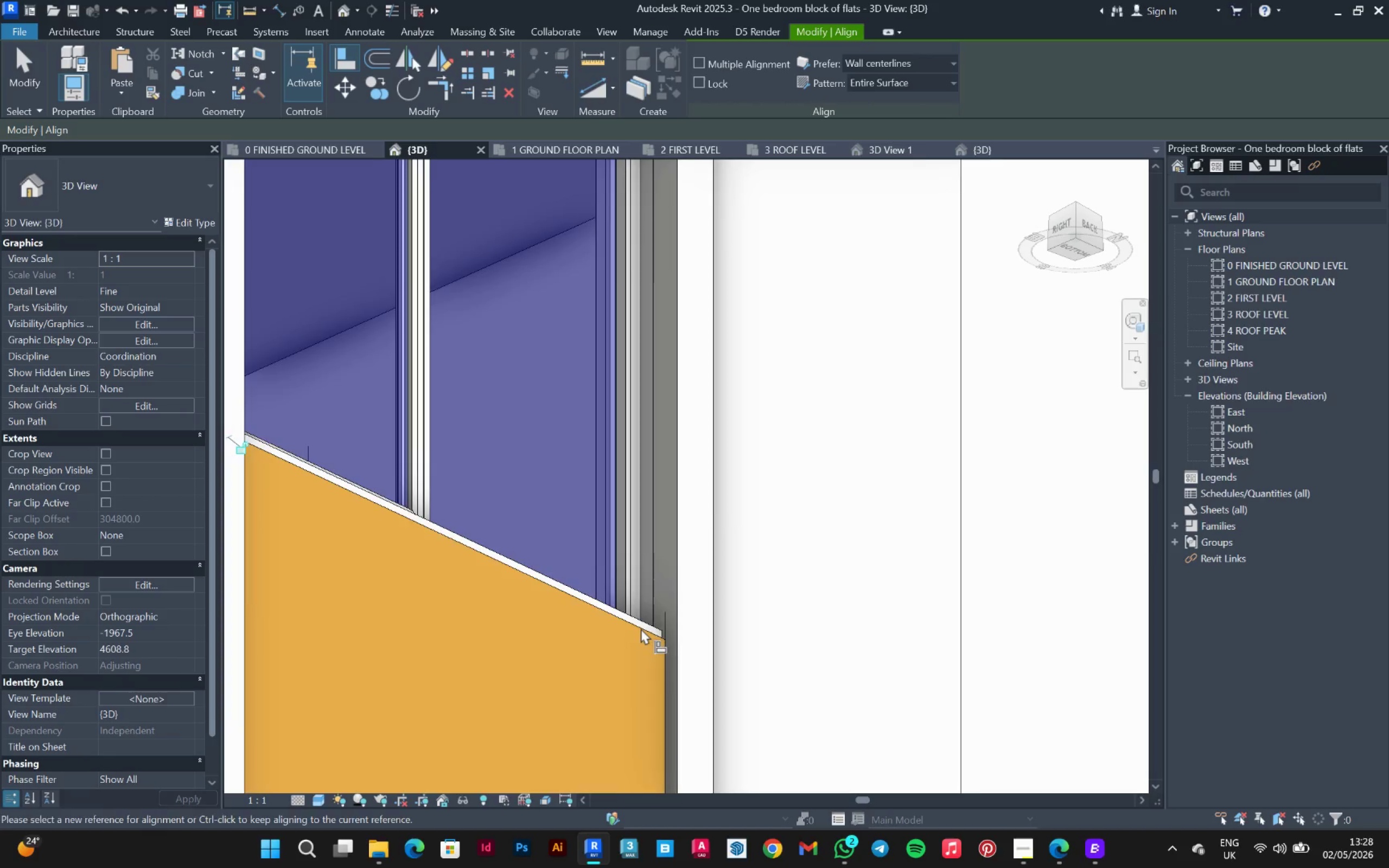 
hold_key(key=ShiftLeft, duration=0.55)
 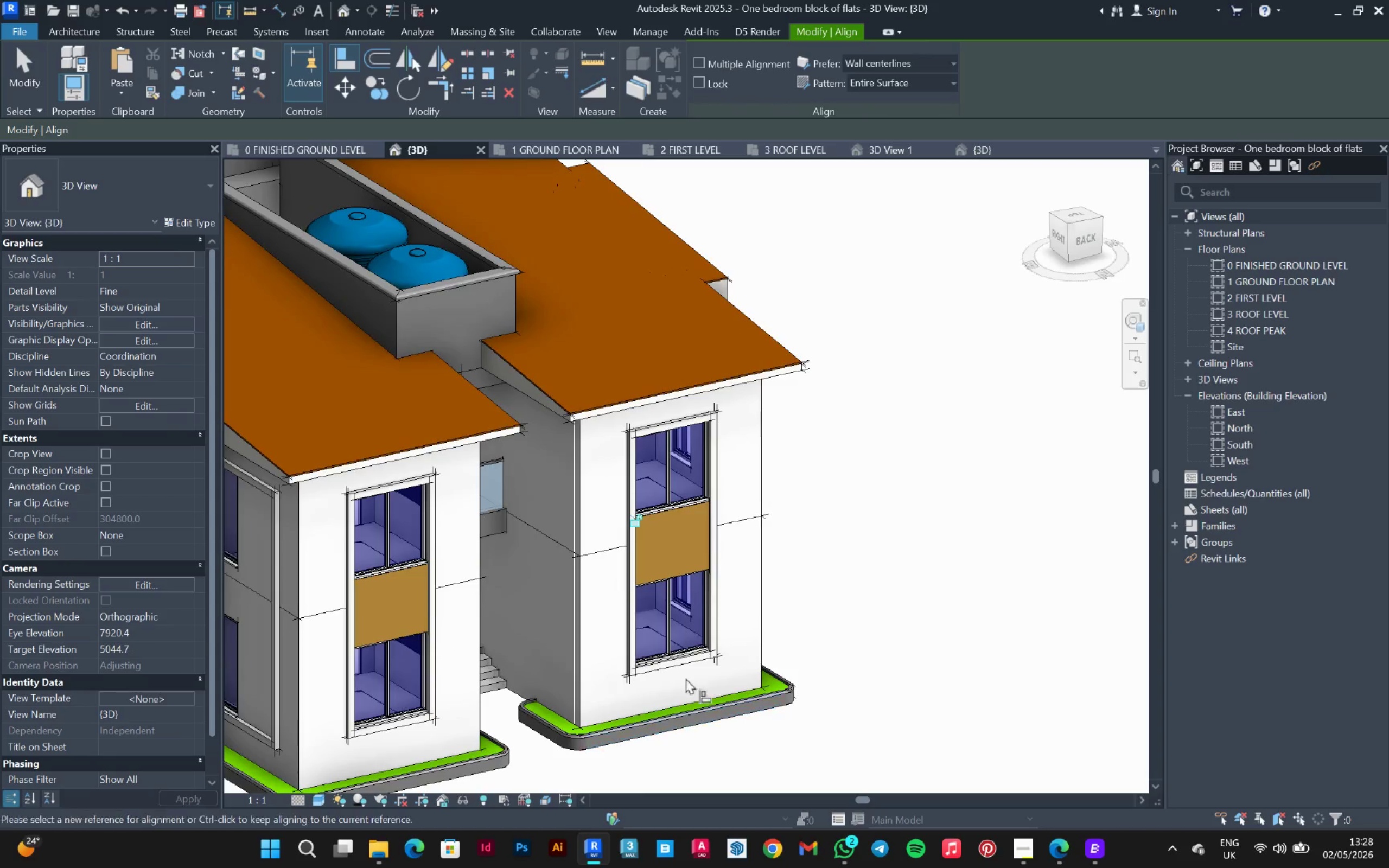 
scroll: coordinate [705, 480], scroll_direction: down, amount: 14.0
 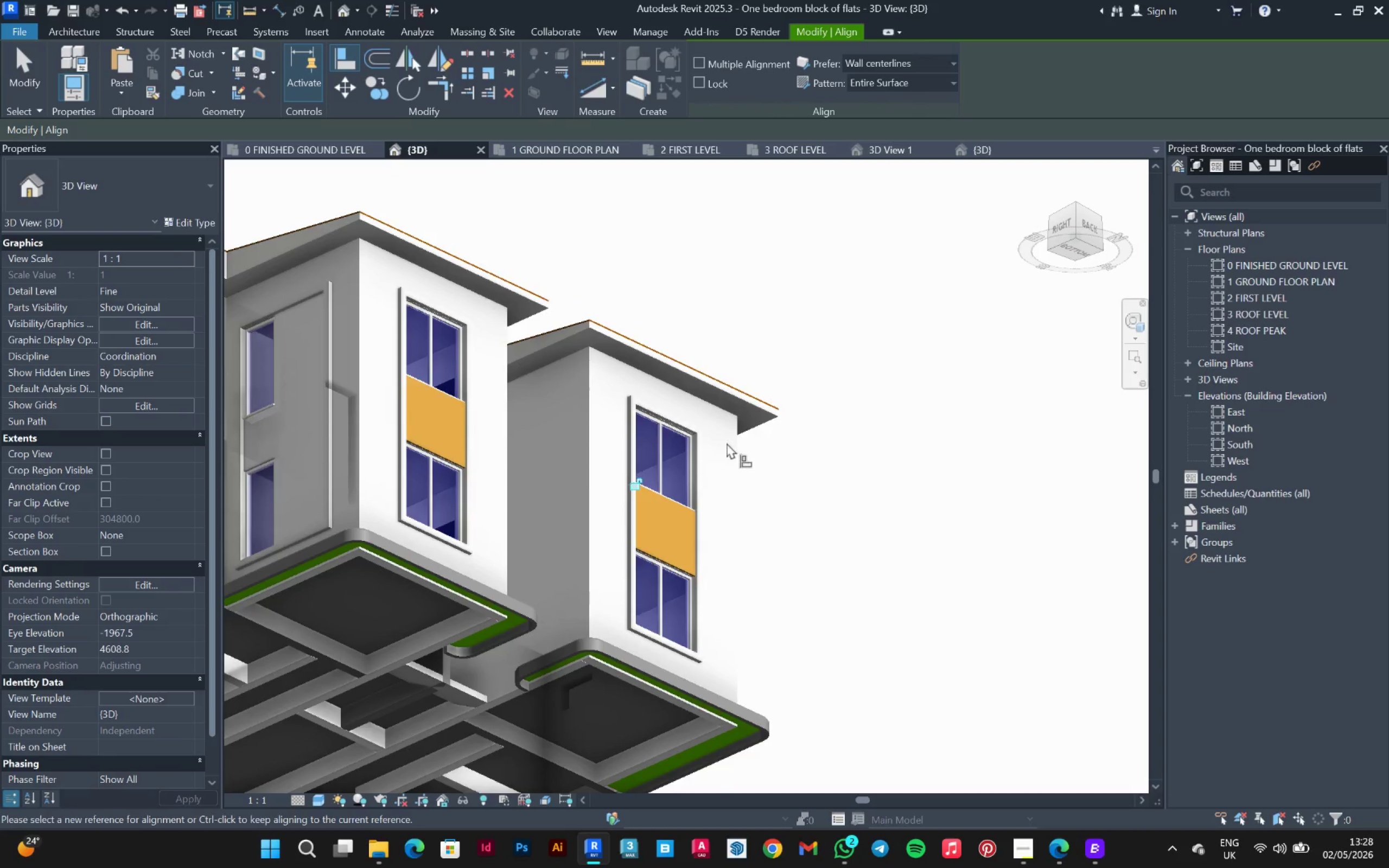 
key(Escape)
 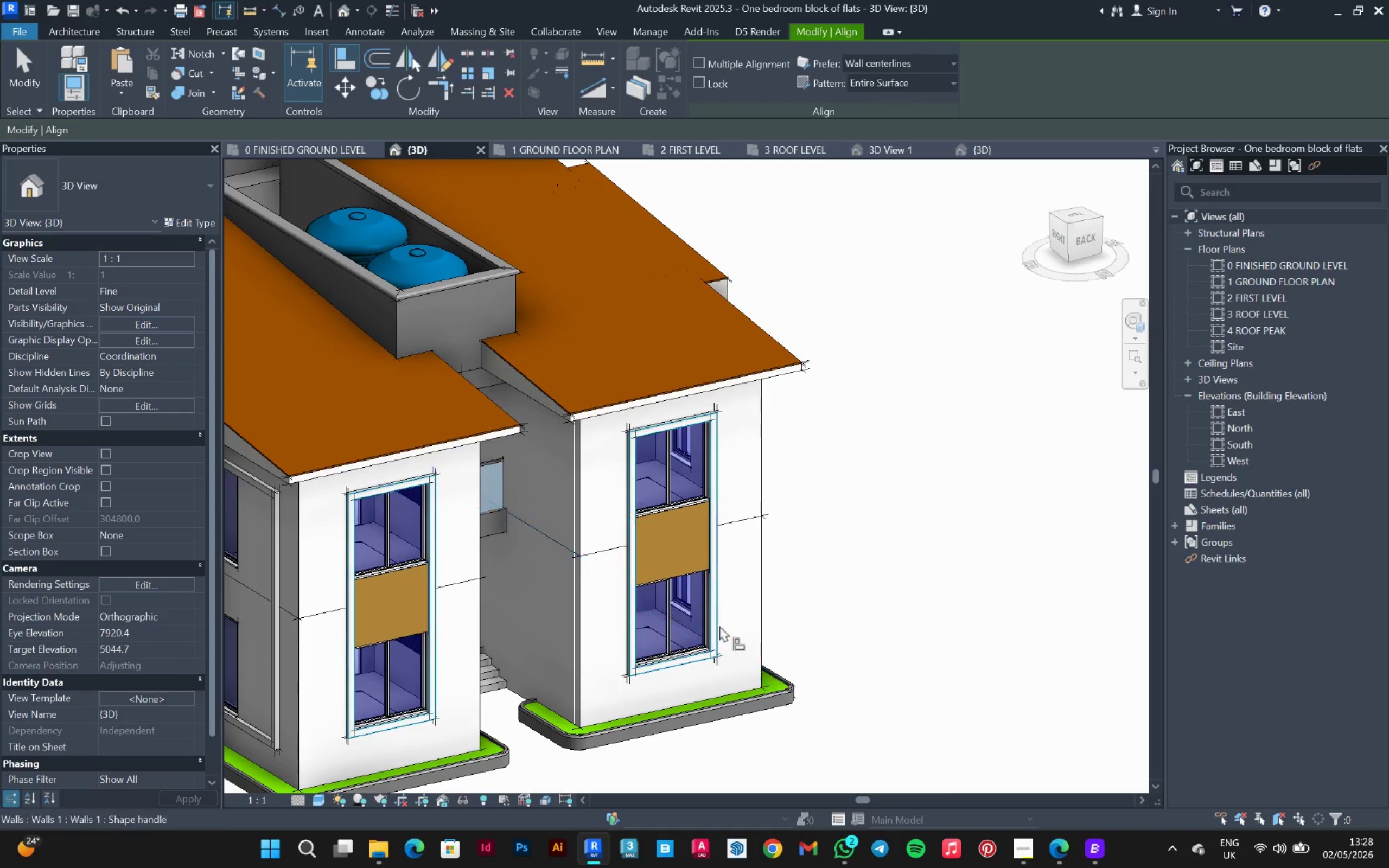 
key(Escape)
 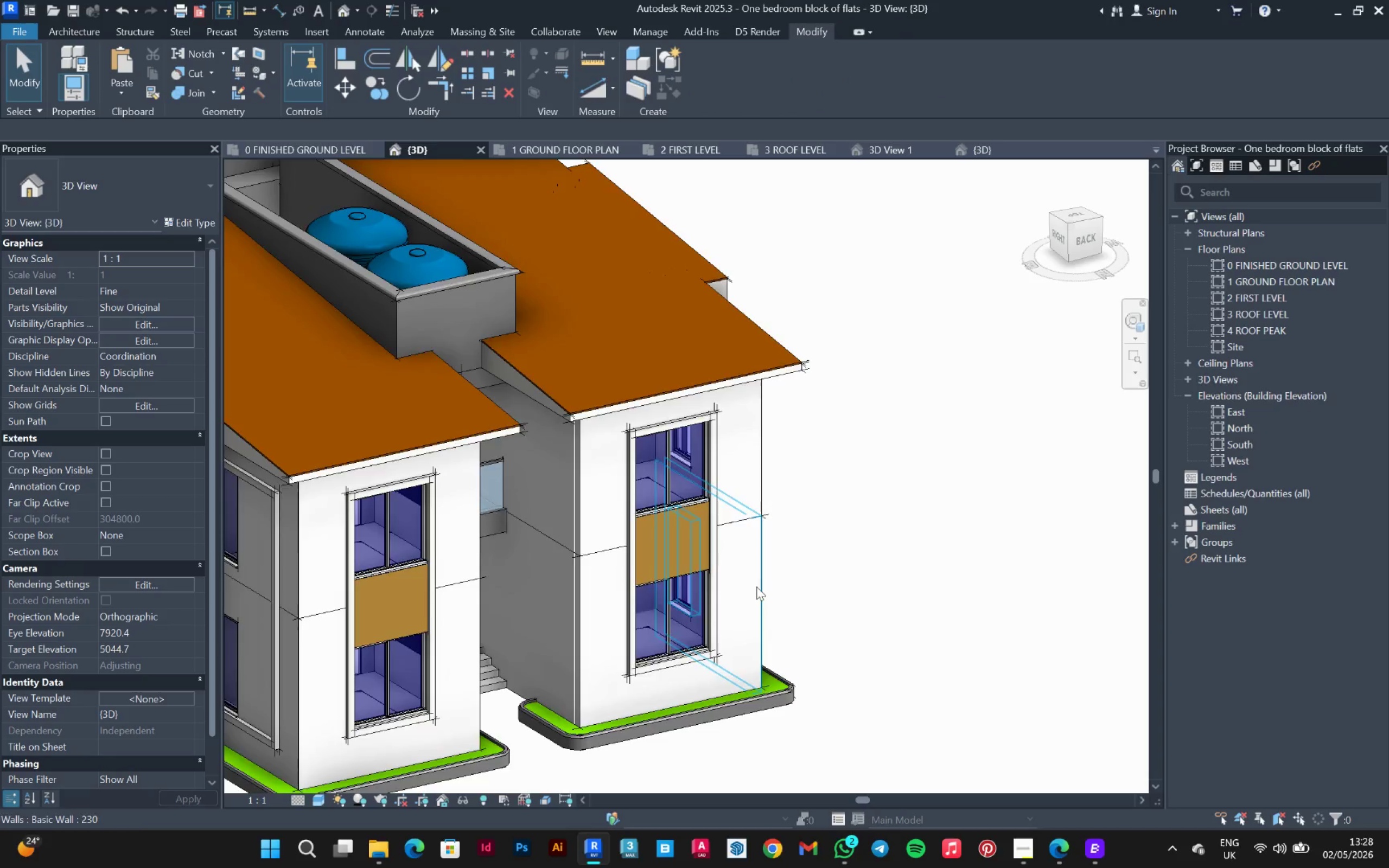 
hold_key(key=ShiftLeft, duration=1.26)
 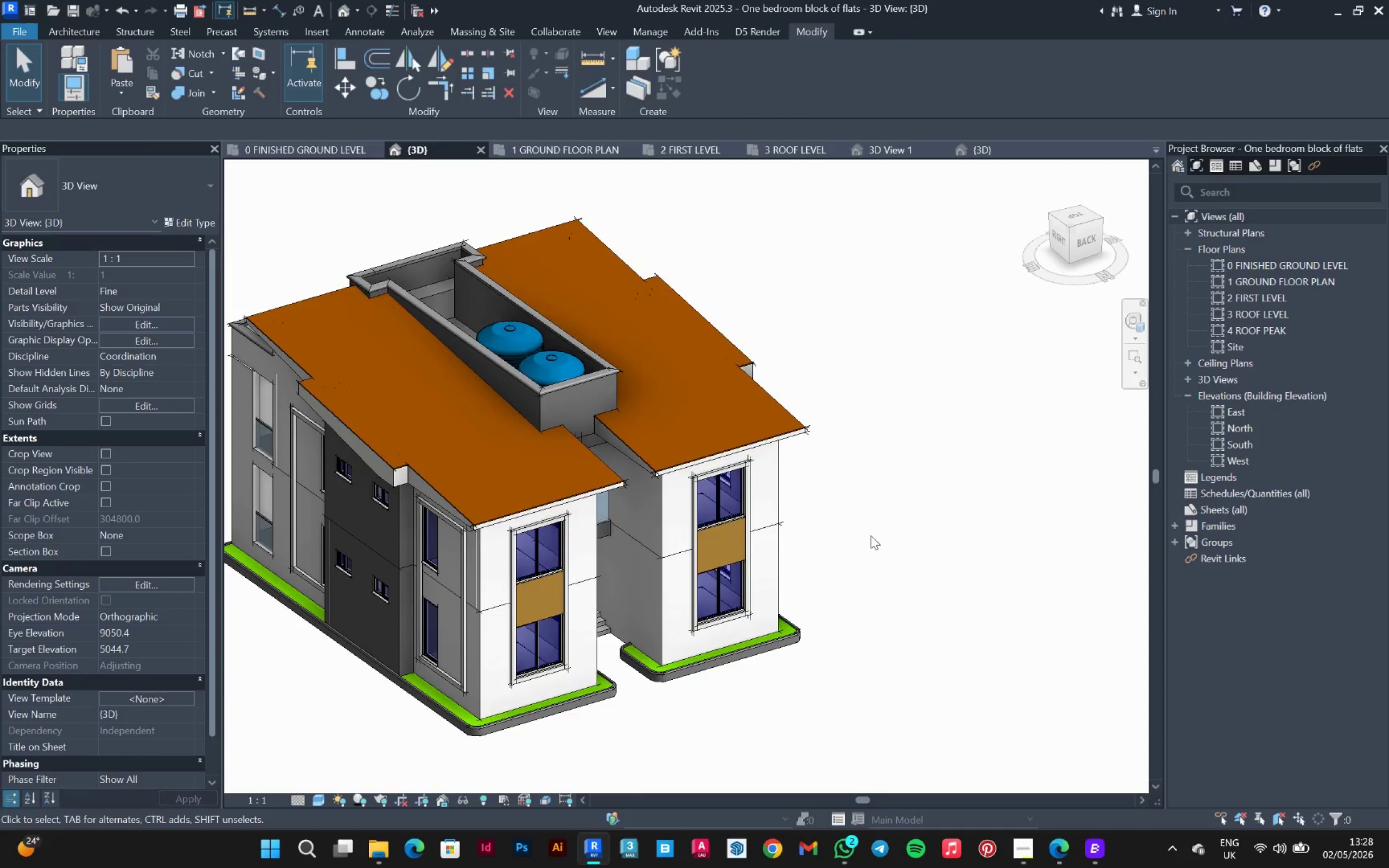 
scroll: coordinate [834, 548], scroll_direction: down, amount: 3.0
 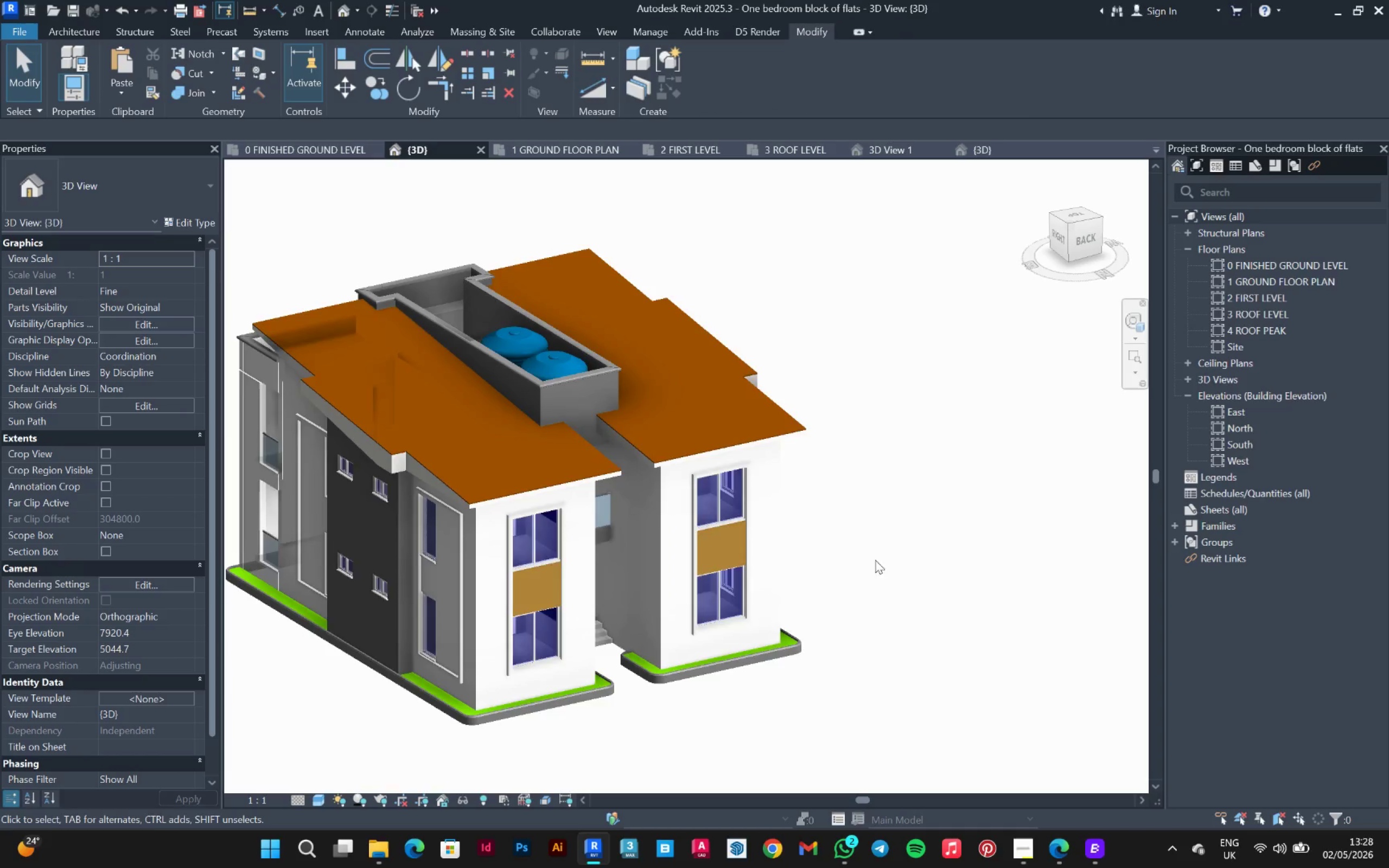 
hold_key(key=ShiftLeft, duration=0.64)
 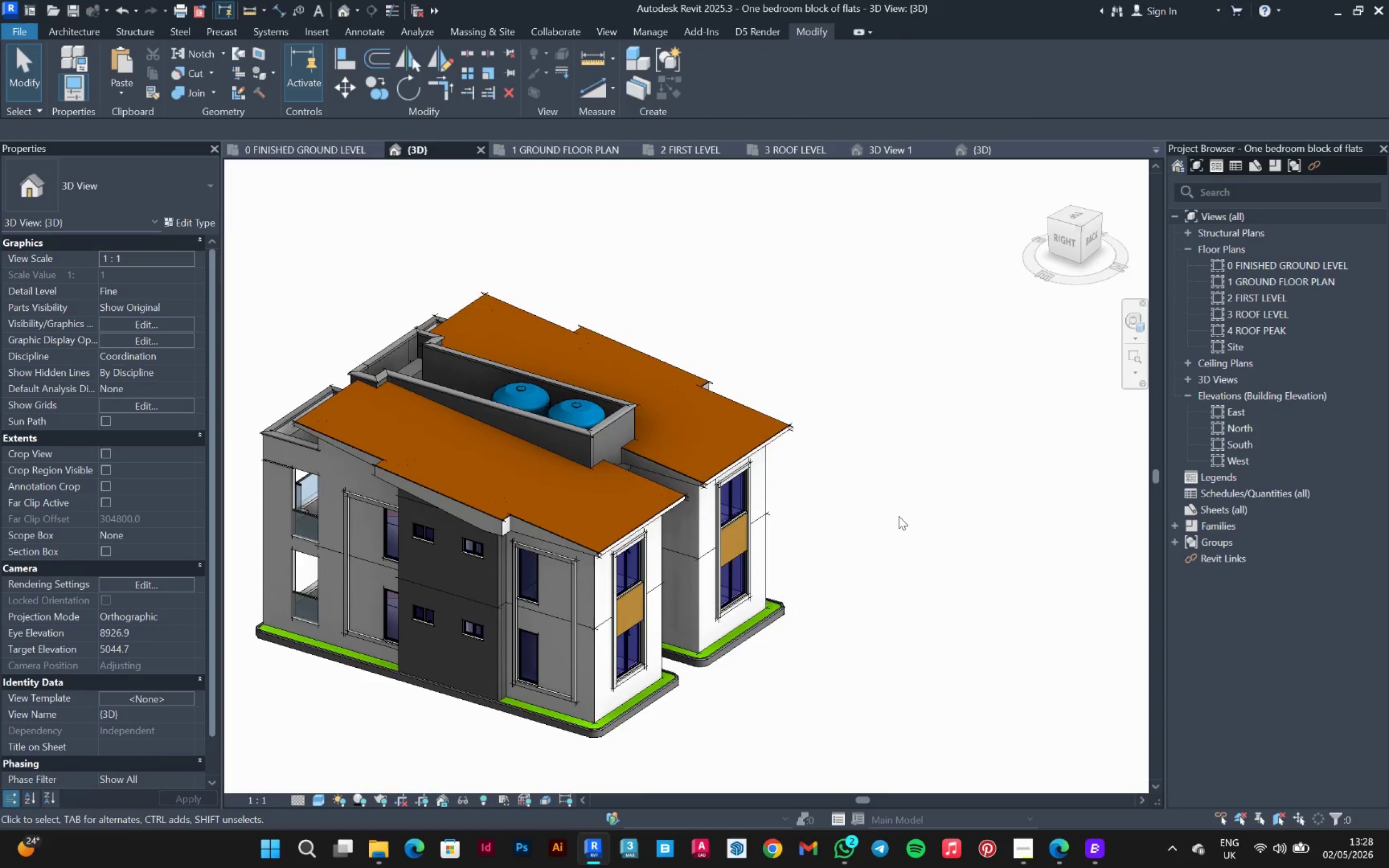 
scroll: coordinate [867, 531], scroll_direction: down, amount: 1.0
 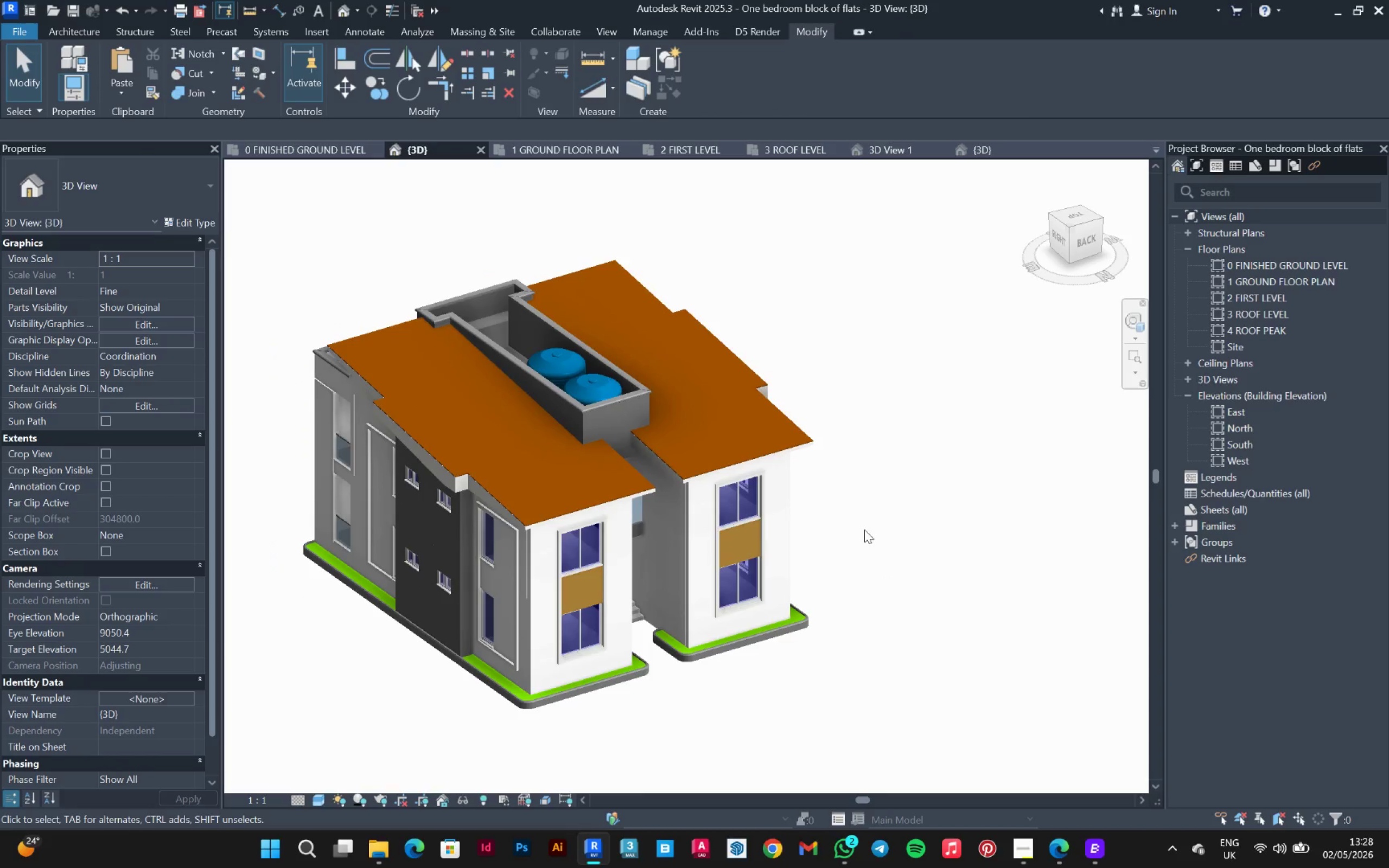 
hold_key(key=ShiftLeft, duration=0.75)
 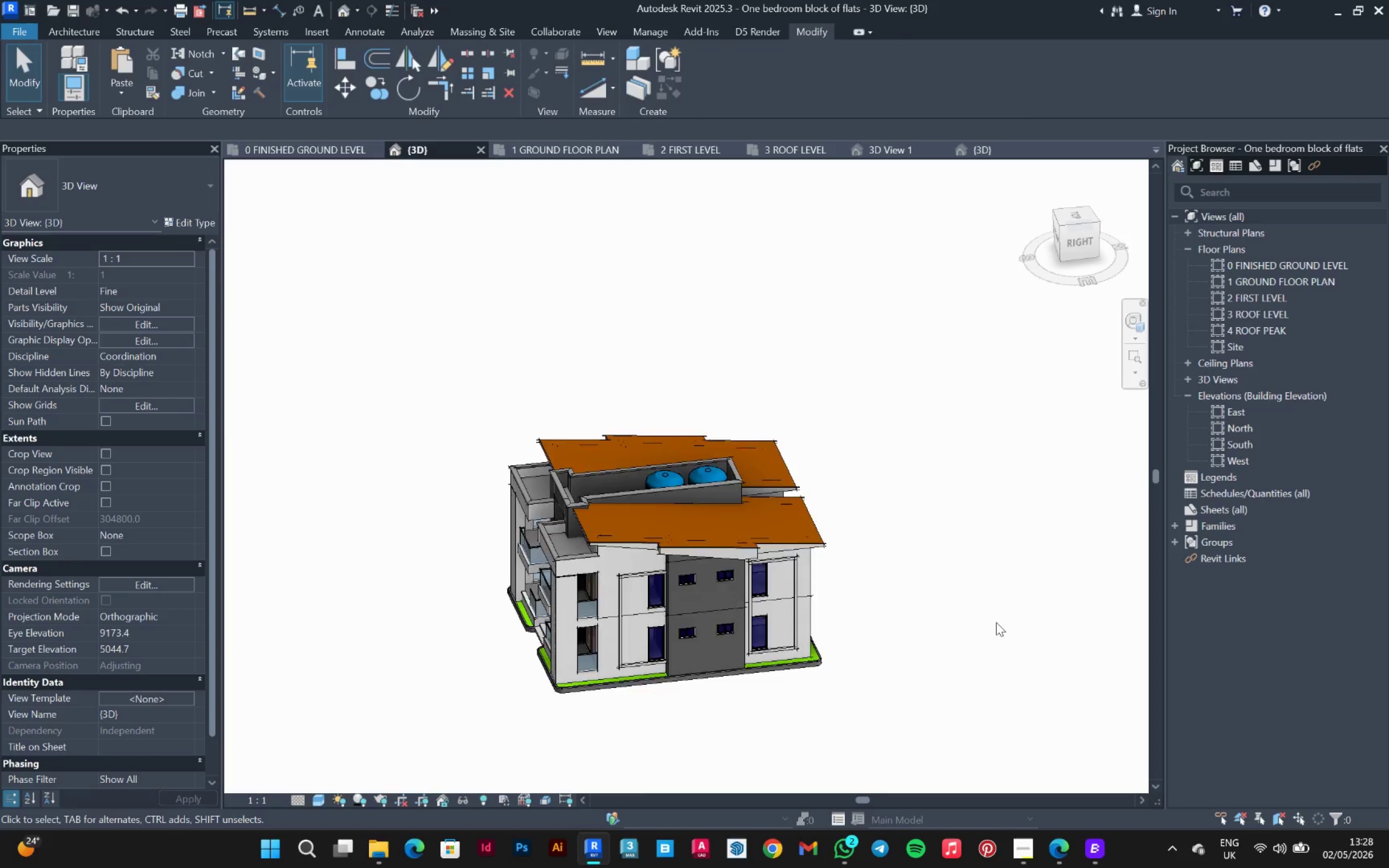 
scroll: coordinate [889, 495], scroll_direction: down, amount: 3.0
 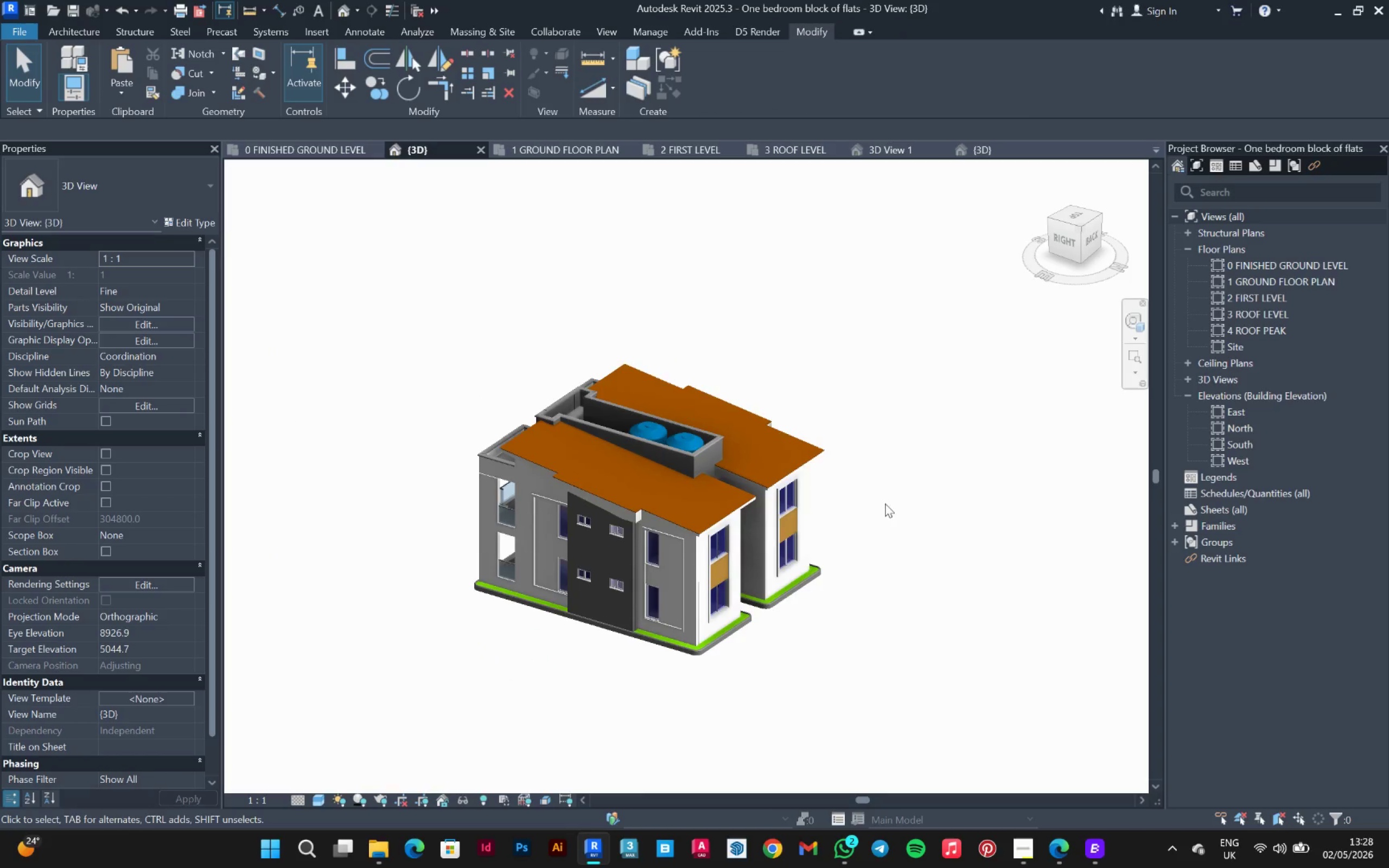 
hold_key(key=ShiftLeft, duration=1.5)
 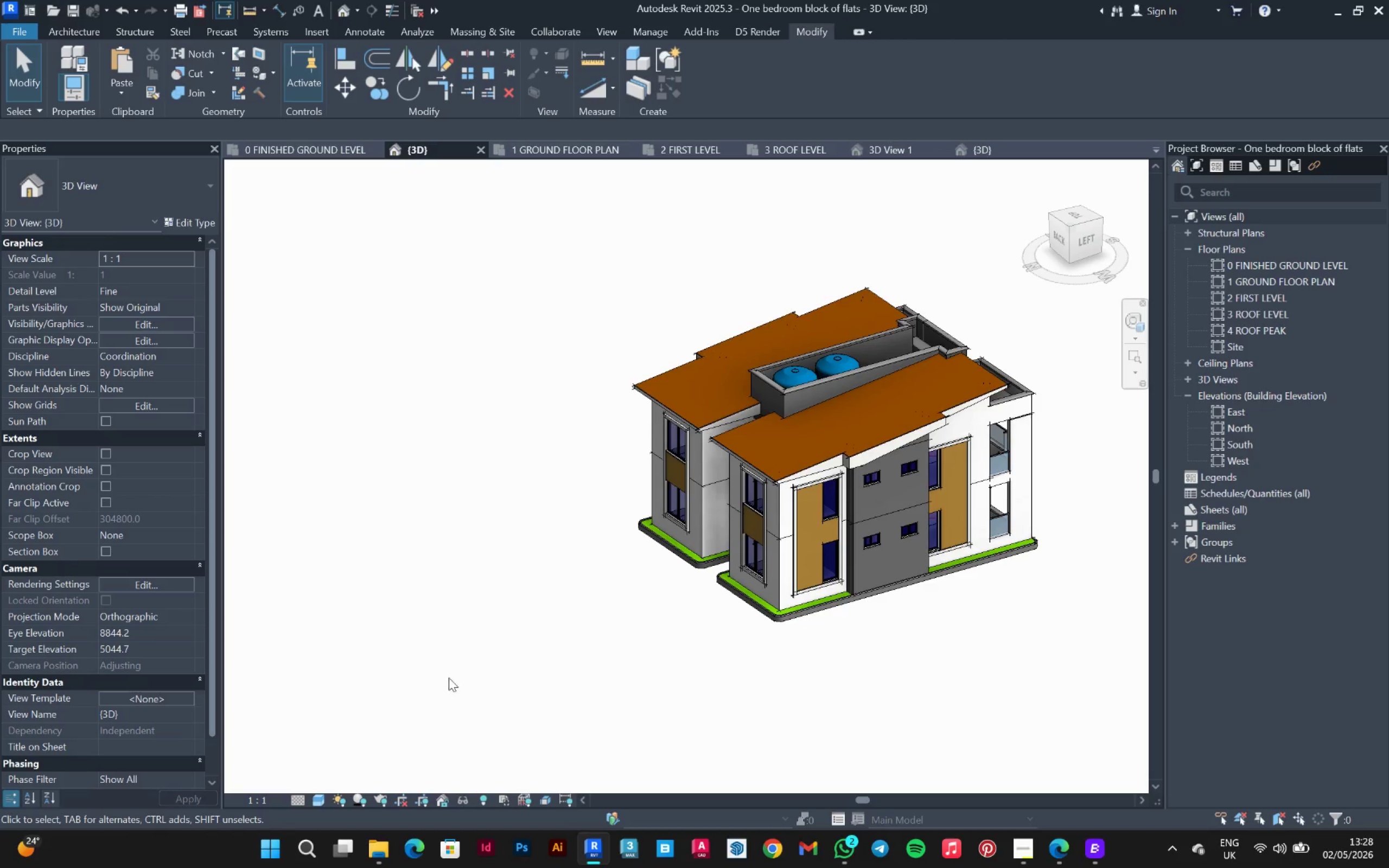 
scroll: coordinate [994, 624], scroll_direction: up, amount: 1.0
 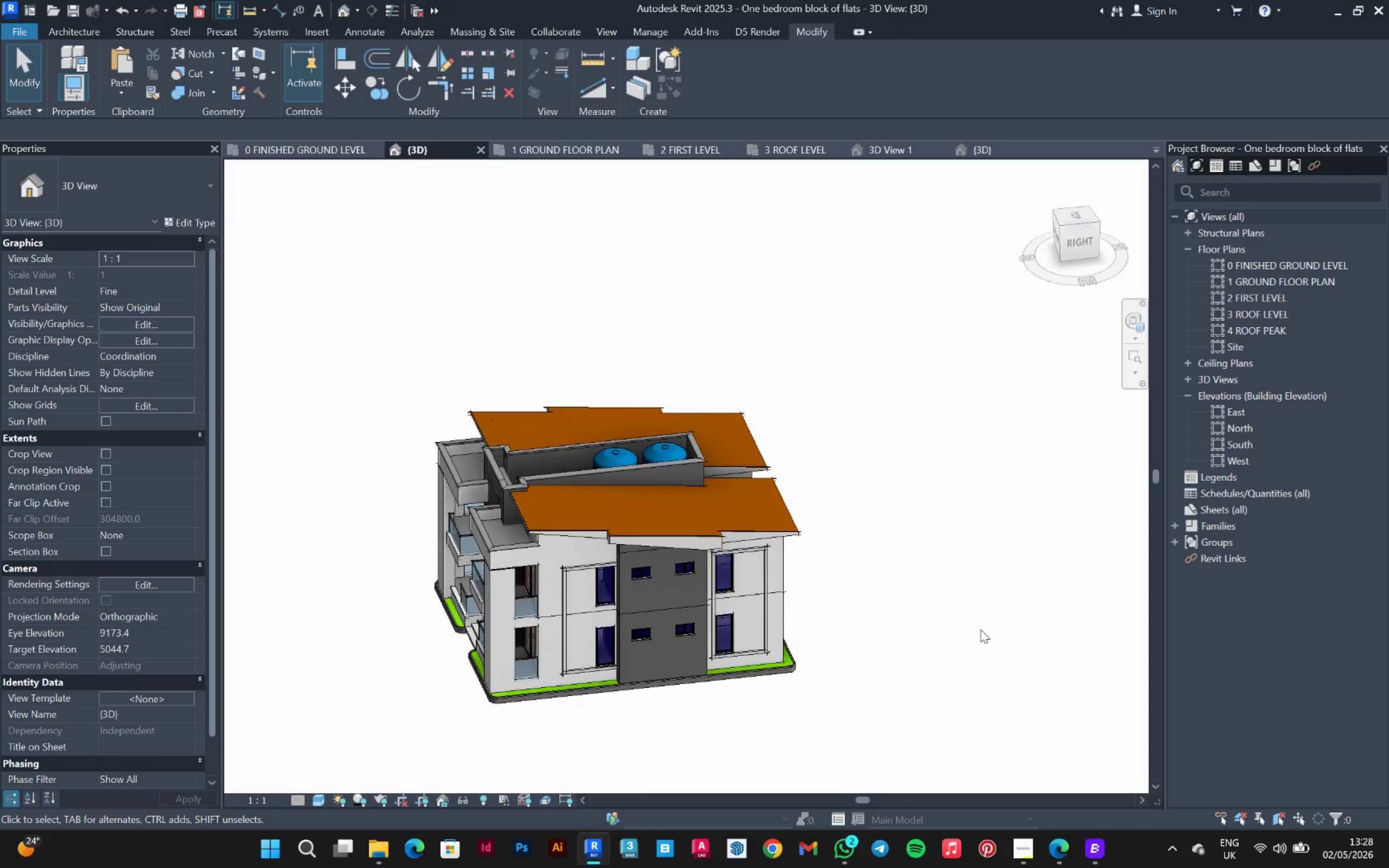 
hold_key(key=ShiftLeft, duration=0.38)
 